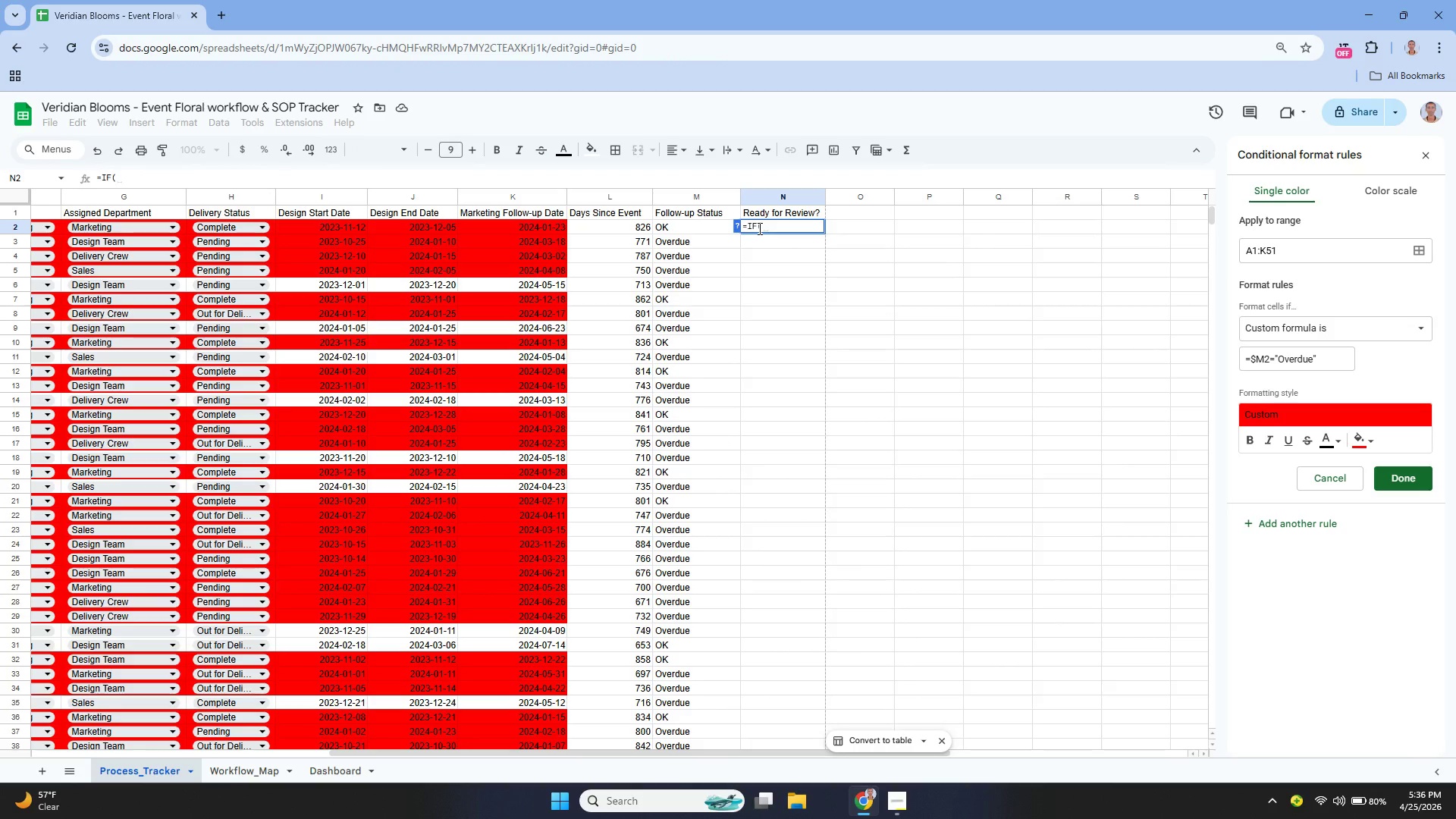 
type(and)
 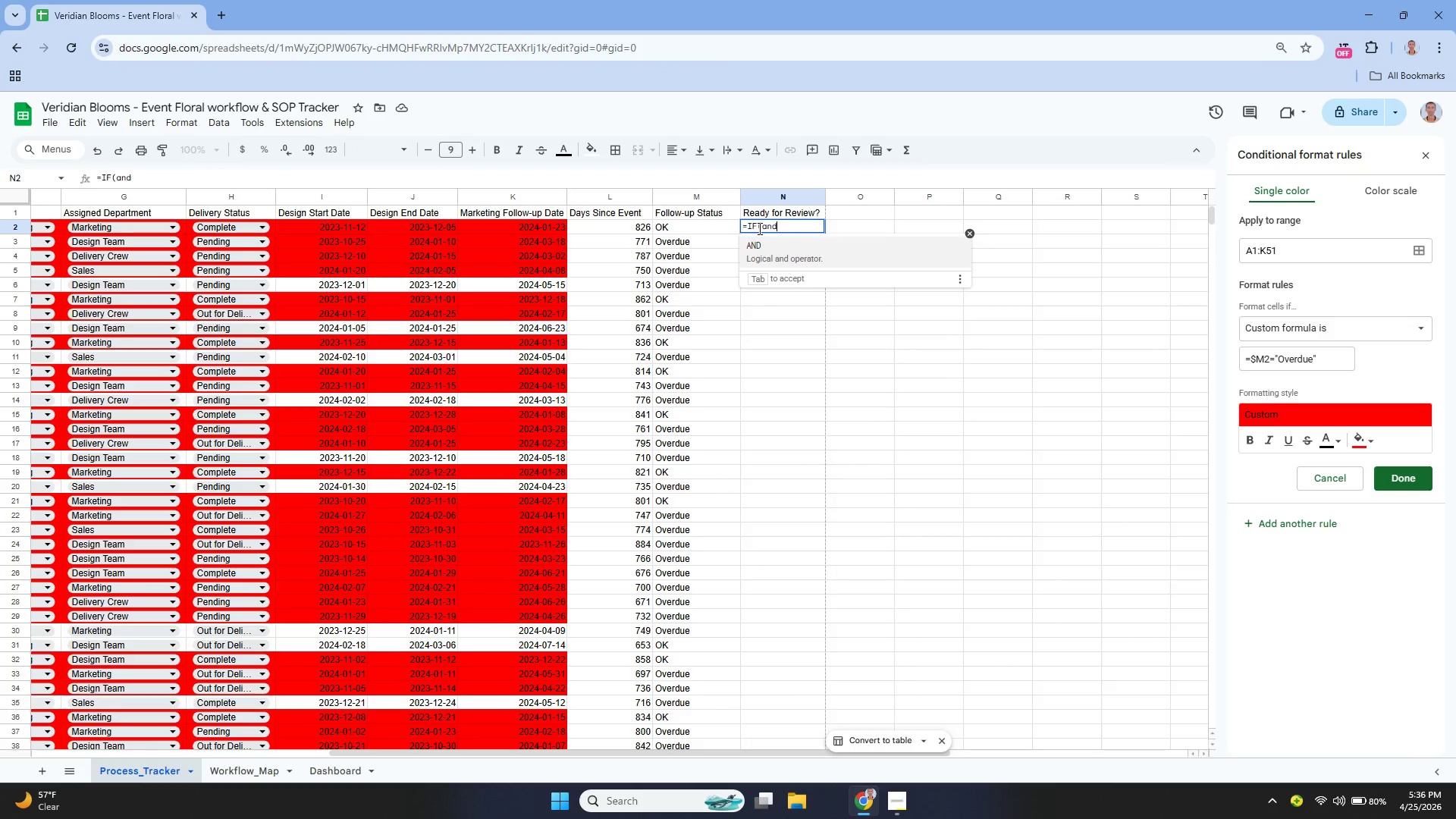 
key(Enter)
 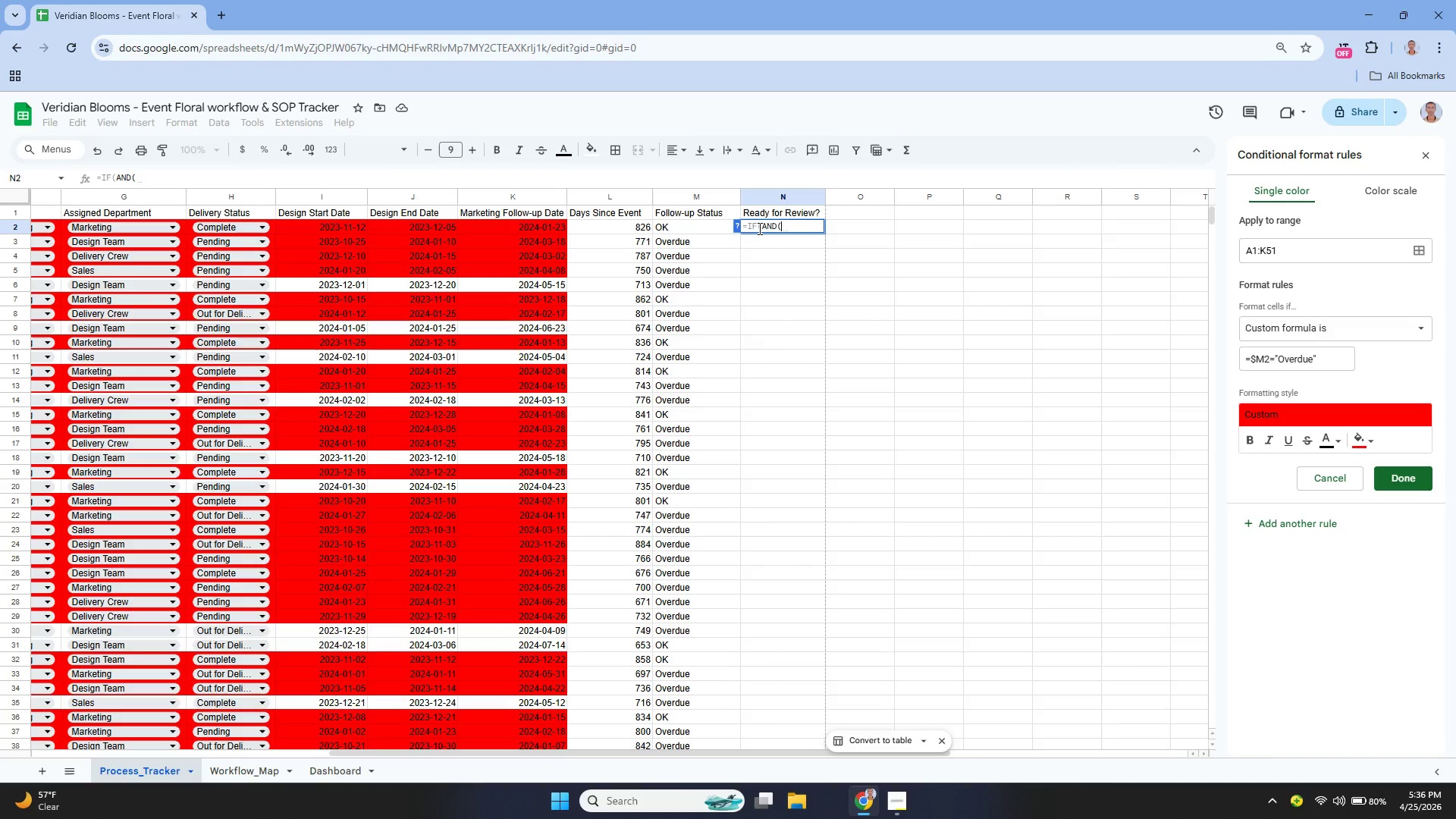 
type(M2=)
key(Backspace)
key(Backspace)
key(Backspace)
type(H2="")
 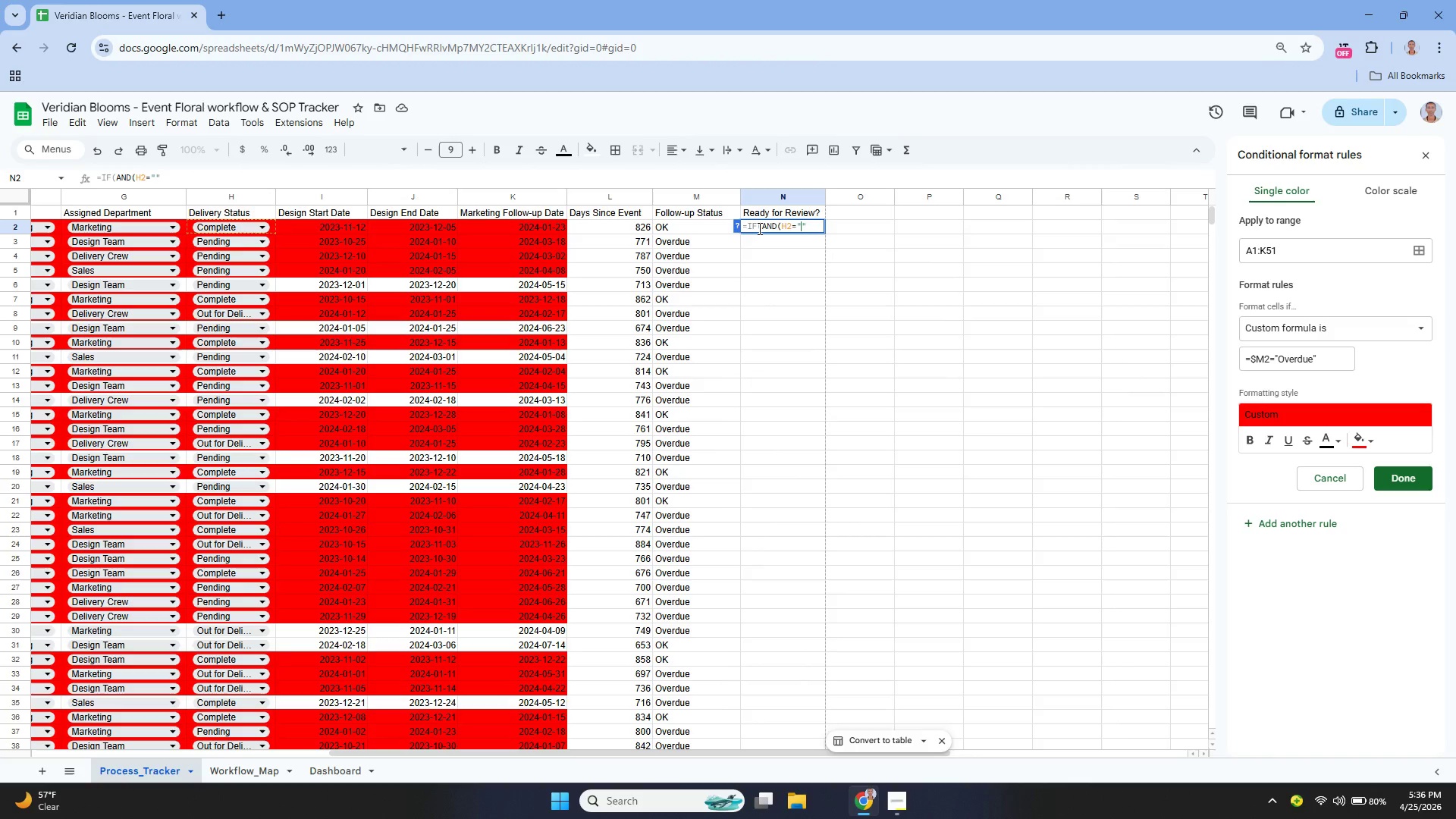 
 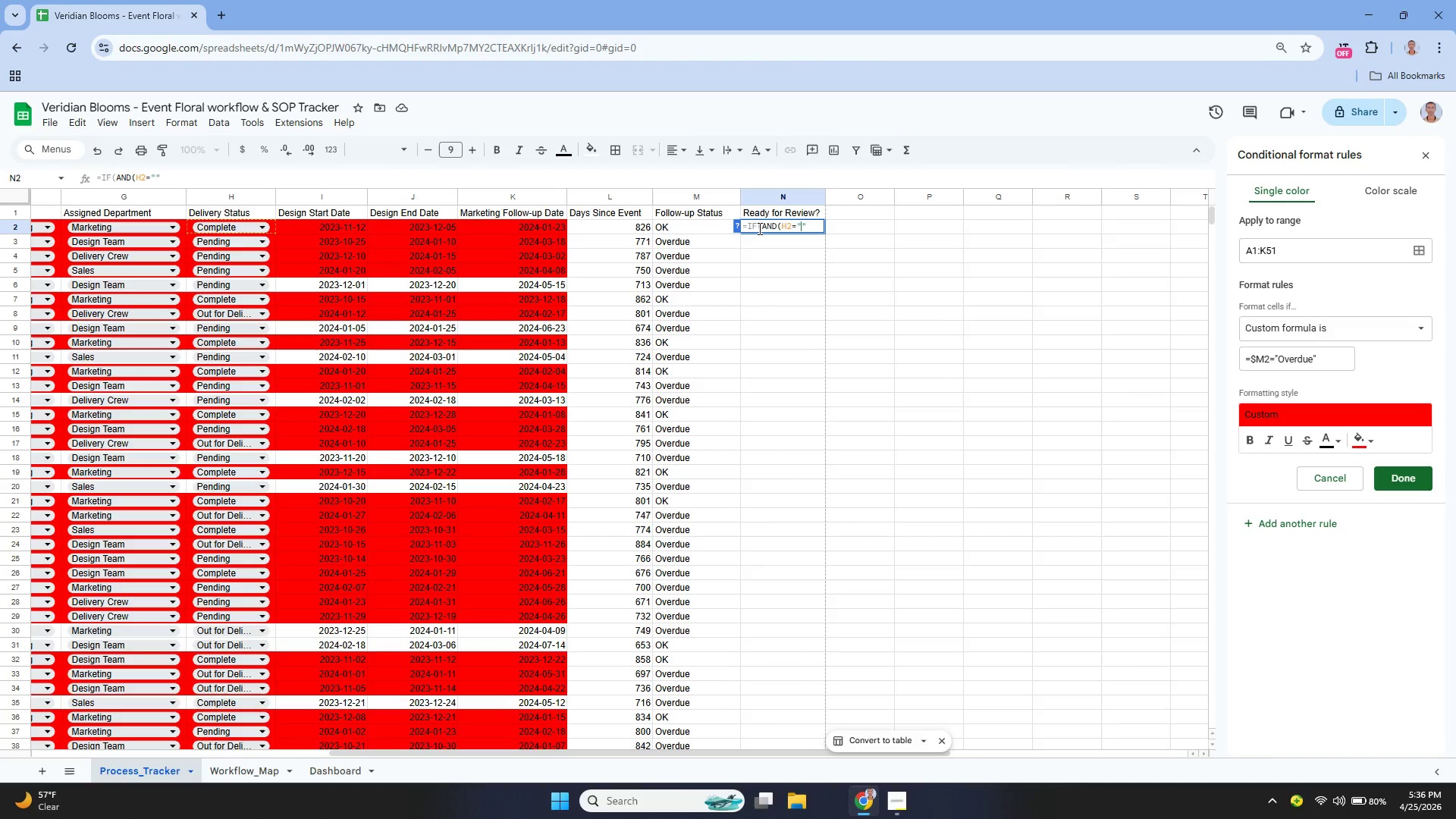 
key(ArrowLeft)
 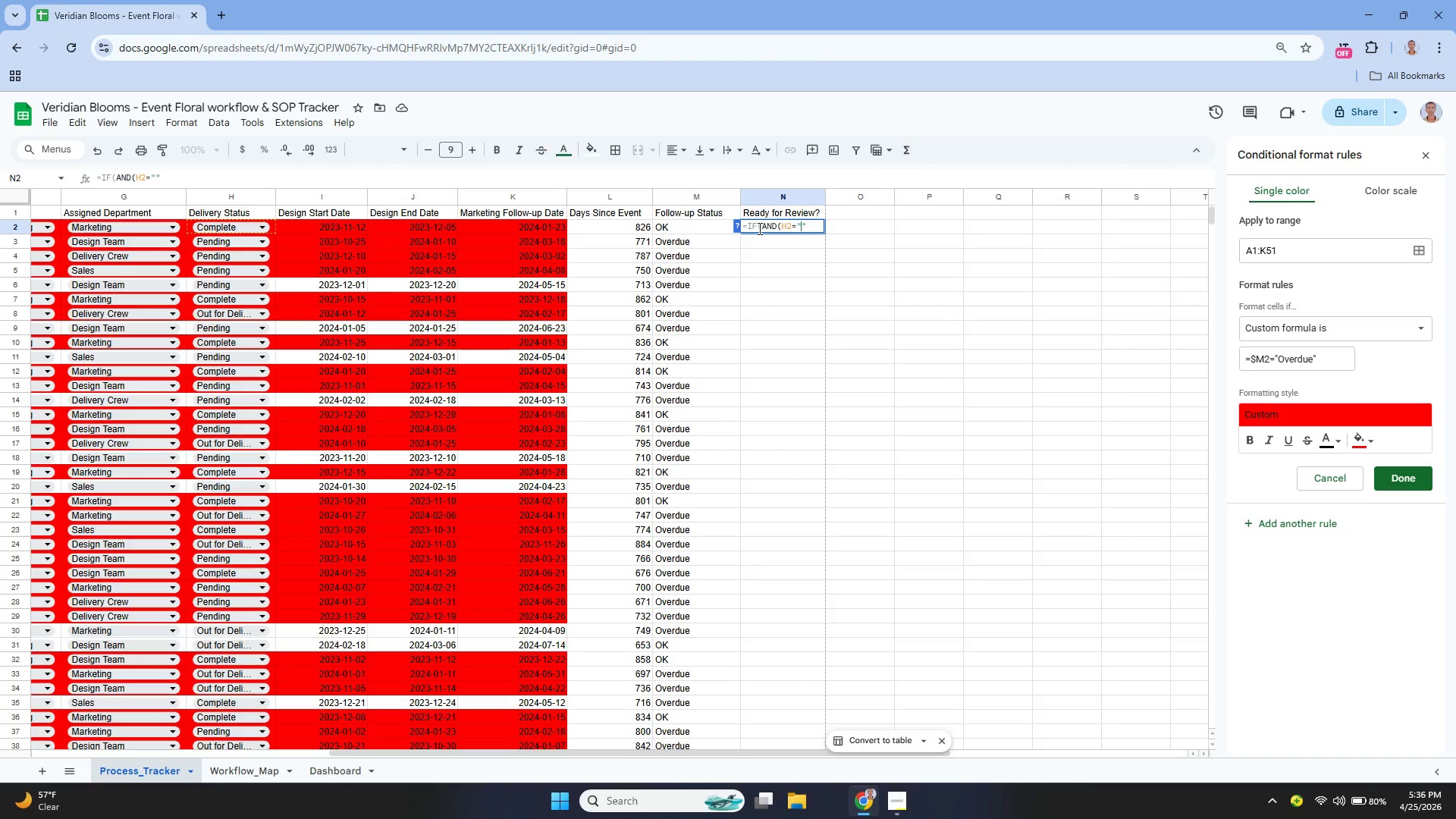 
type(COmp)
key(Backspace)
key(Backspace)
key(Backspace)
key(Backspace)
type(cOMPLETE)
 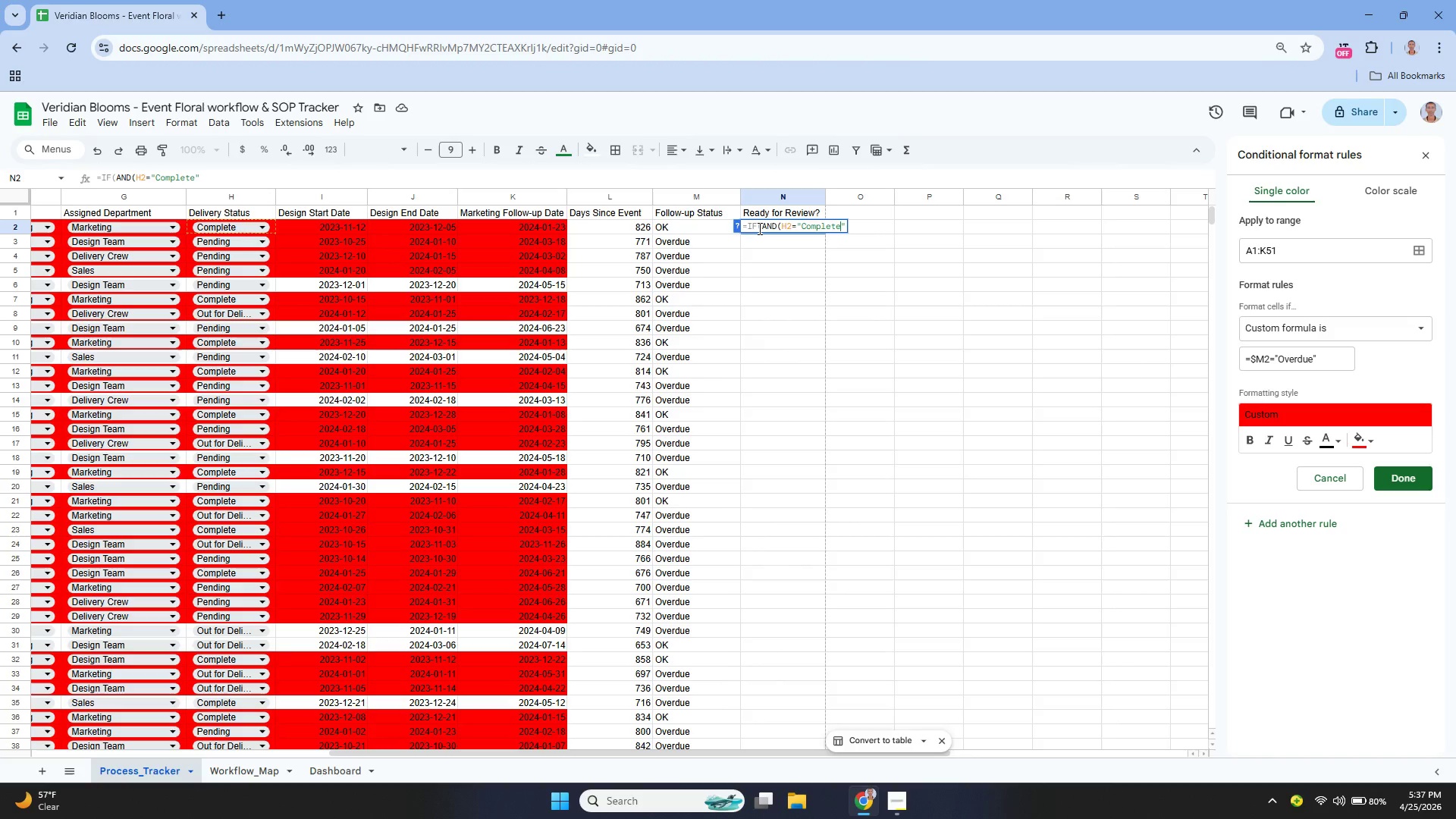 
key(ArrowRight)
 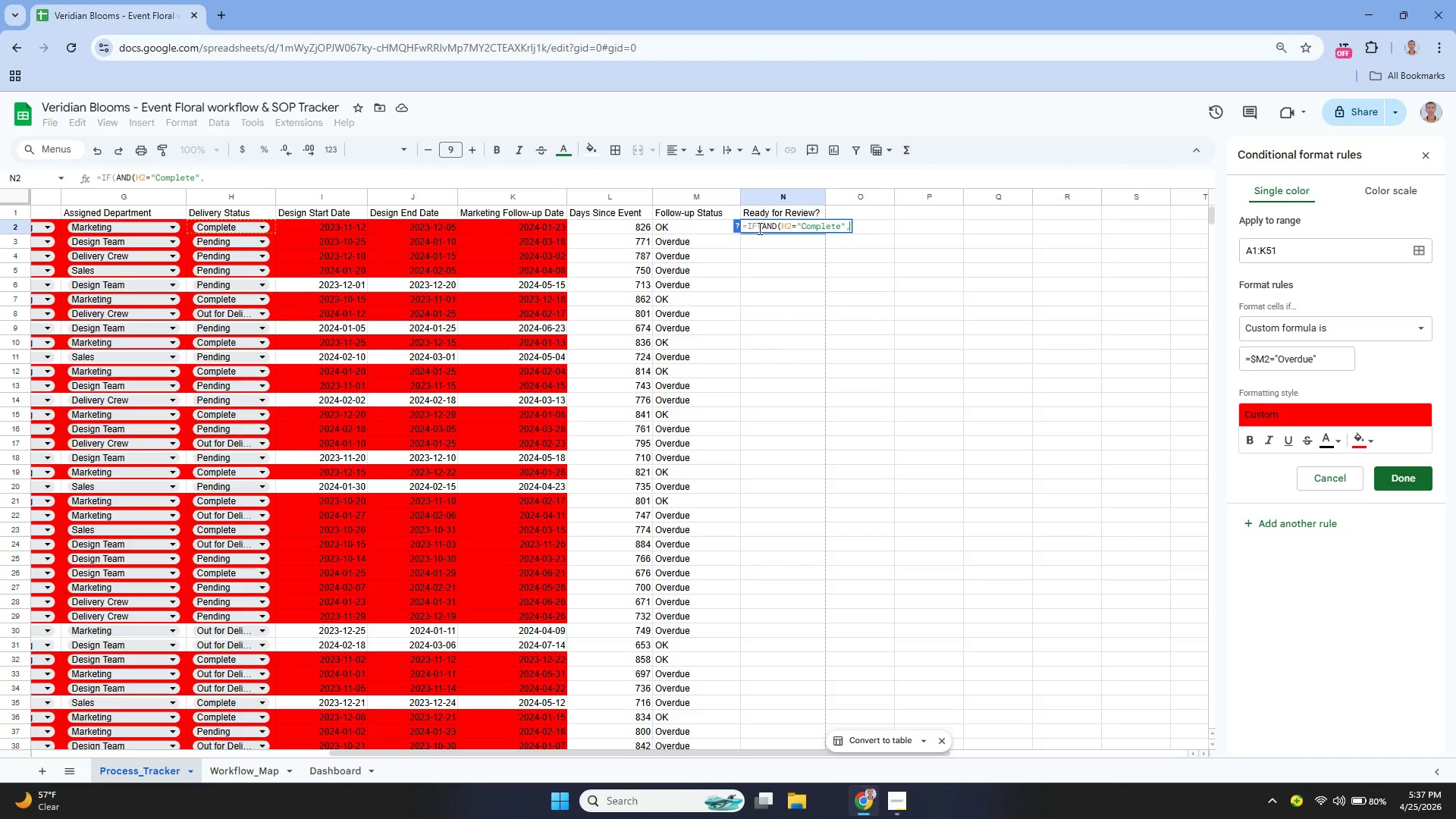 
type(, F2)
key(Backspace)
key(Backspace)
type(F)
key(Backspace)
type(f2)
key(Backspace)
type(2)
 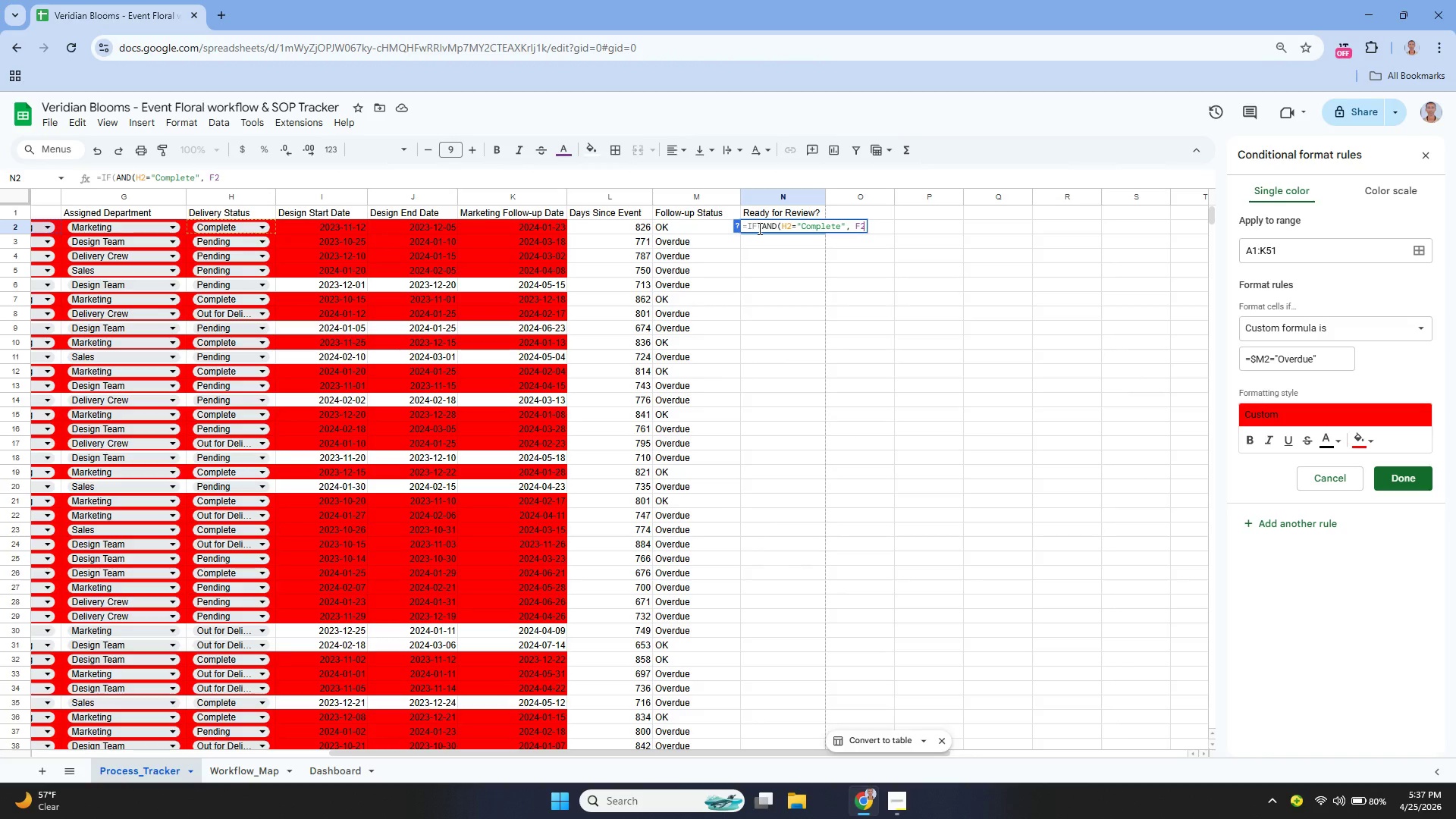 
type(<>Post)
key(Backspace)
key(Backspace)
key(Backspace)
key(Backspace)
type("")
 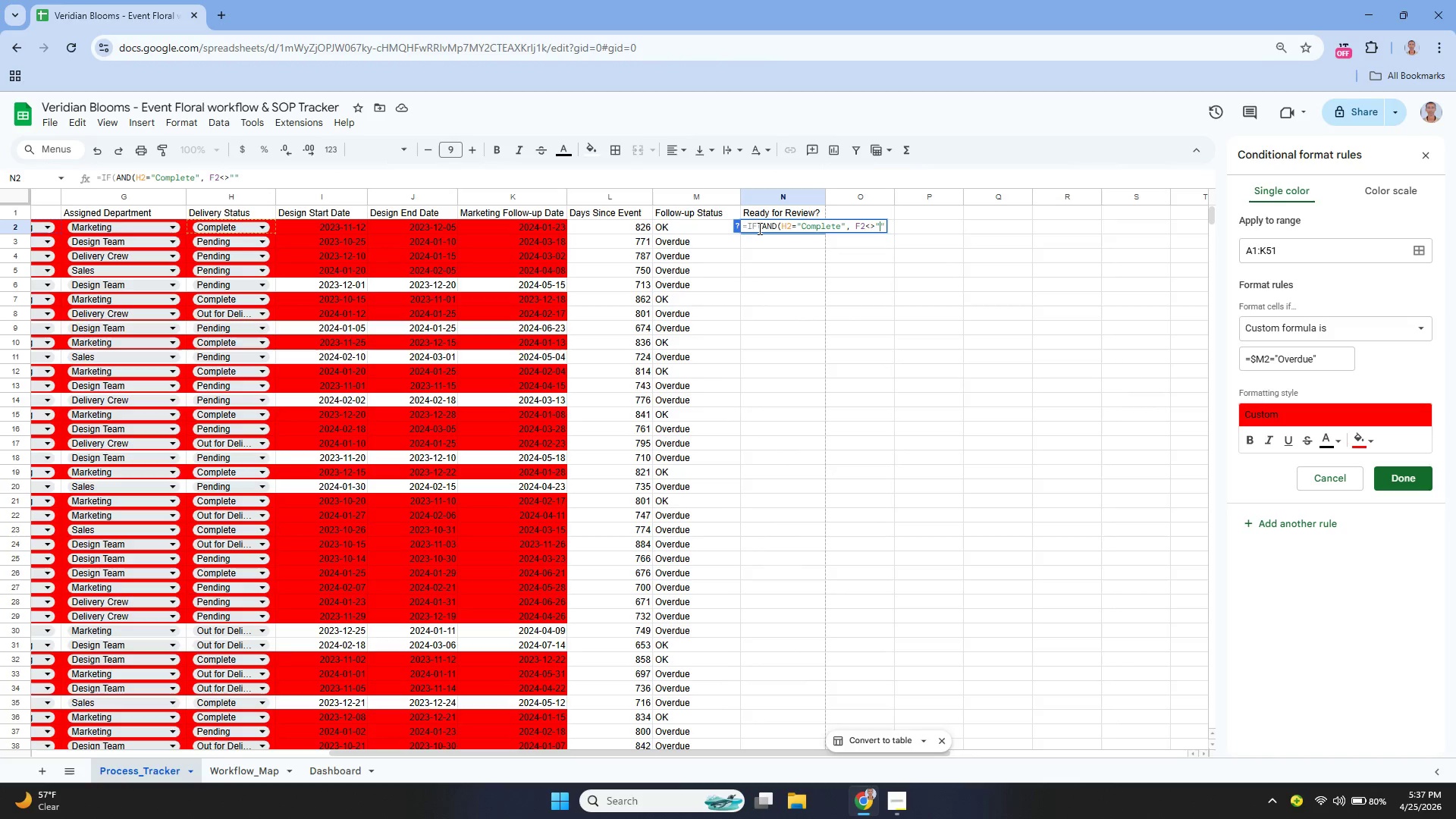 
 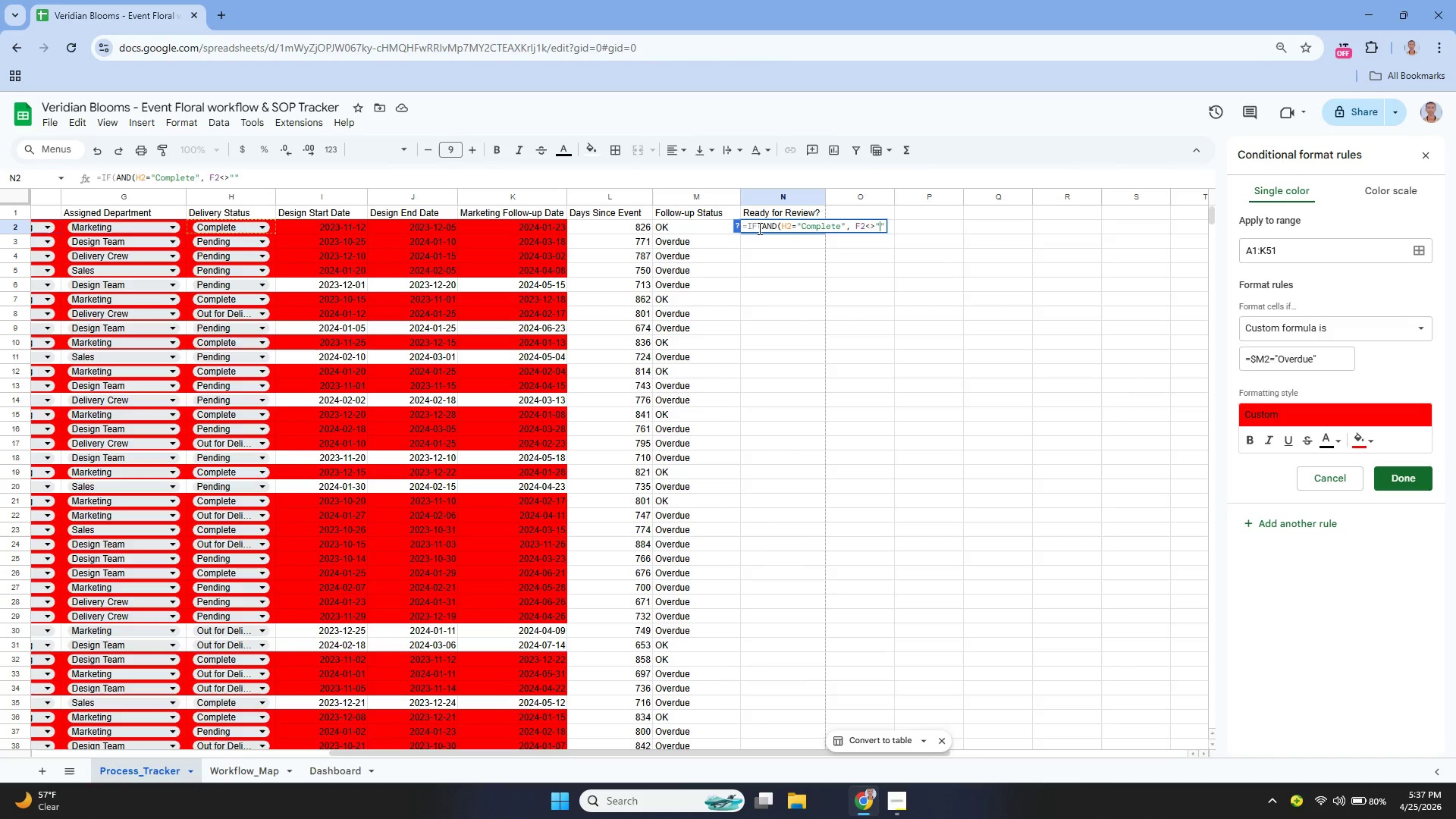 
key(ArrowLeft)
 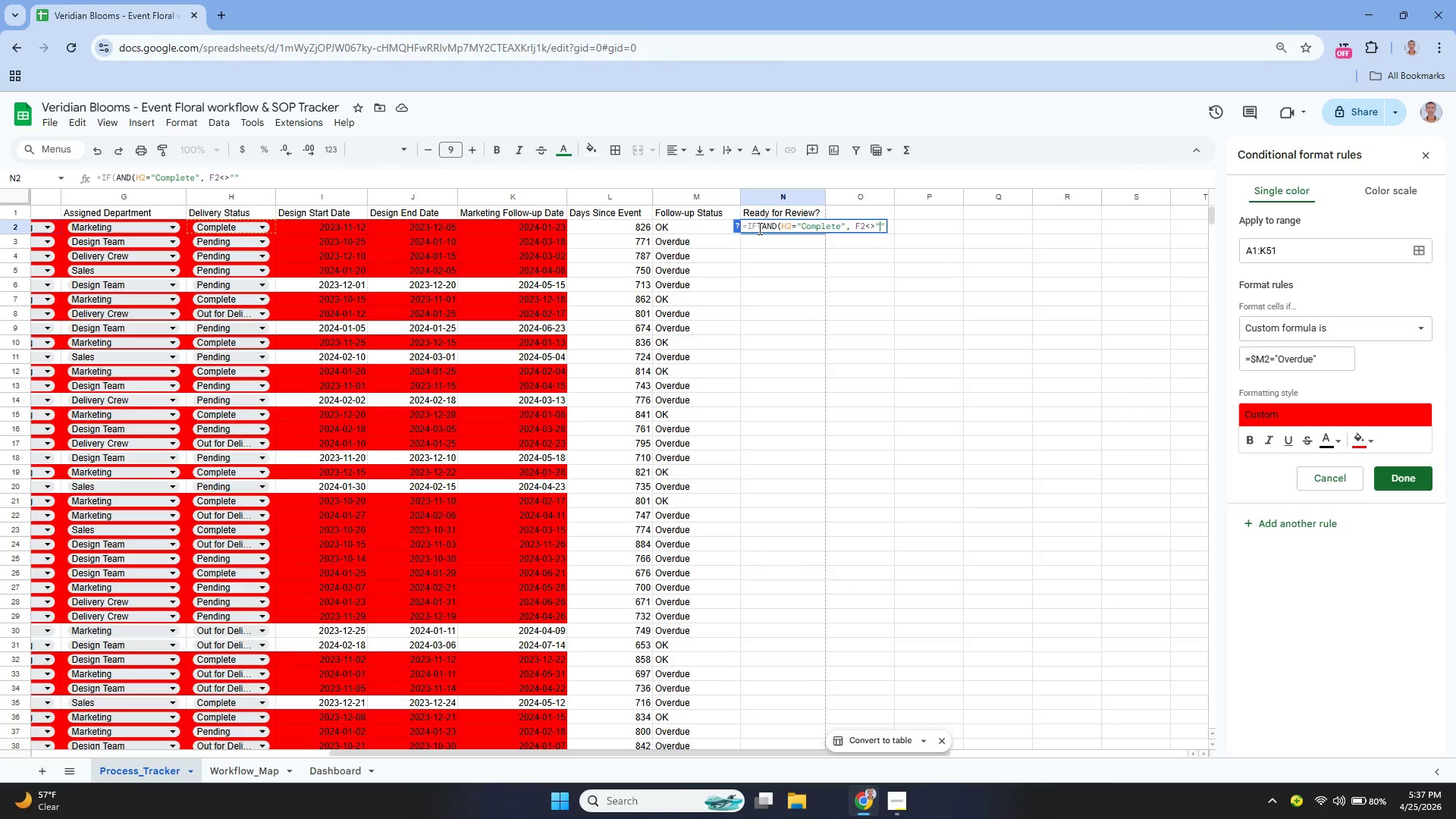 
type(Post-Event Marketig)
 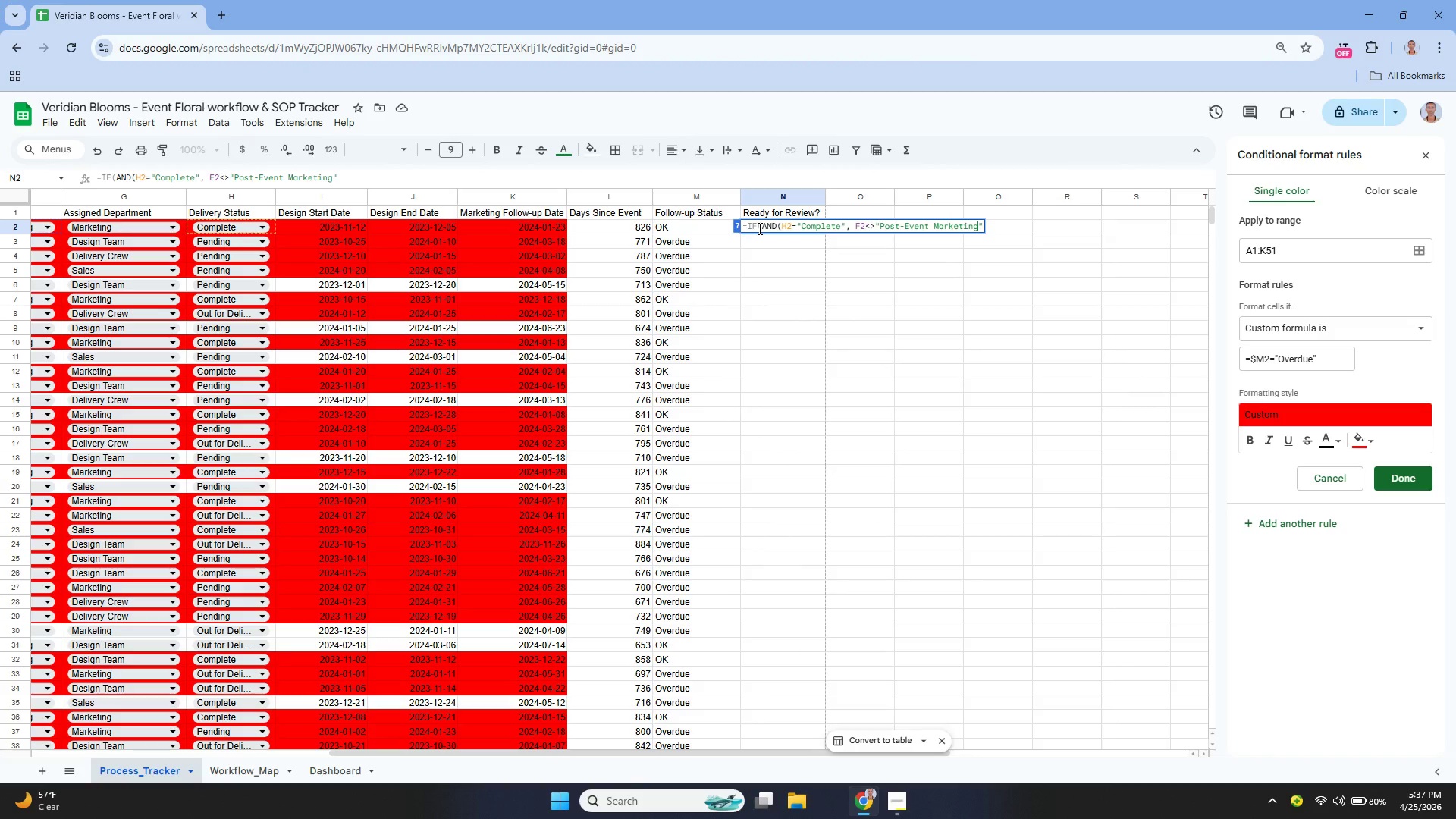 
hold_key(key=N, duration=0.36)
 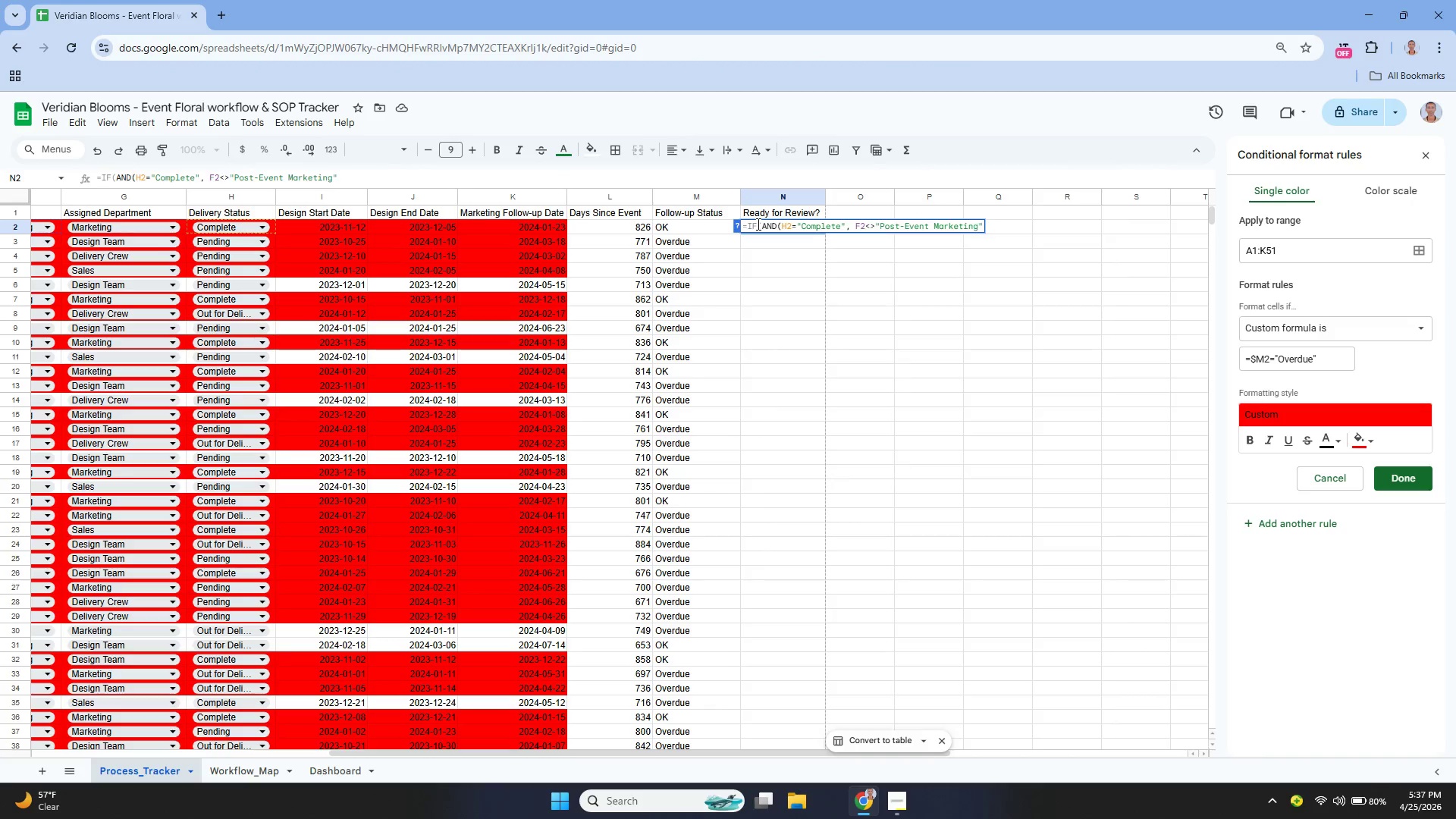 
key(ArrowRight)
 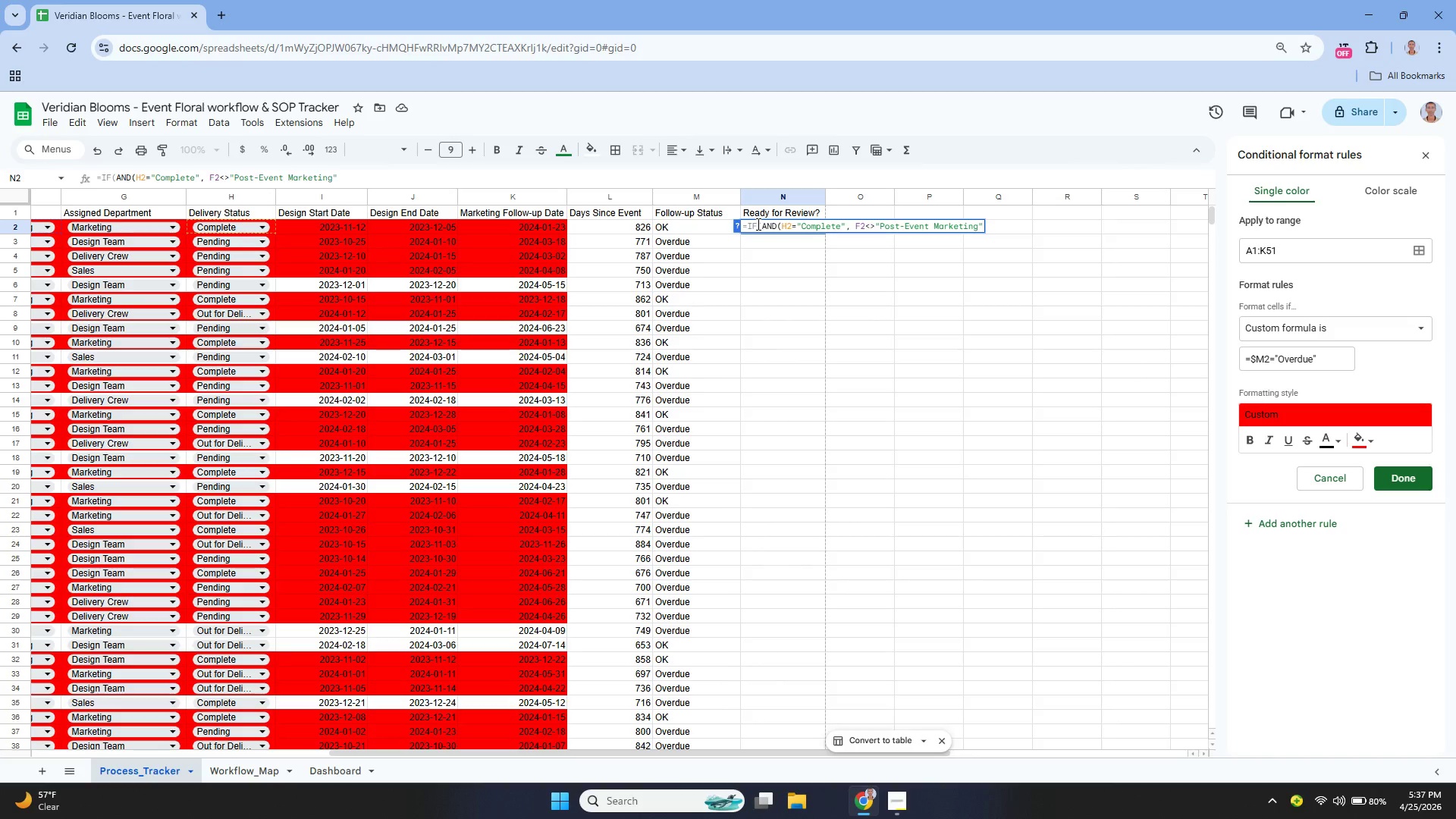 
key(Comma)
 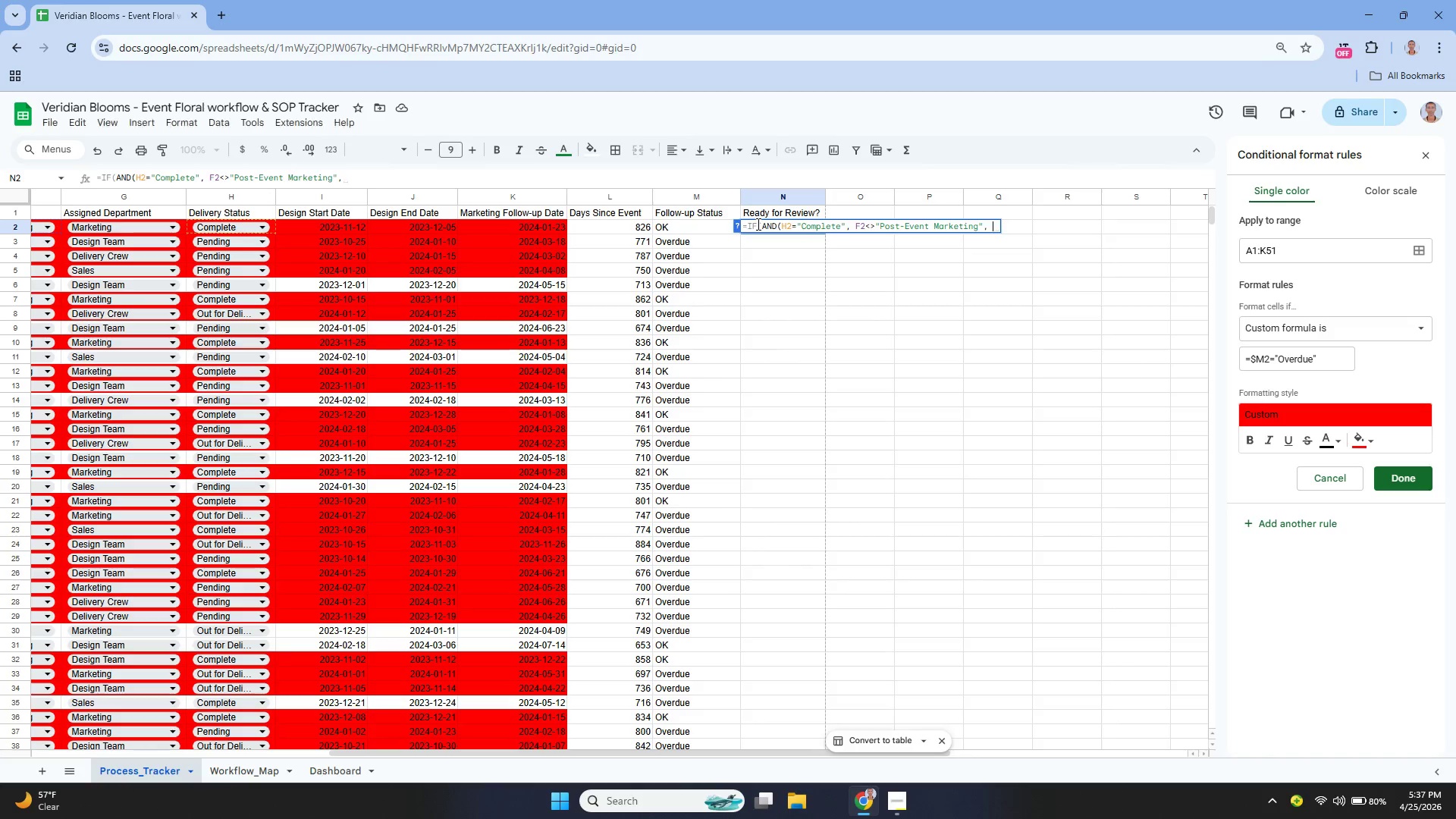 
key(Space)
 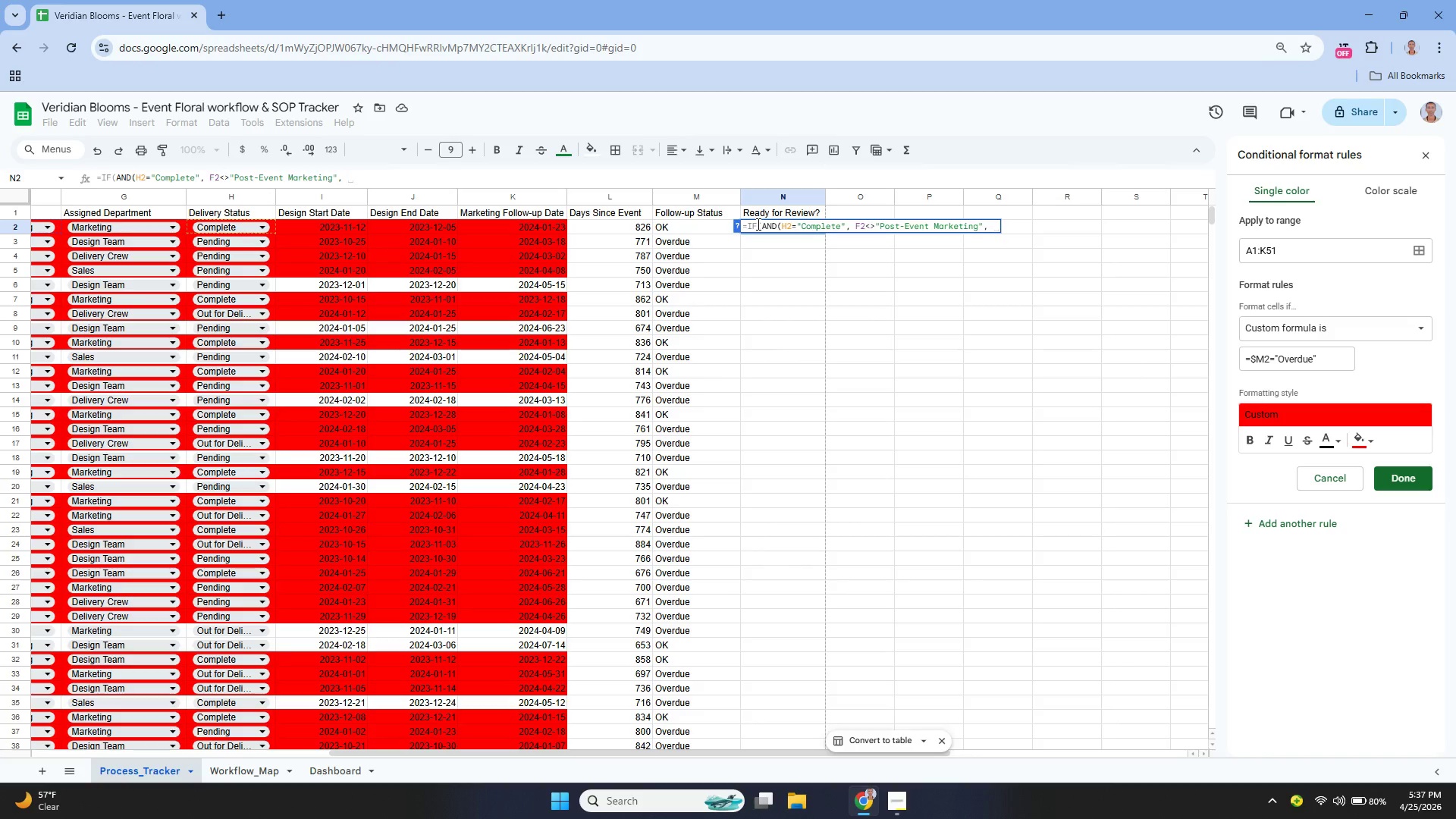 
key(Backspace)
 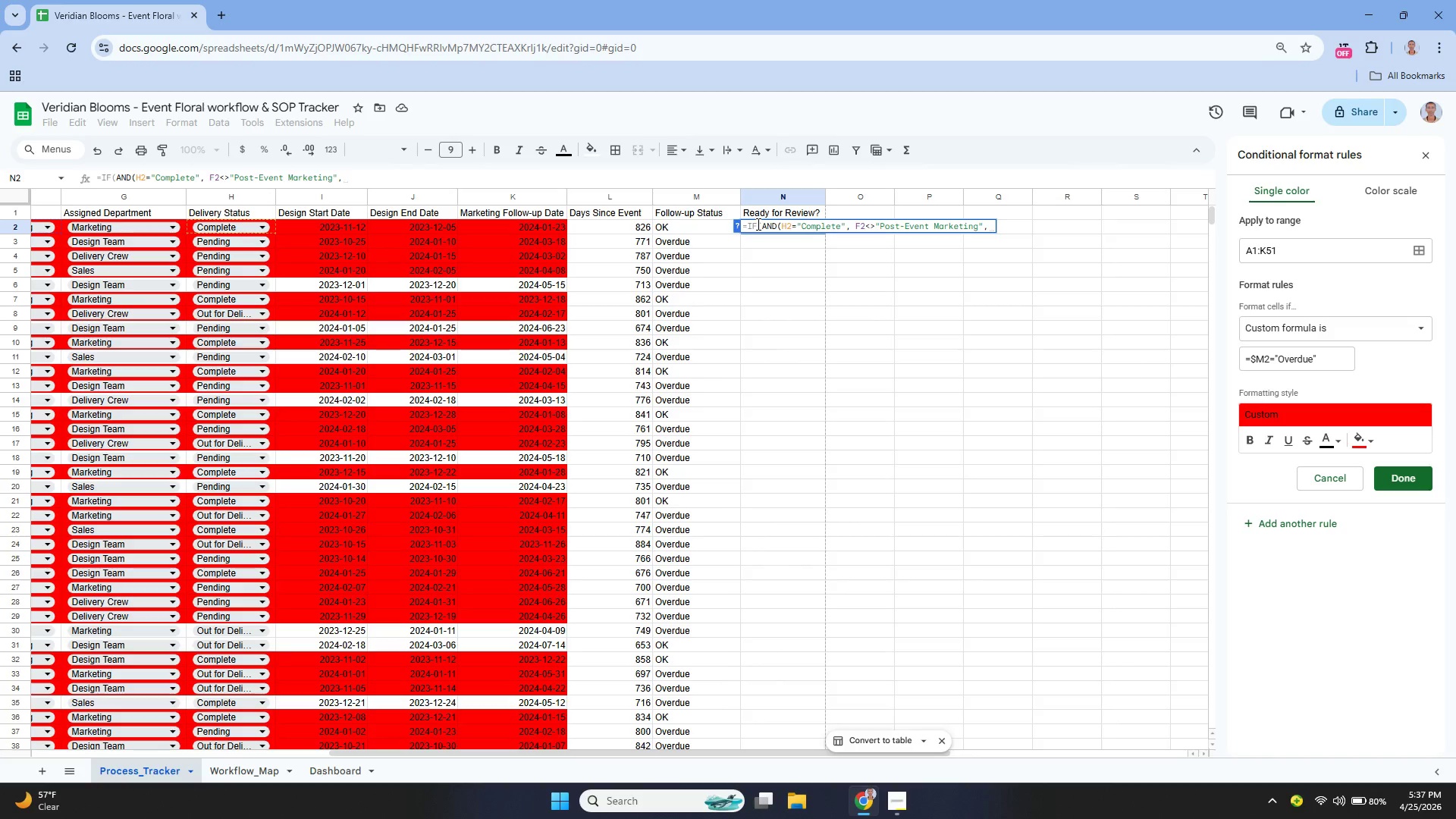 
key(Backspace)
 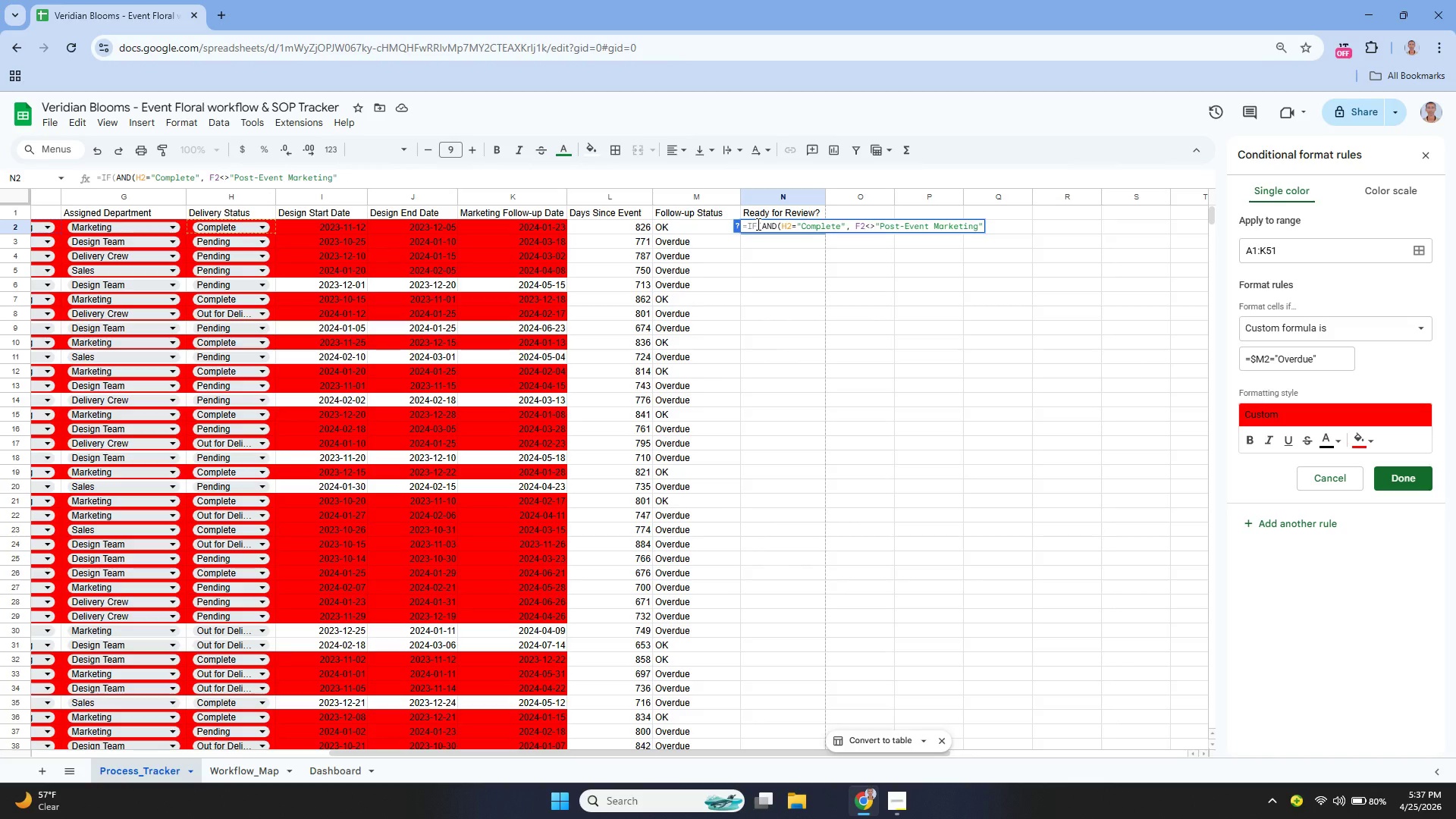 
key(Shift+0)
 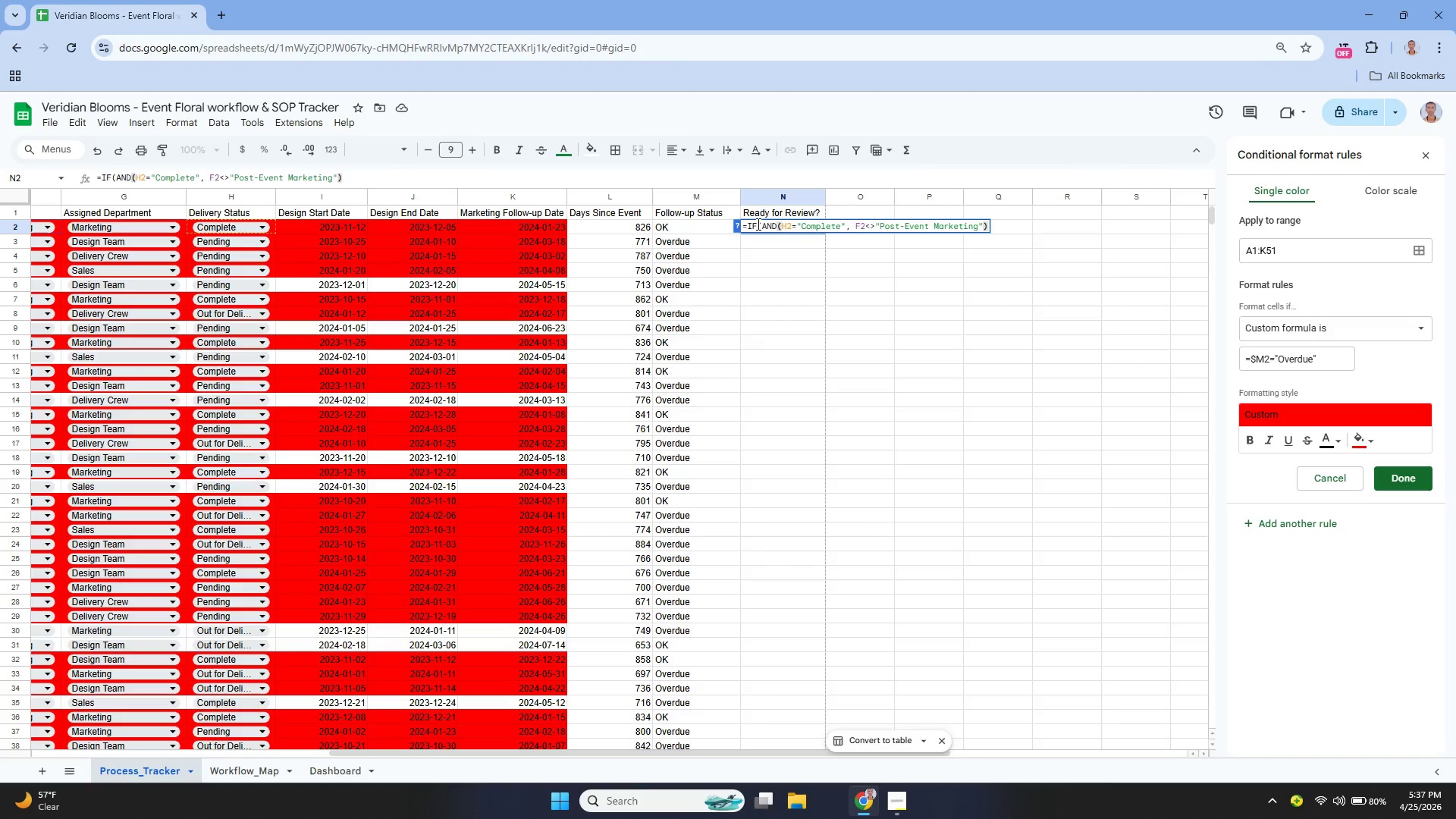 
key(Comma)
 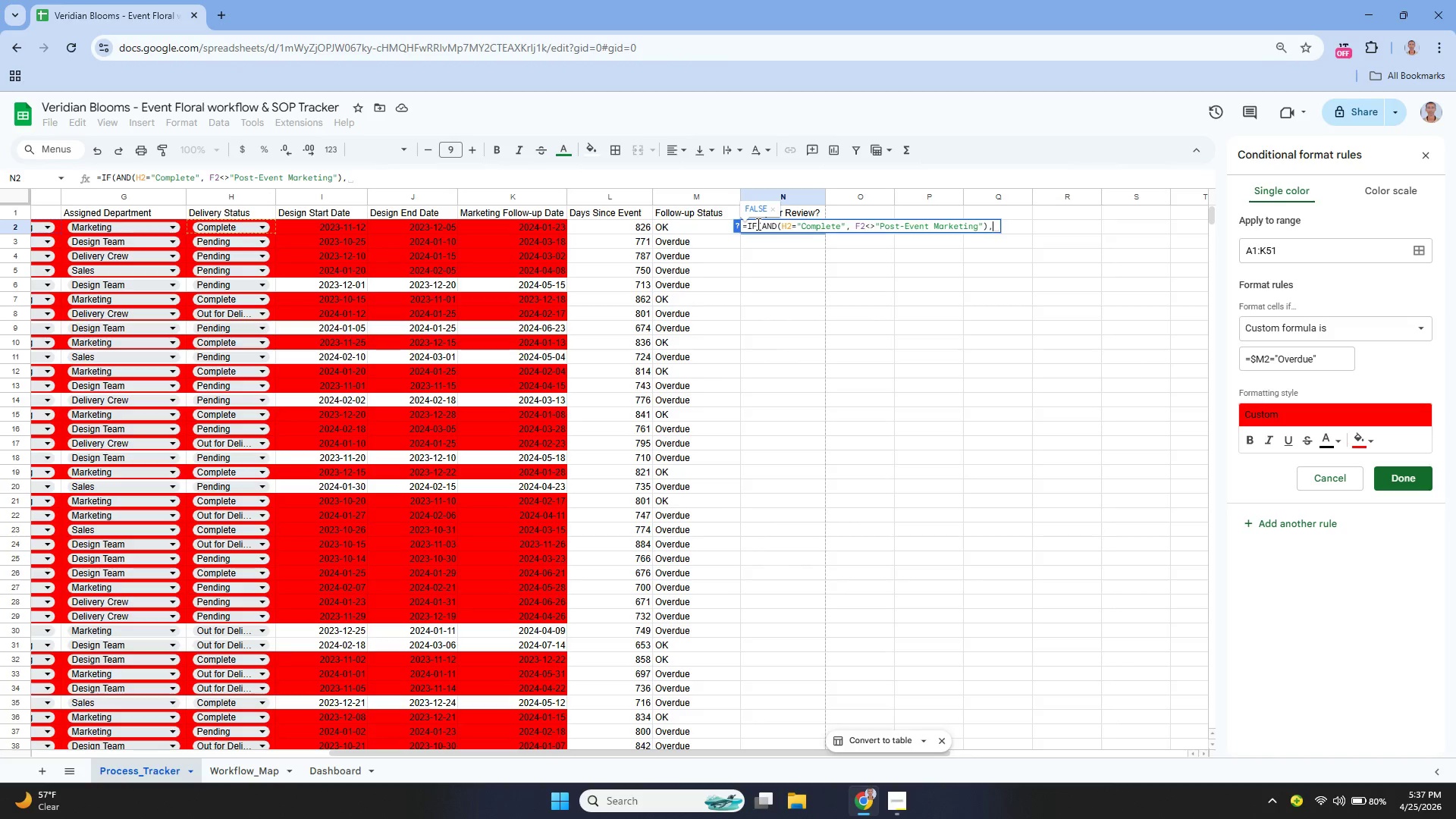 
key(Space)
 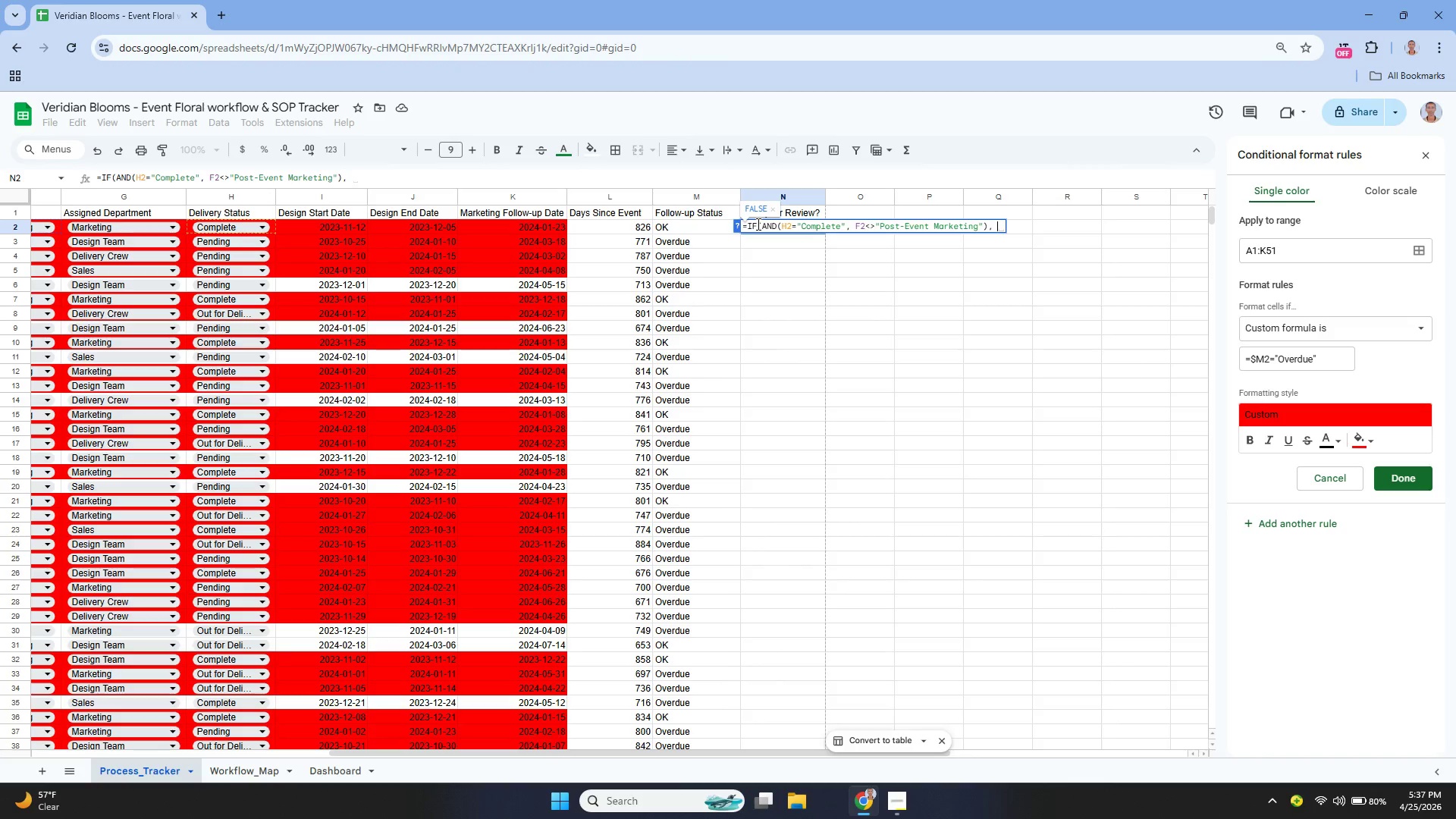 
key(Shift+Quote)
 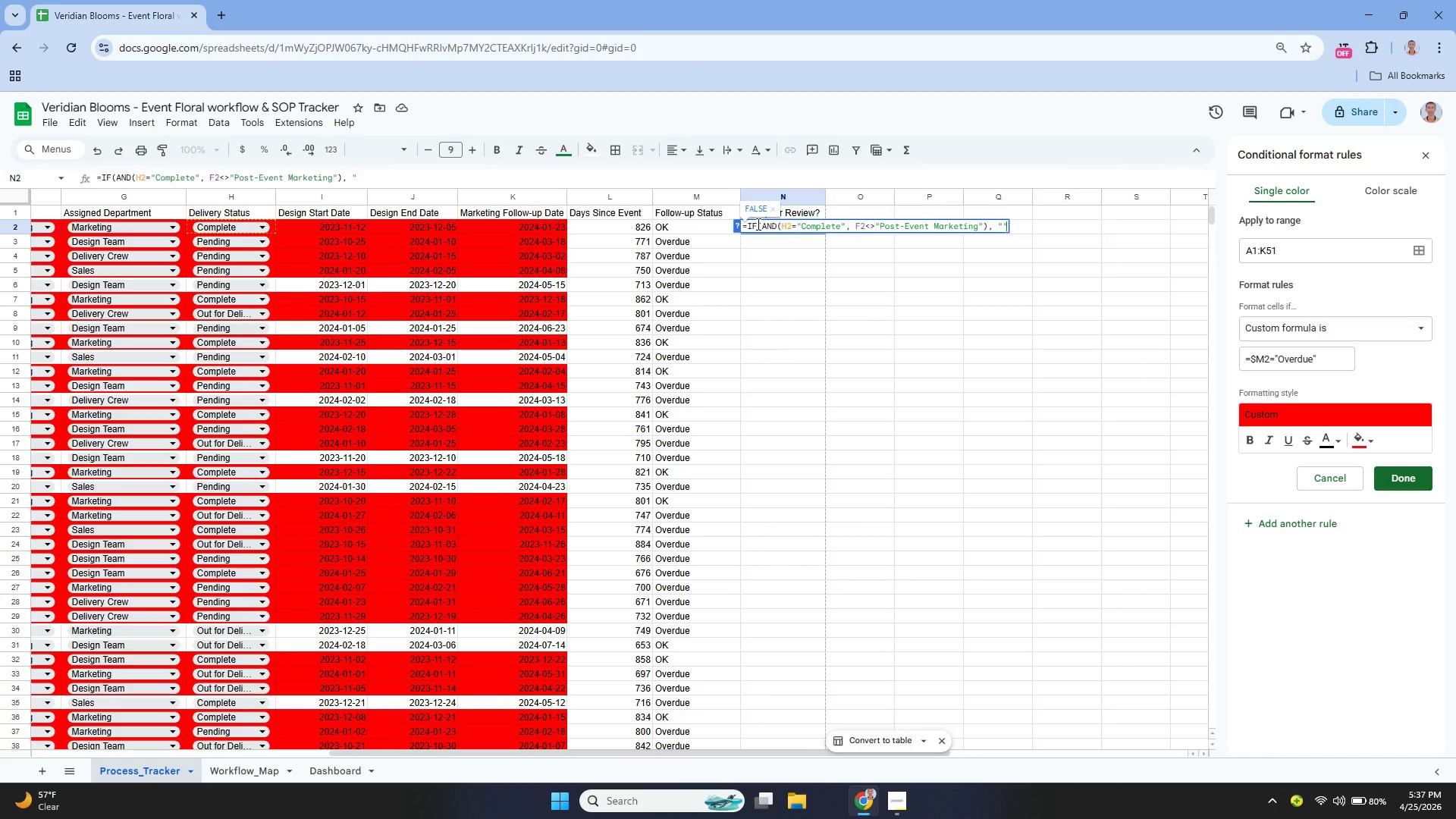 
key(Shift+Quote)
 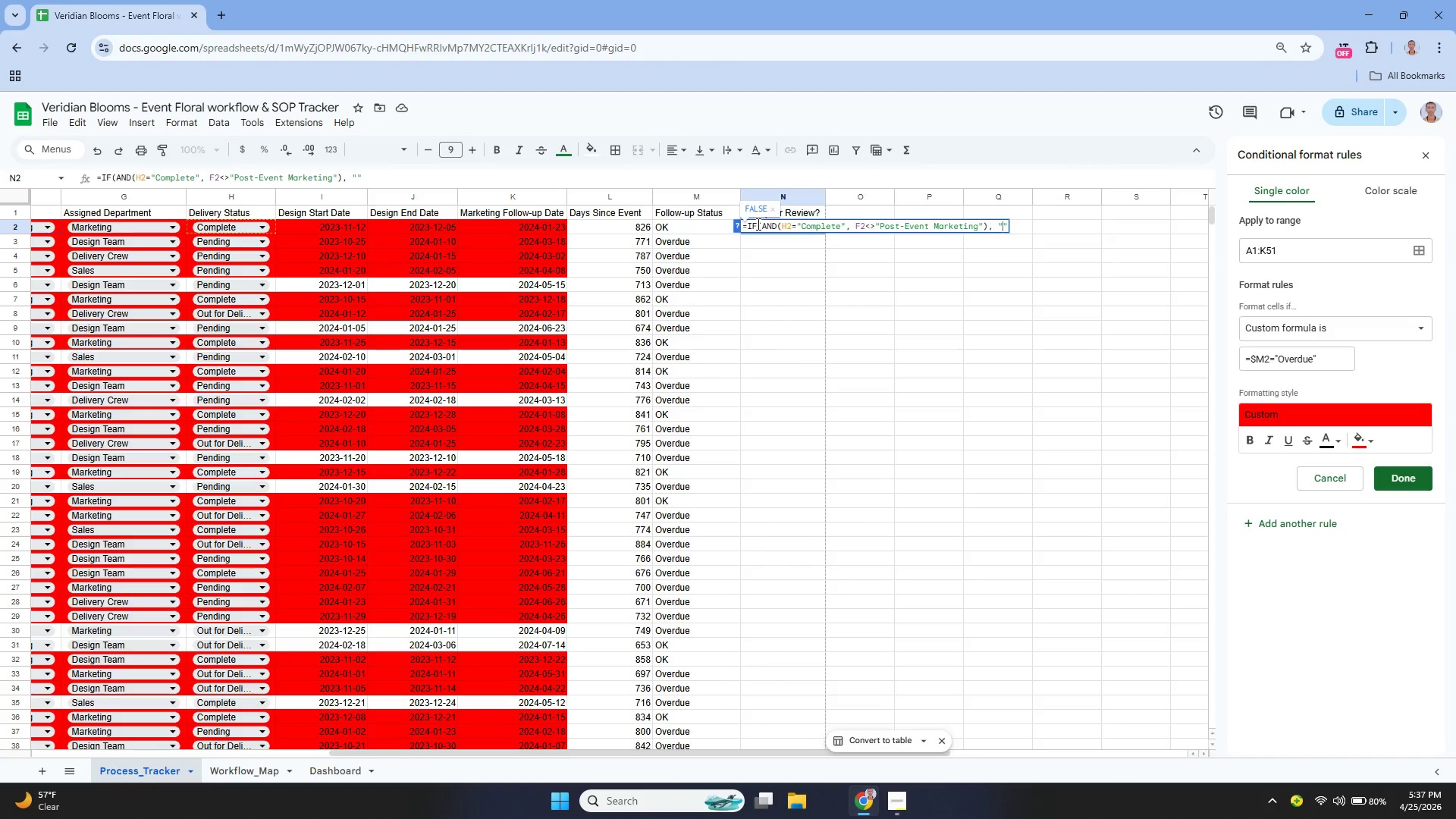 
key(ArrowLeft)
 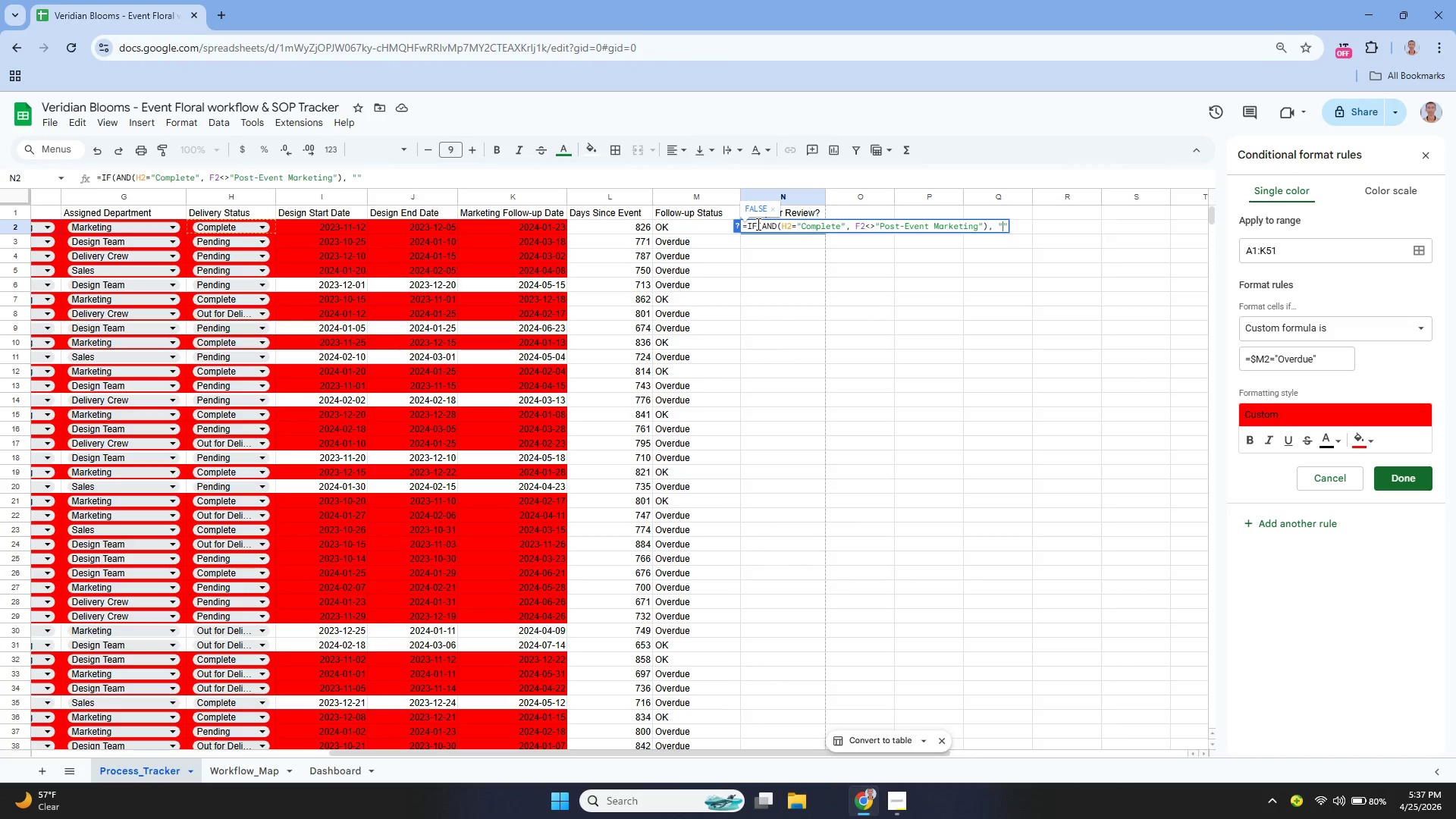 
type(Yes)
 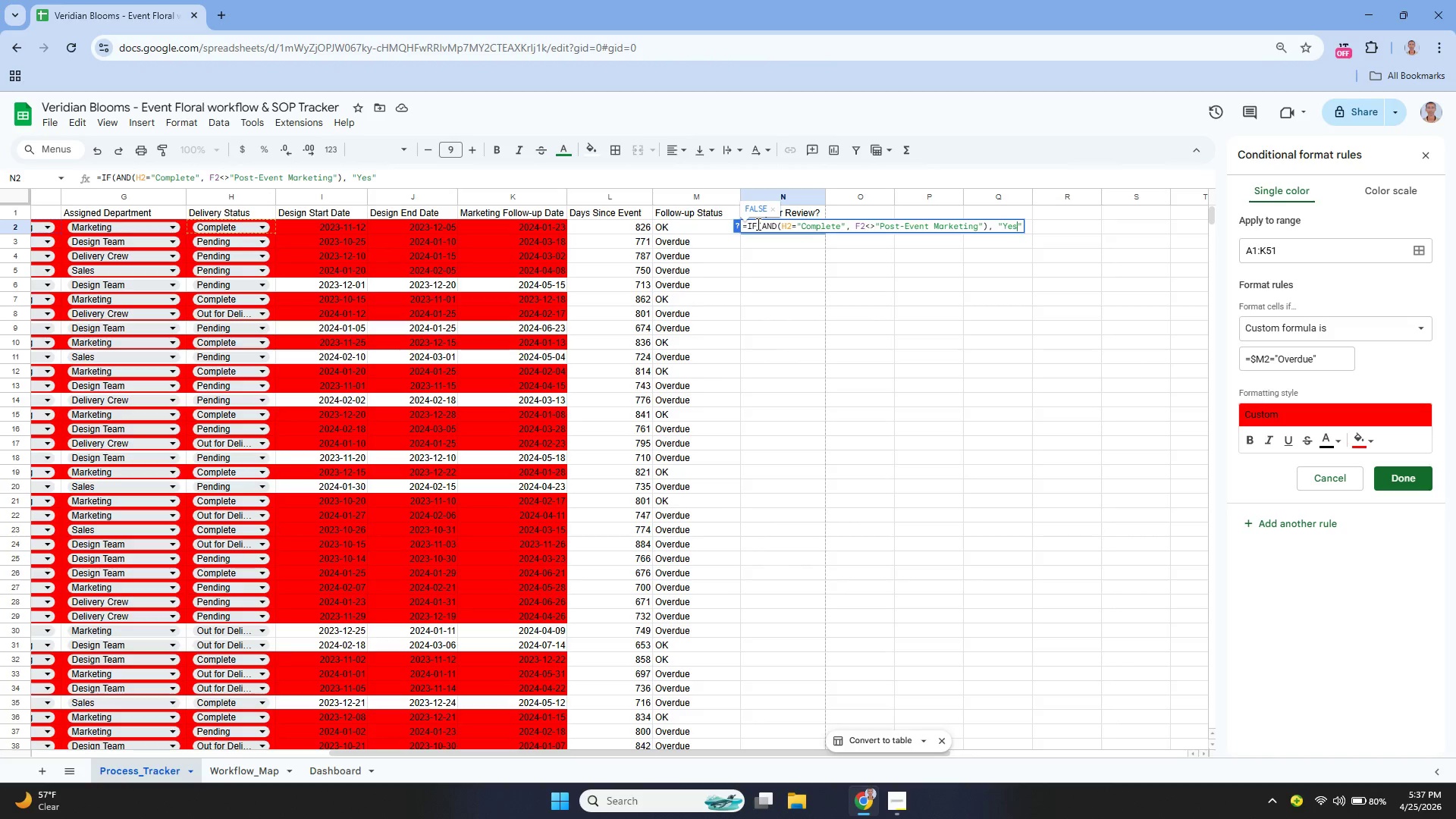 
key(ArrowRight)
 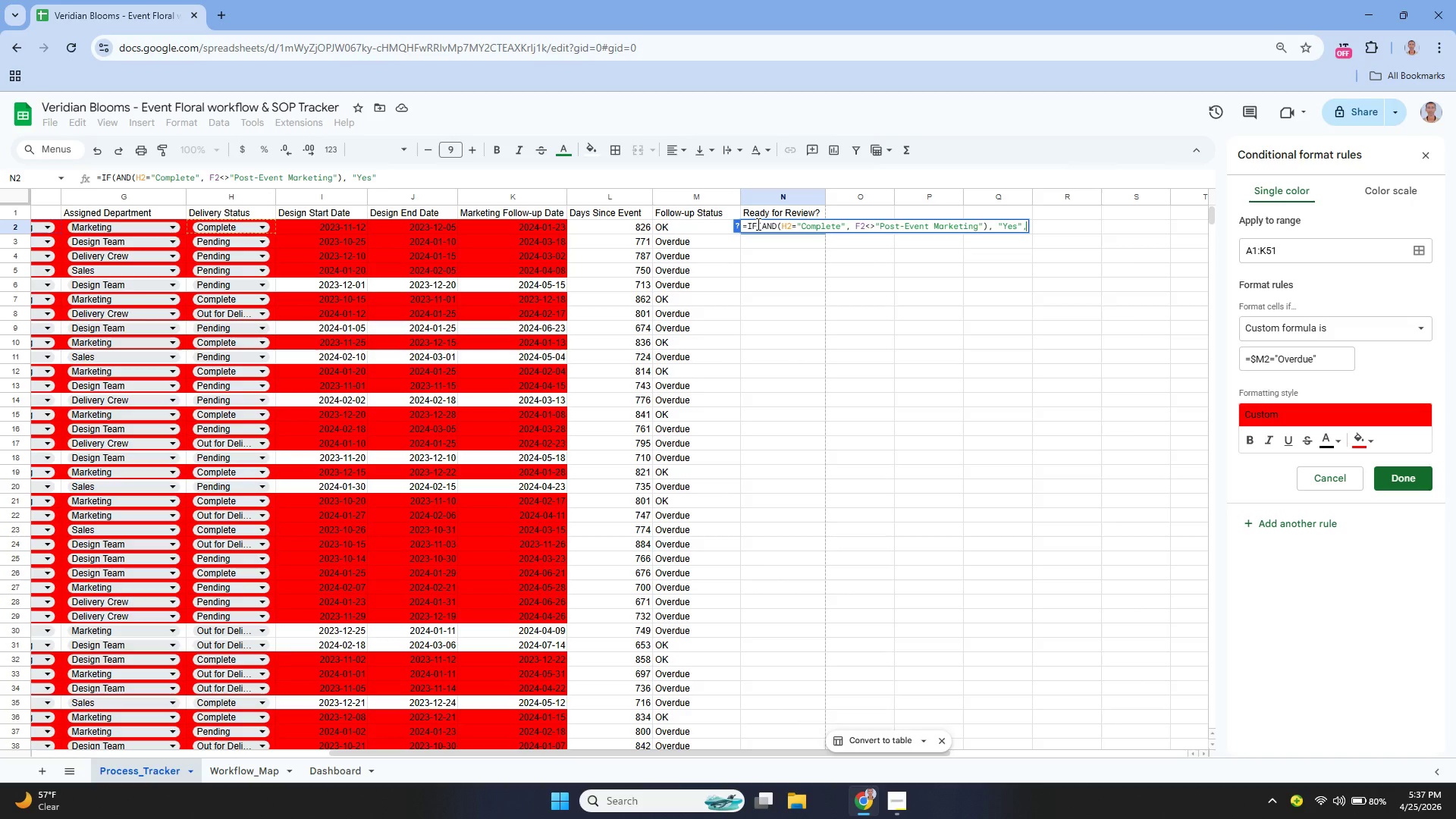 
key(Comma)
 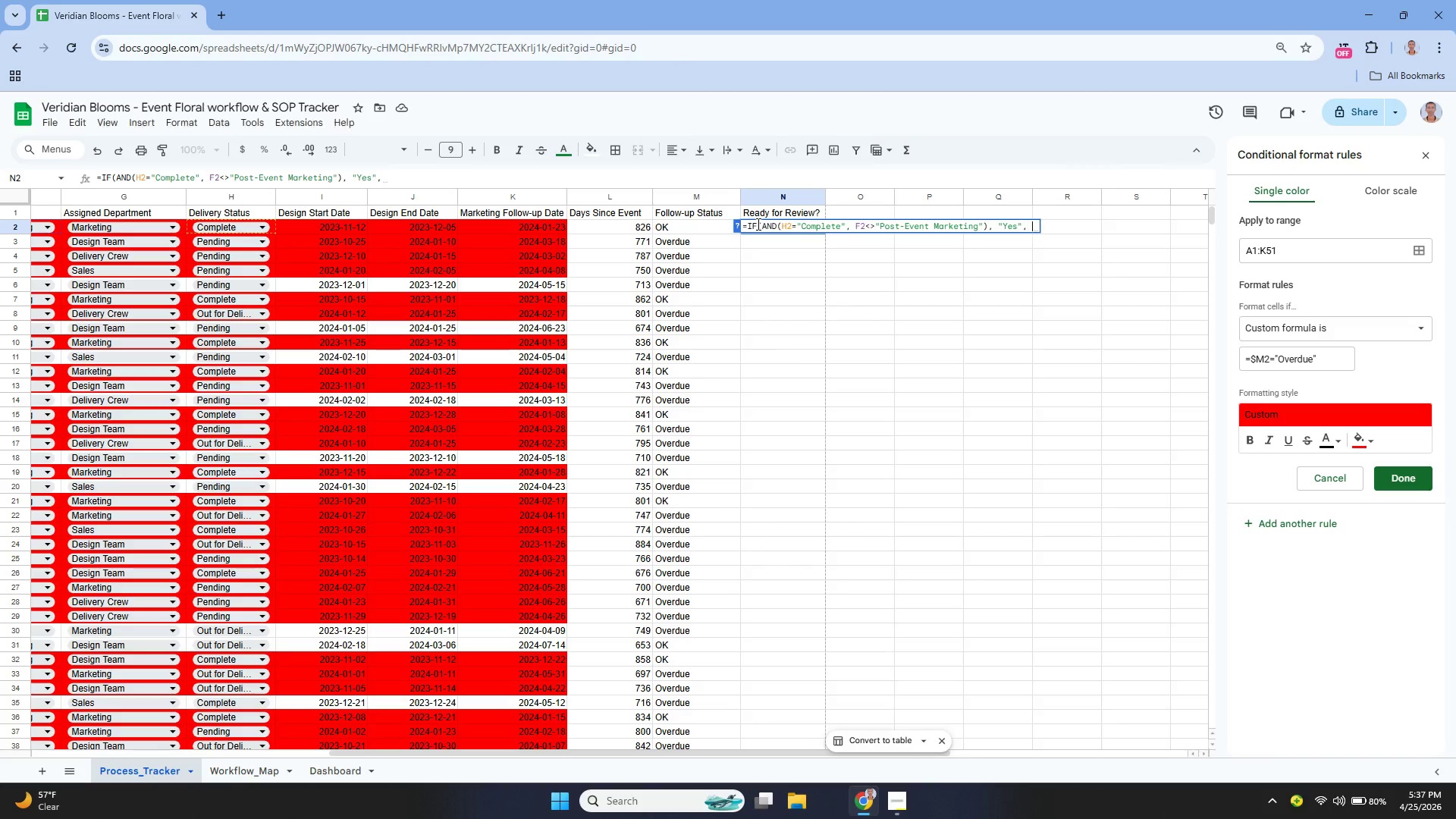 
key(Space)
 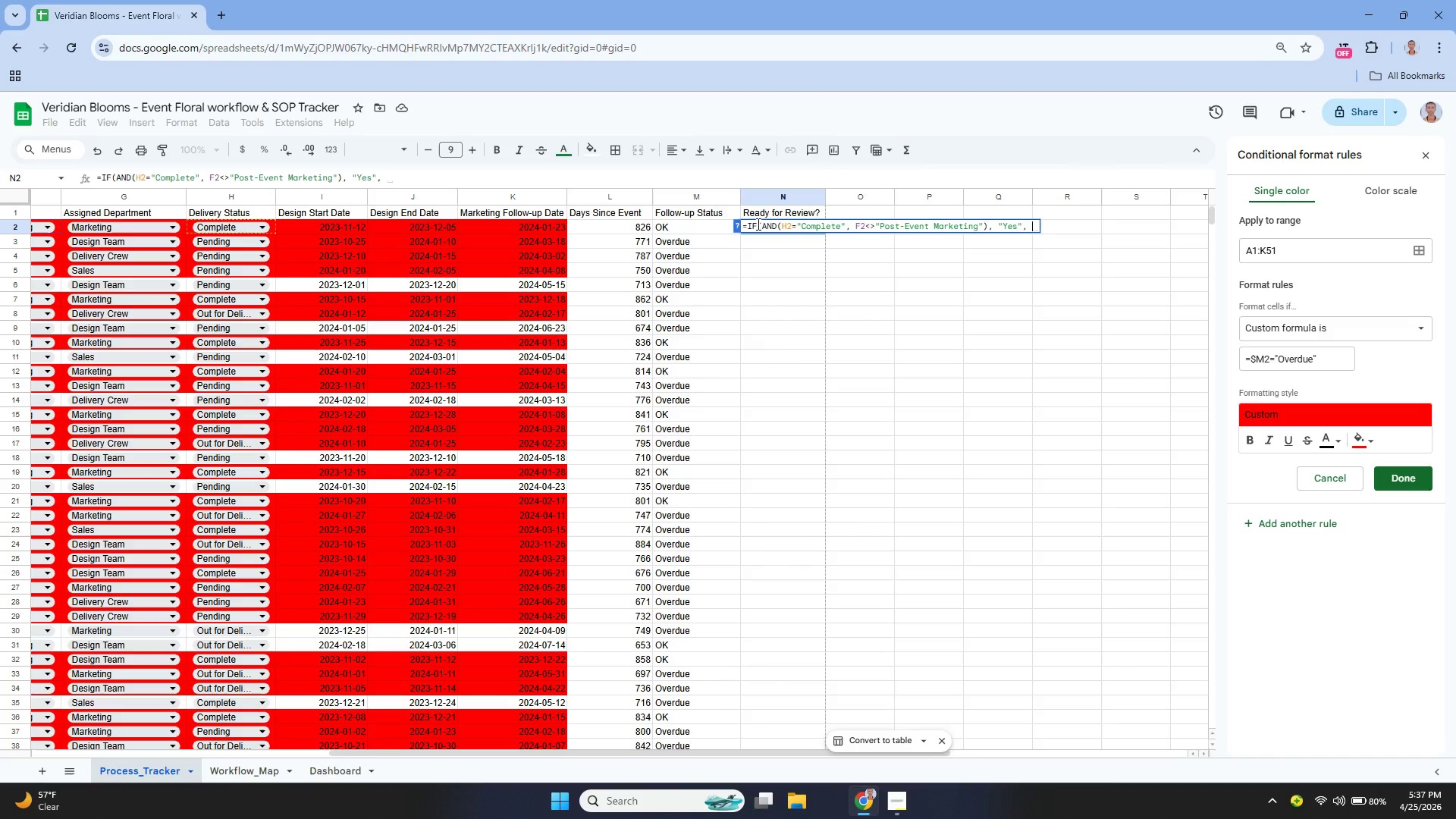 
key(Shift+Quote)
 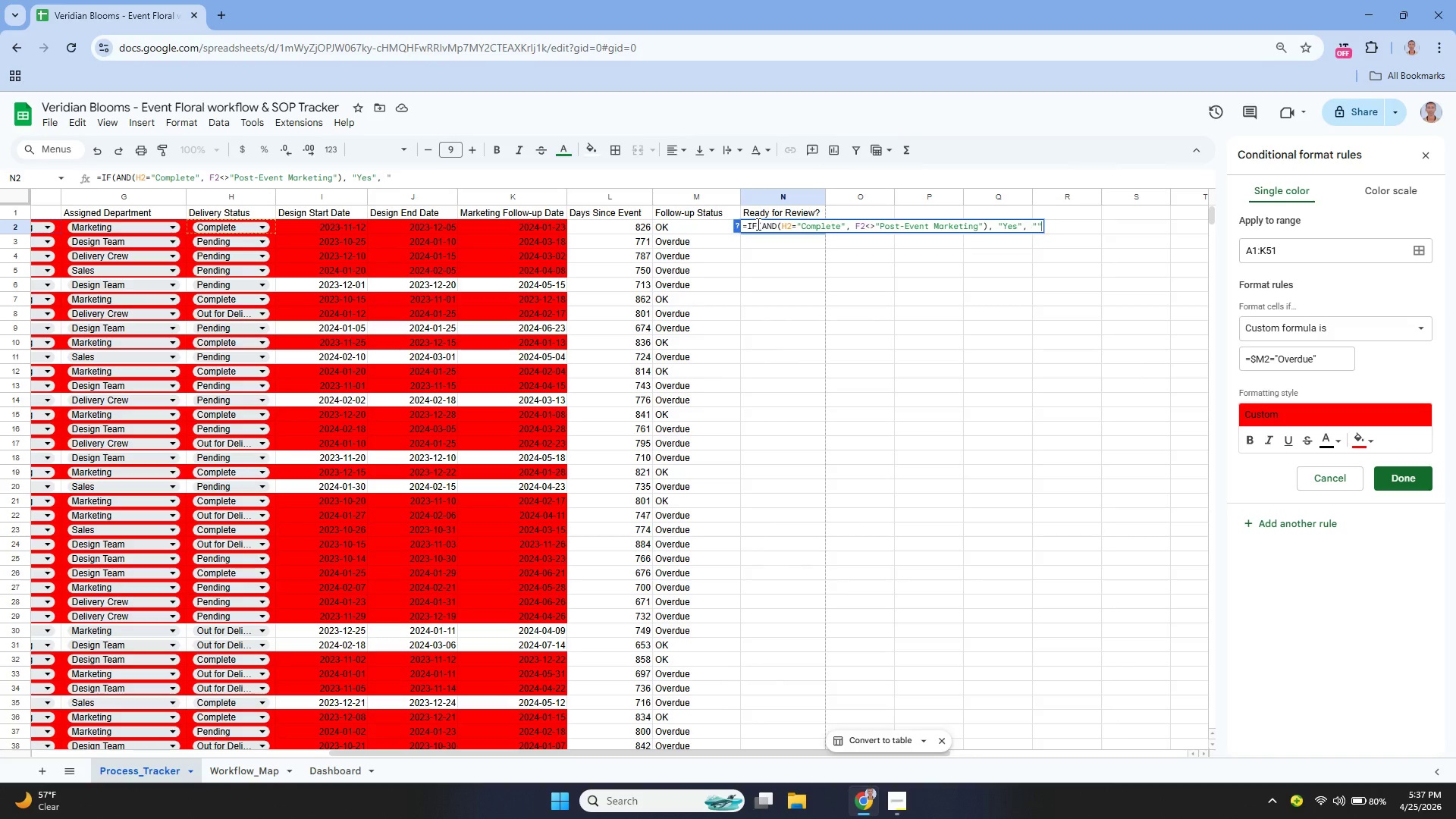 
key(Shift+Quote)
 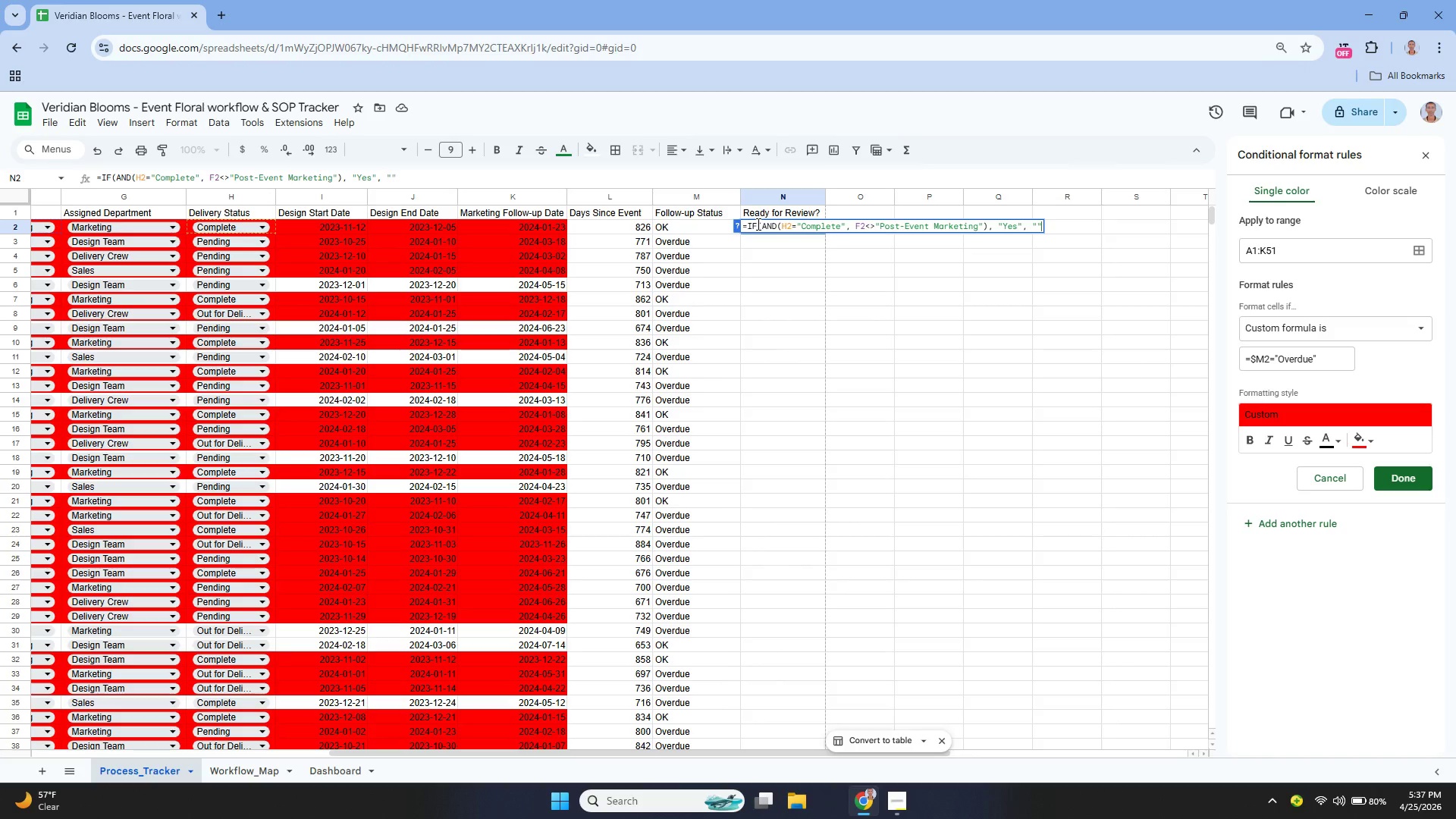 
key(ArrowLeft)
 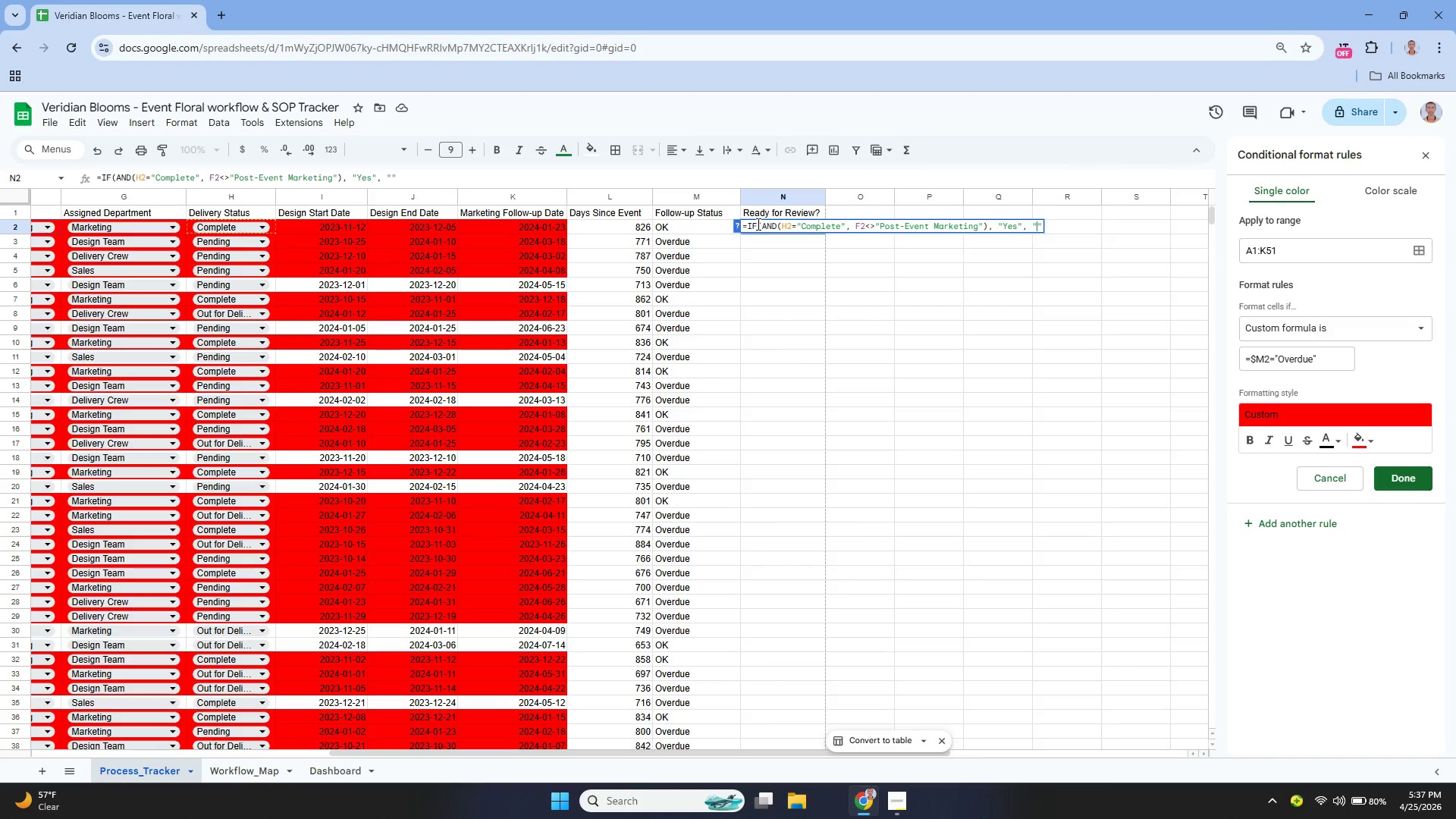 
type(No)
 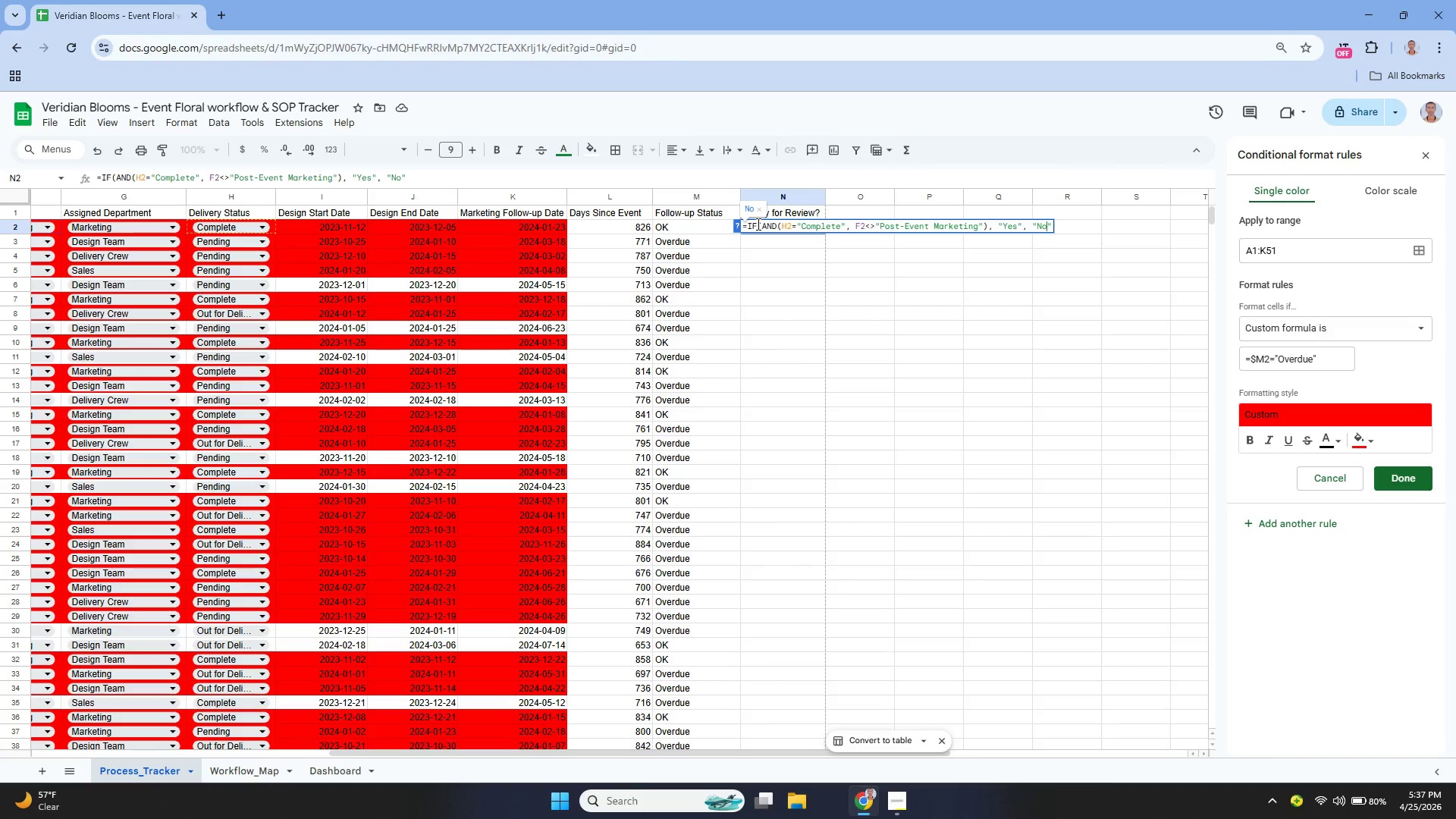 
key(ArrowRight)
 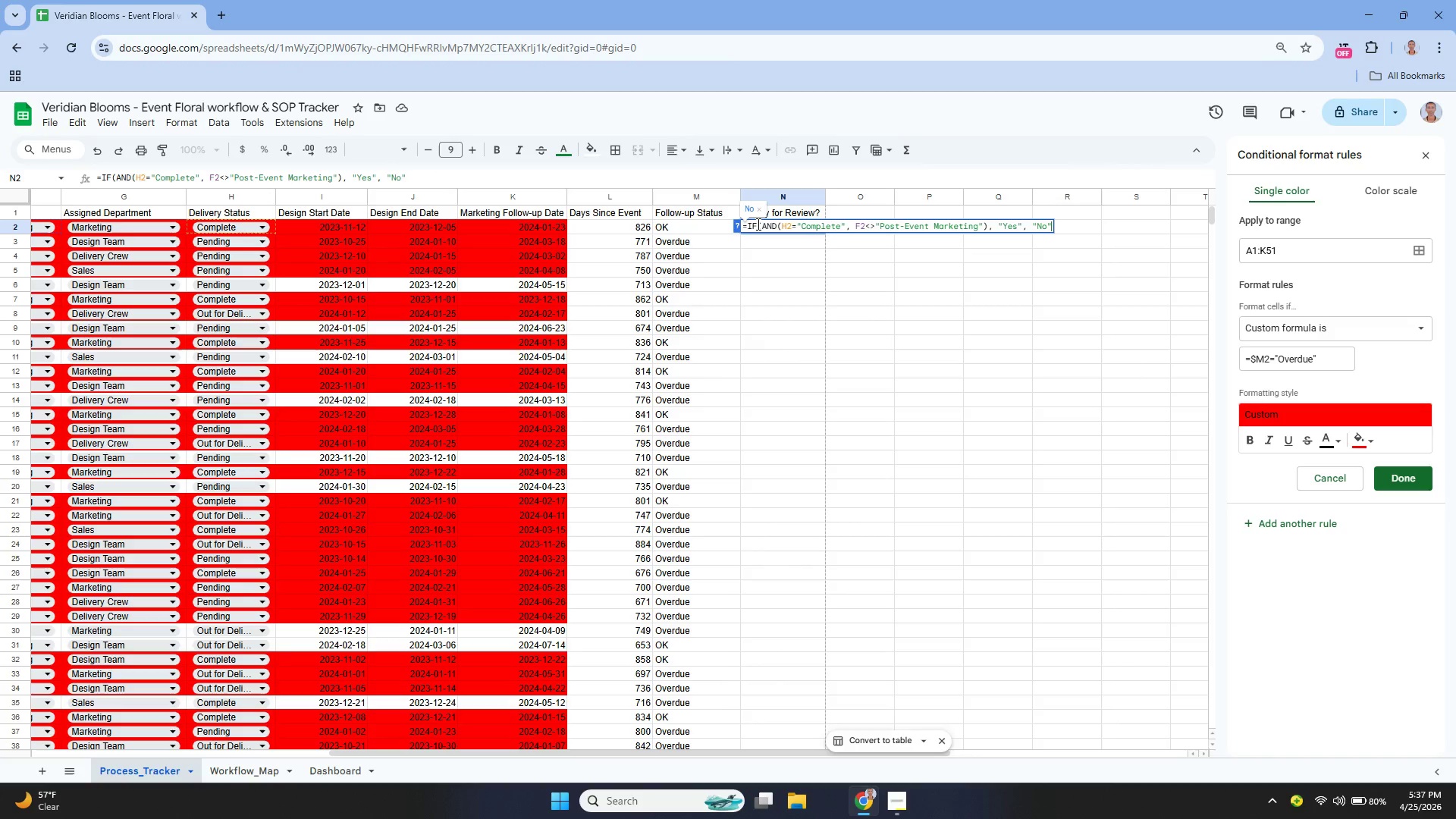 
key(Shift+0)
 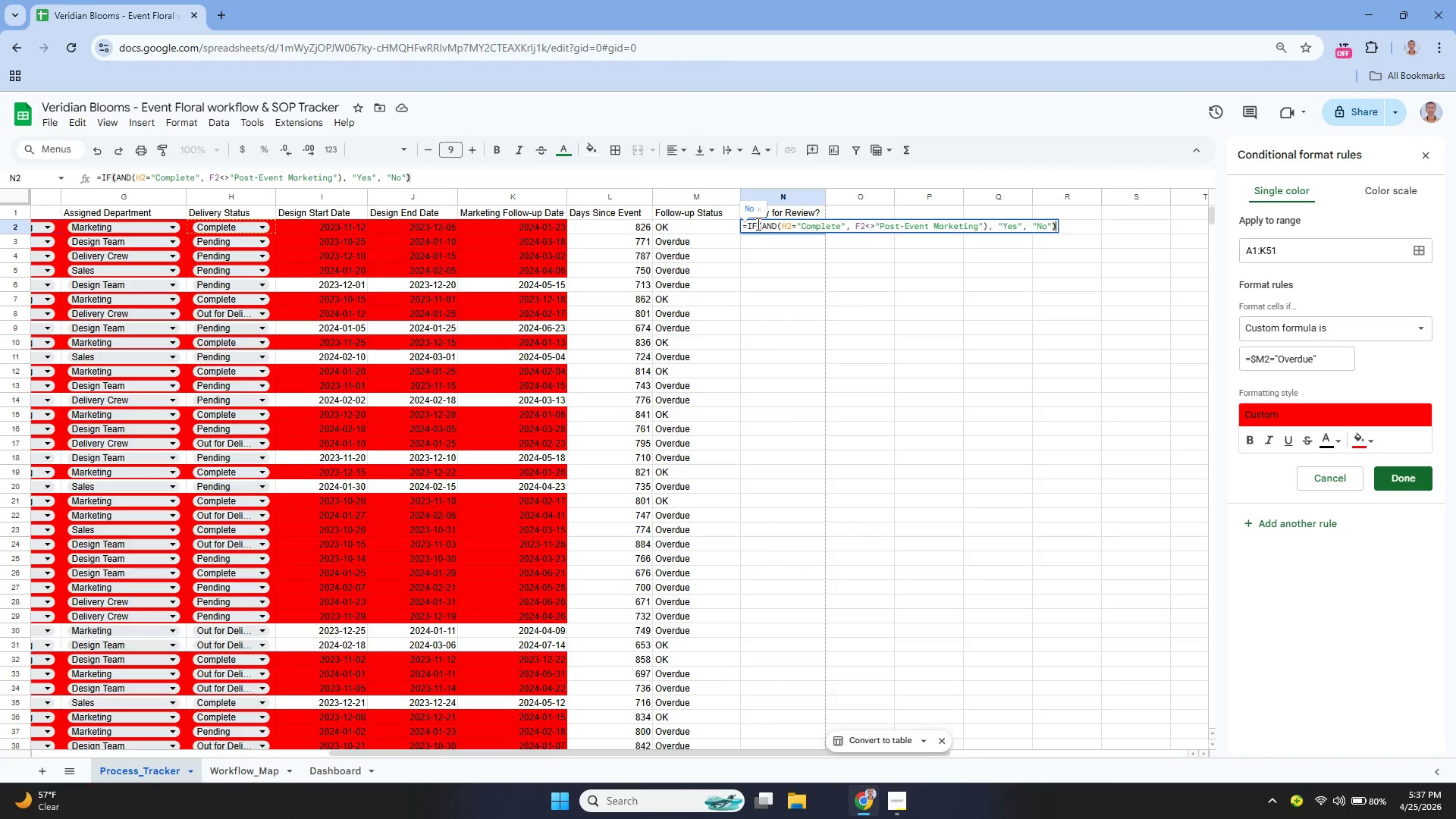 
key(Enter)
 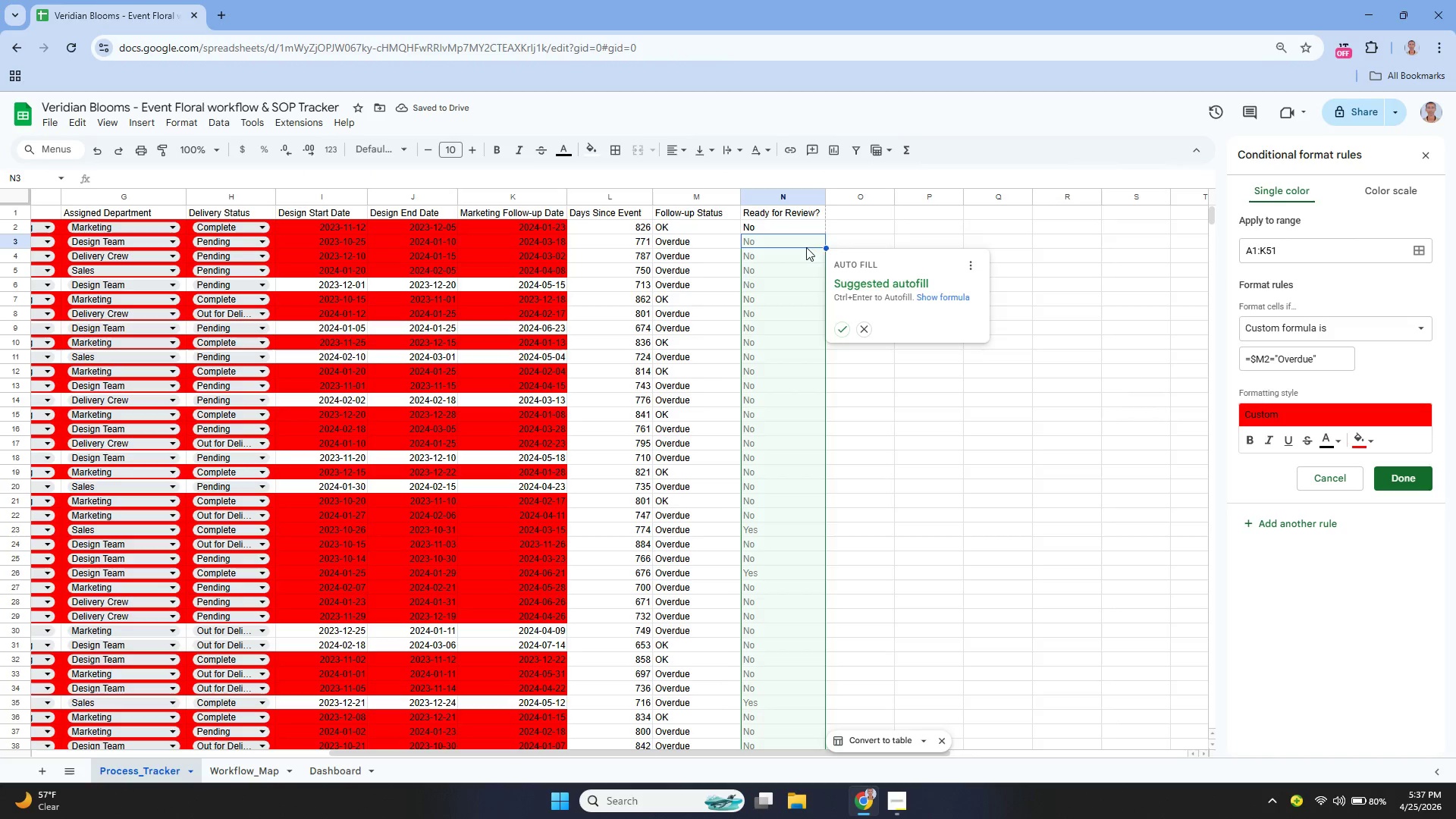 
left_click([846, 325])
 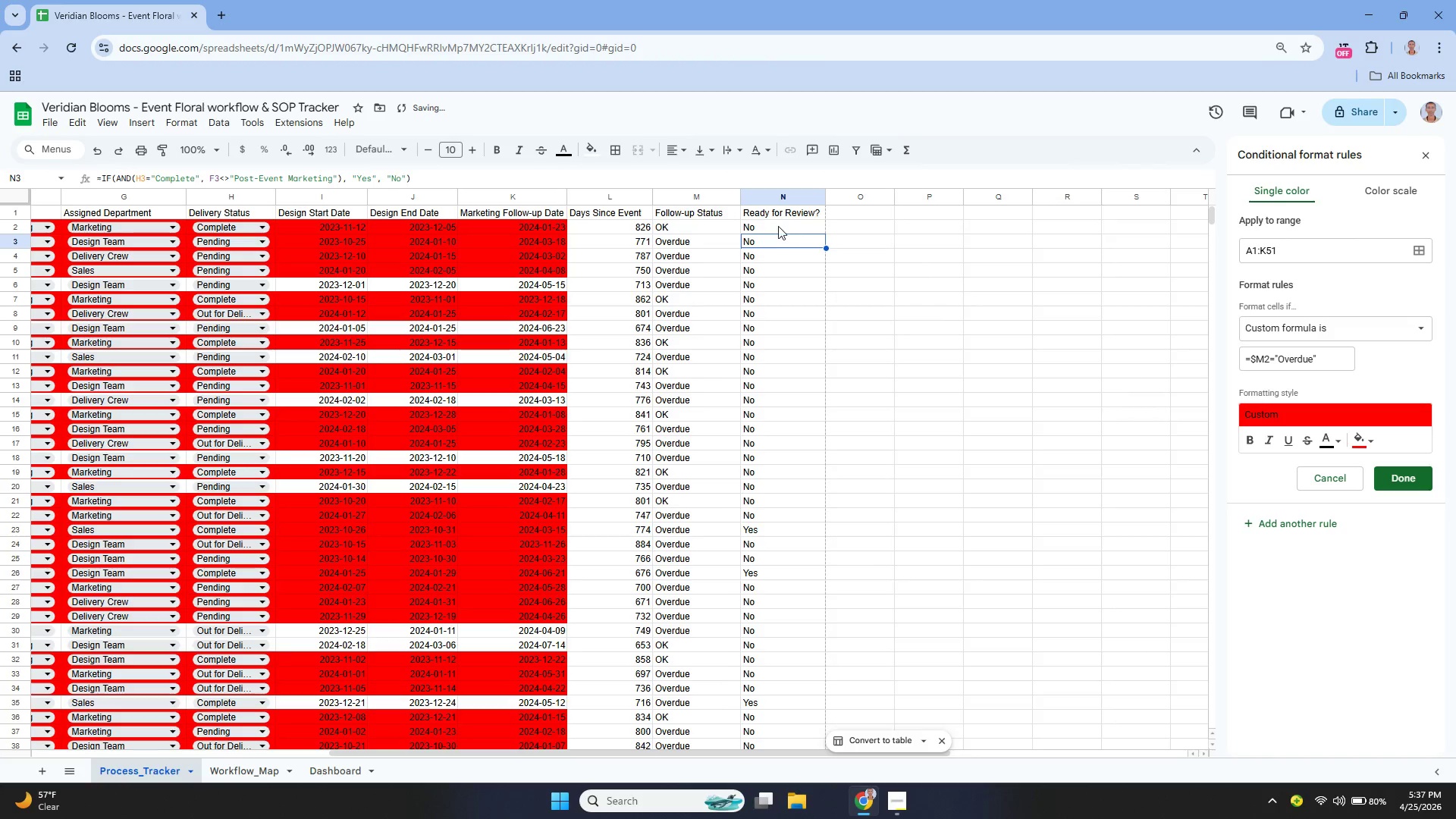 
left_click([777, 224])
 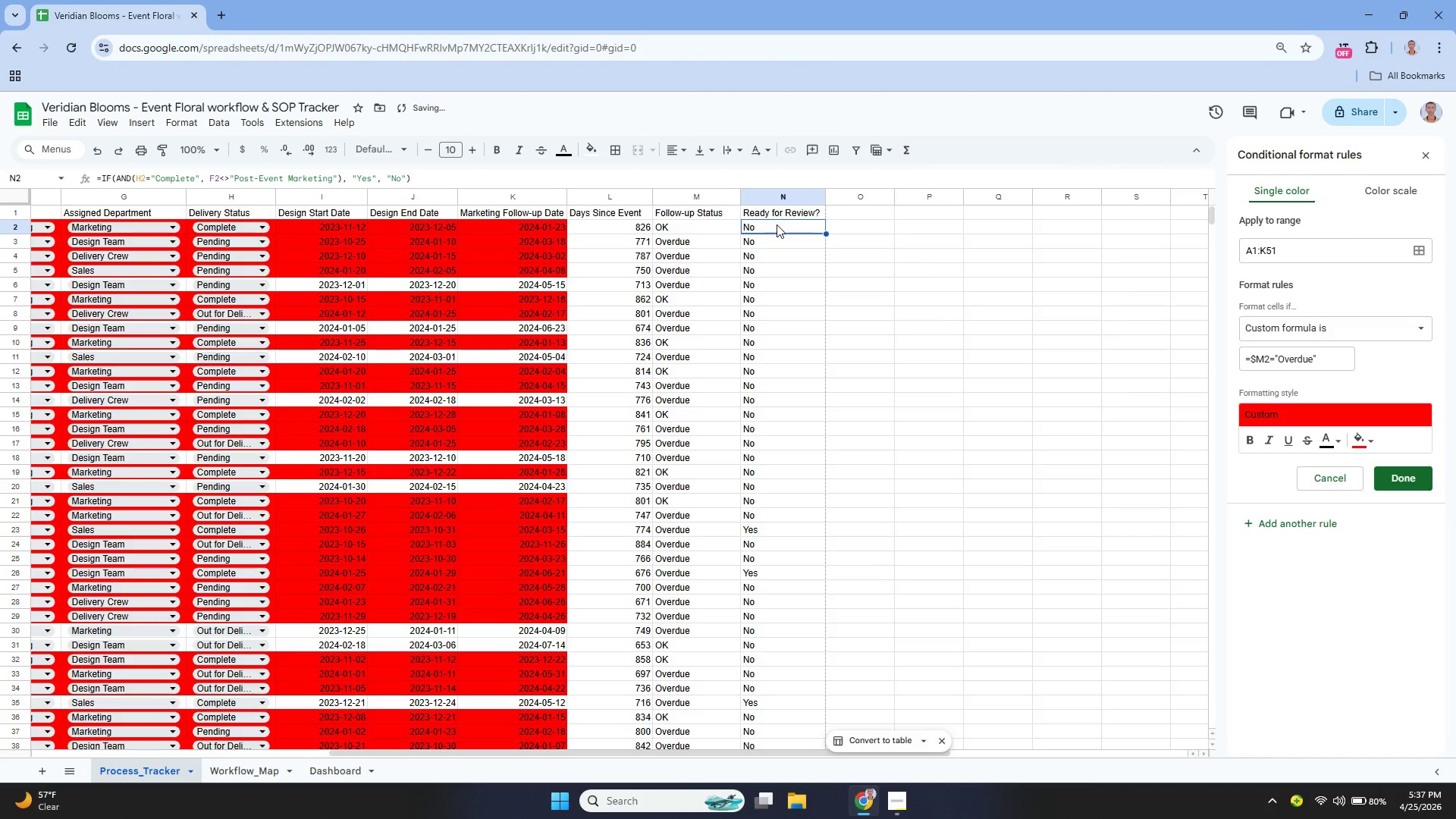 
key(Enter)
 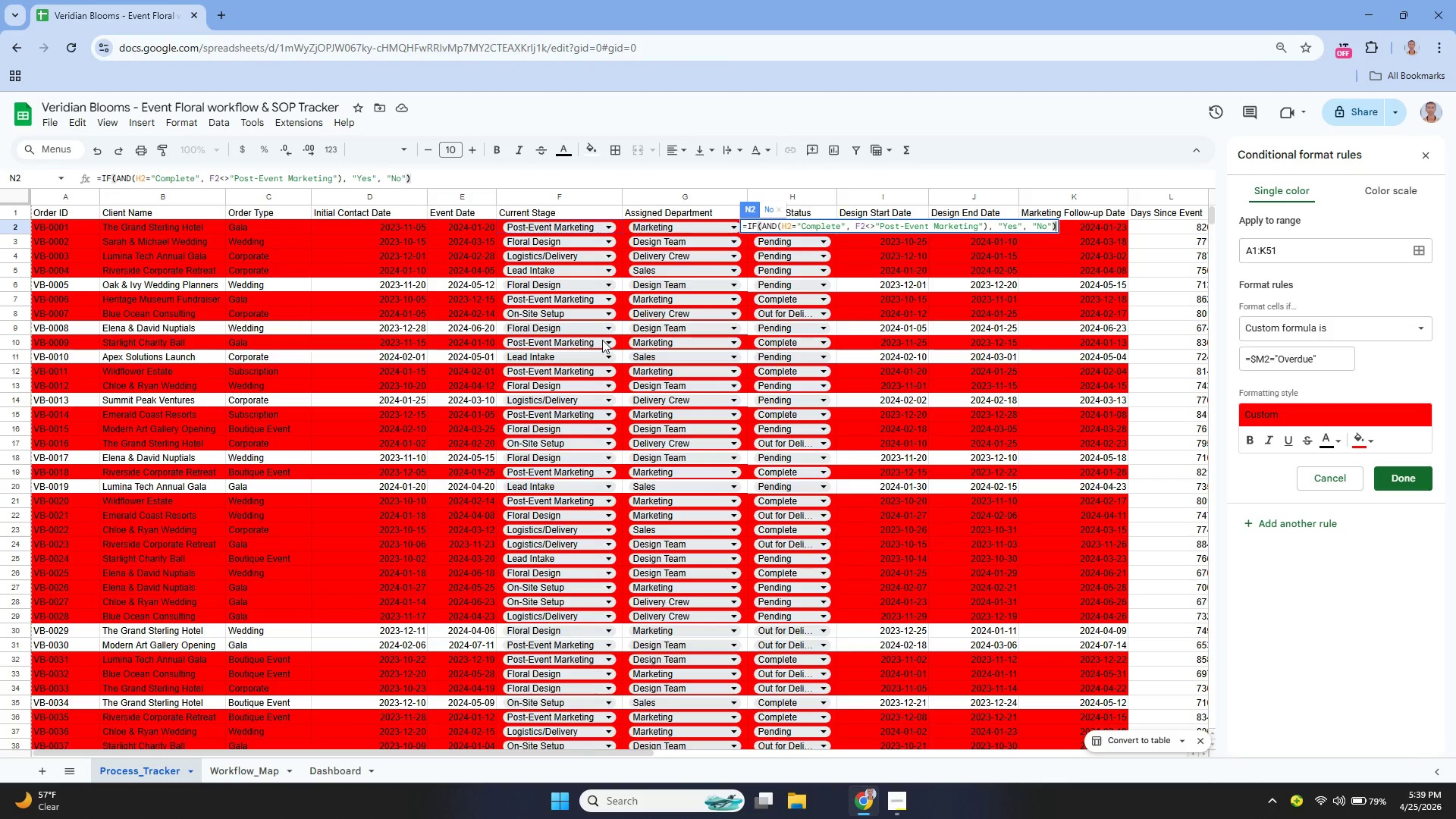 
wait(79.31)
 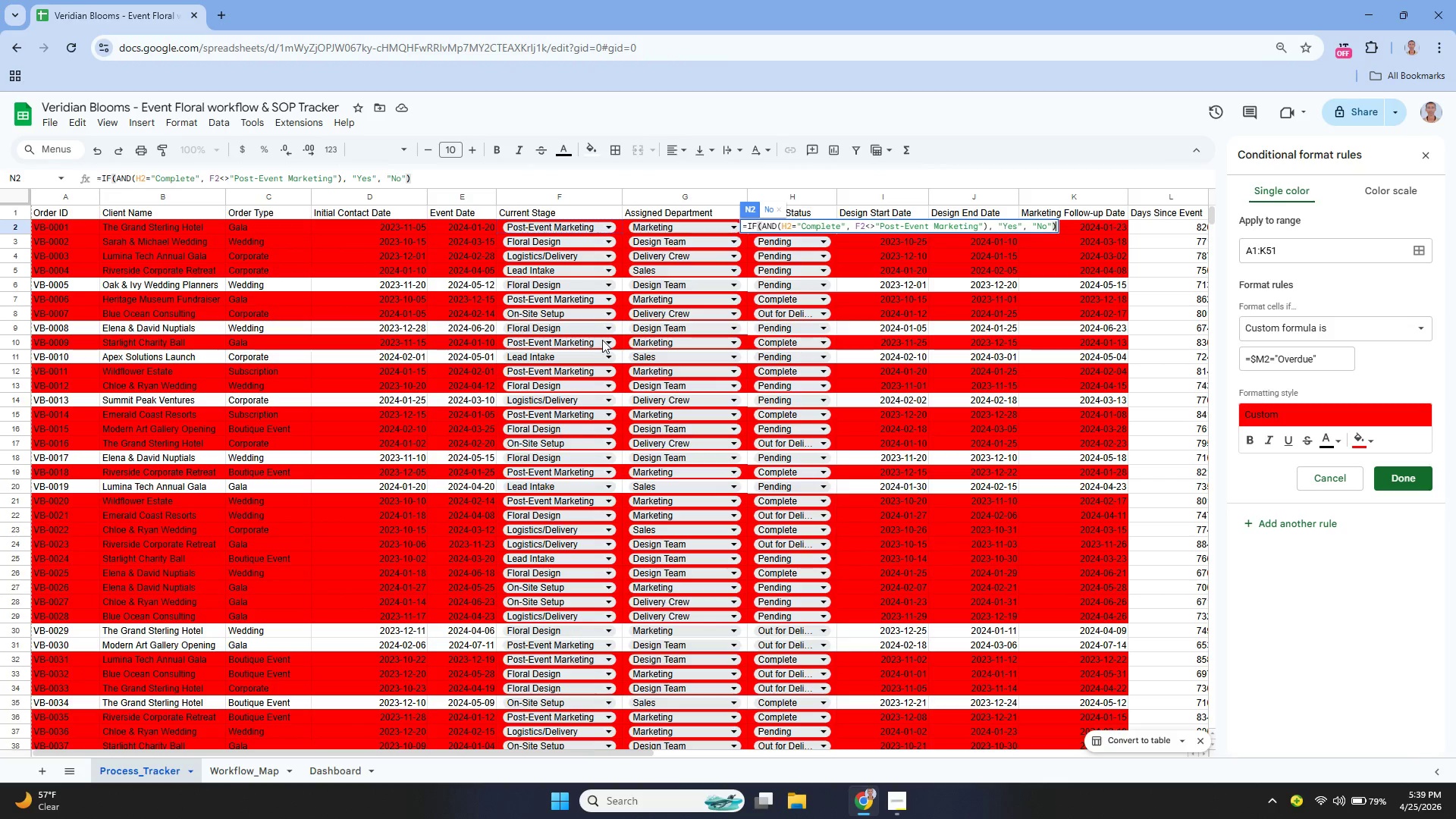 
left_click([158, 762])
 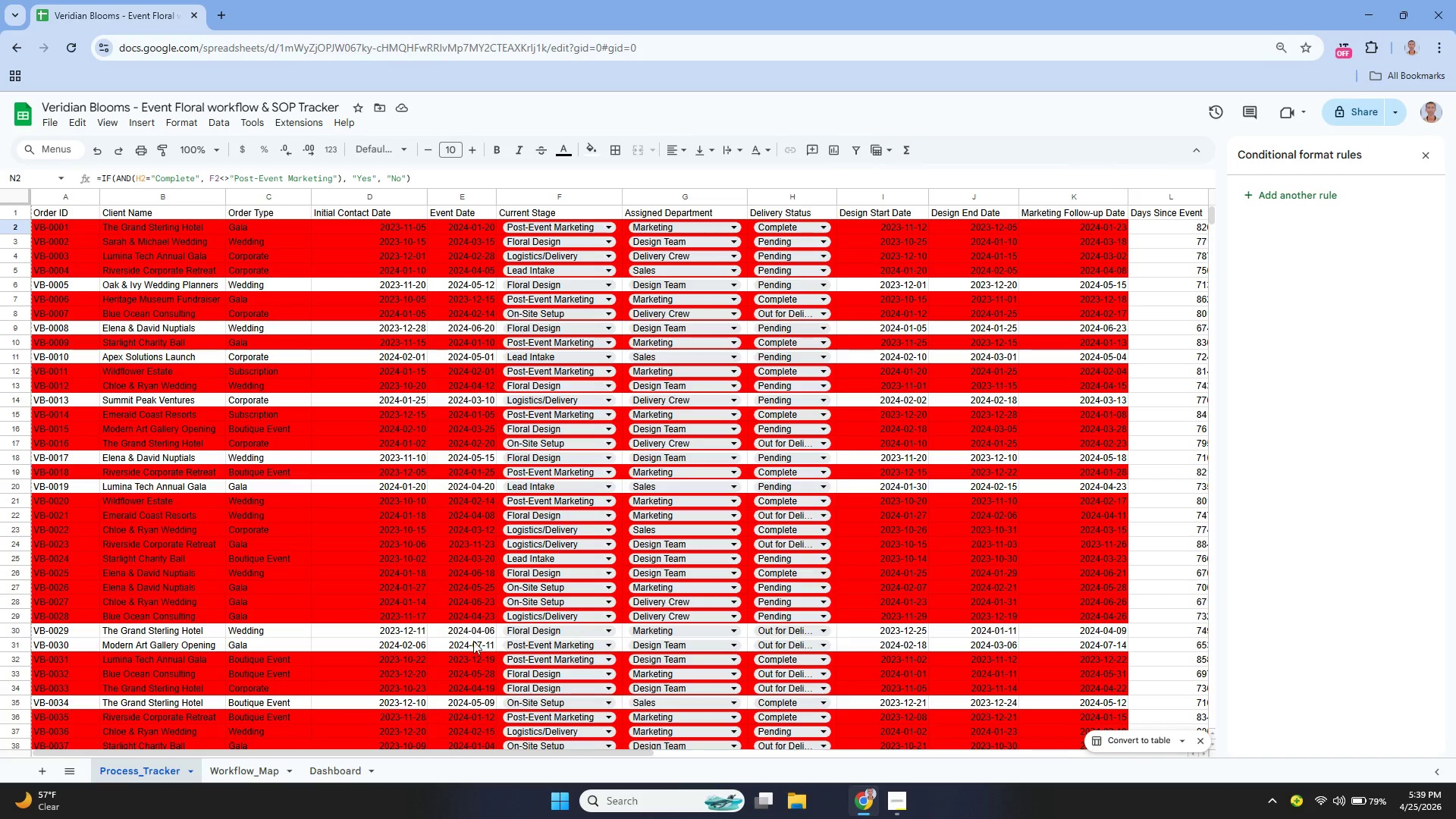 
scroll: coordinate [556, 611], scroll_direction: up, amount: 2.0
 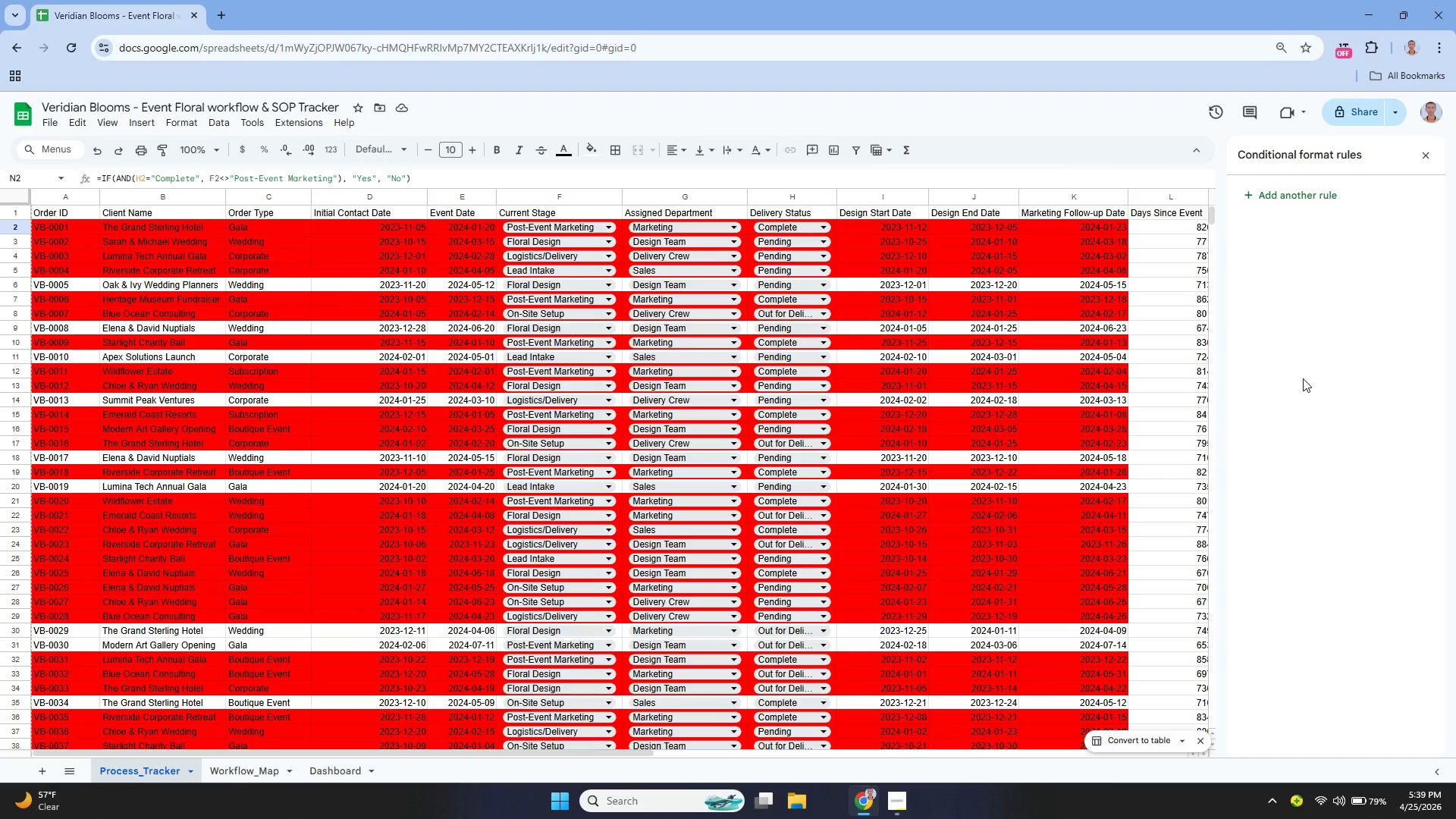 
wait(19.42)
 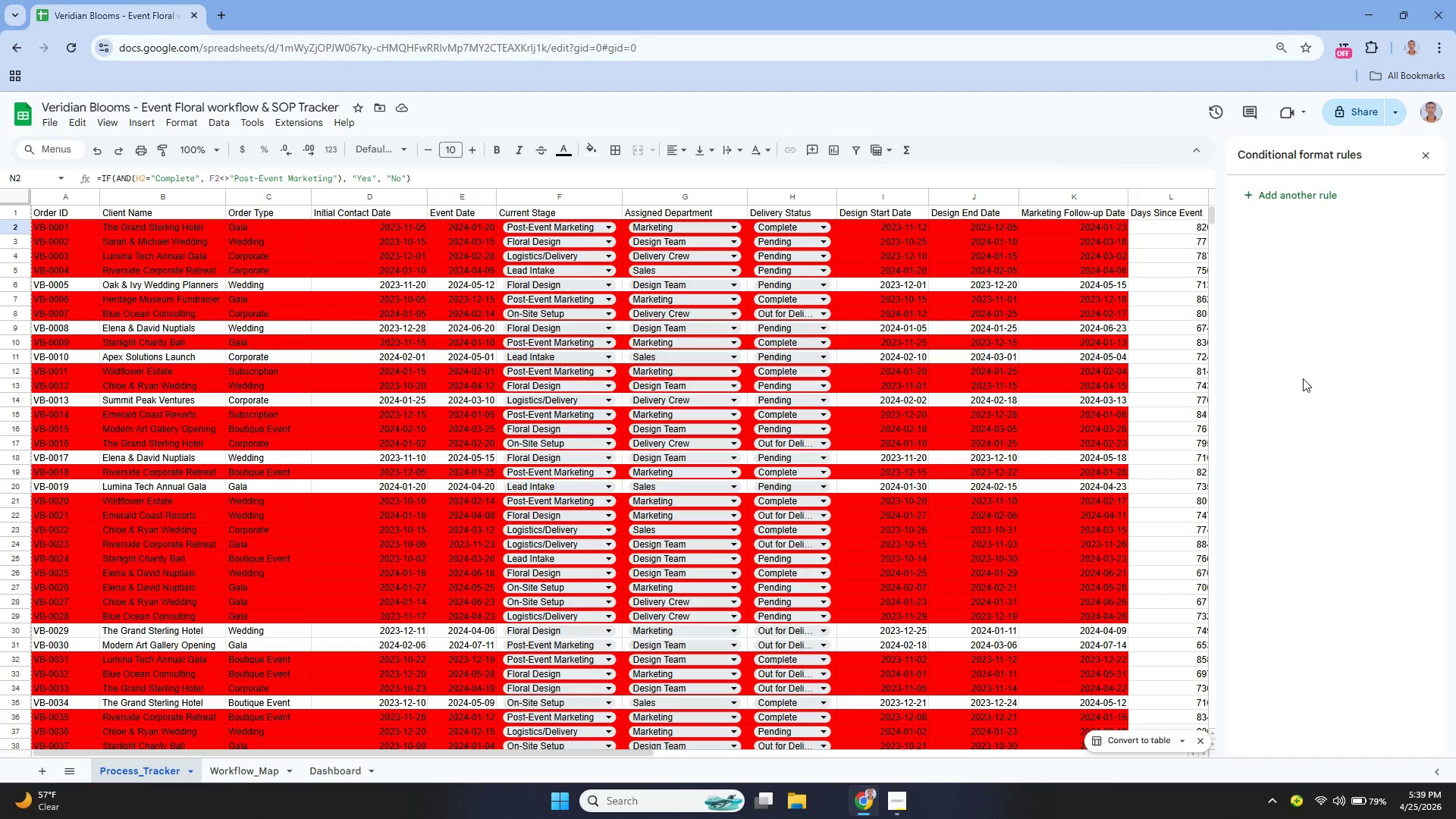 
scroll: coordinate [158, 280], scroll_direction: up, amount: 11.0
 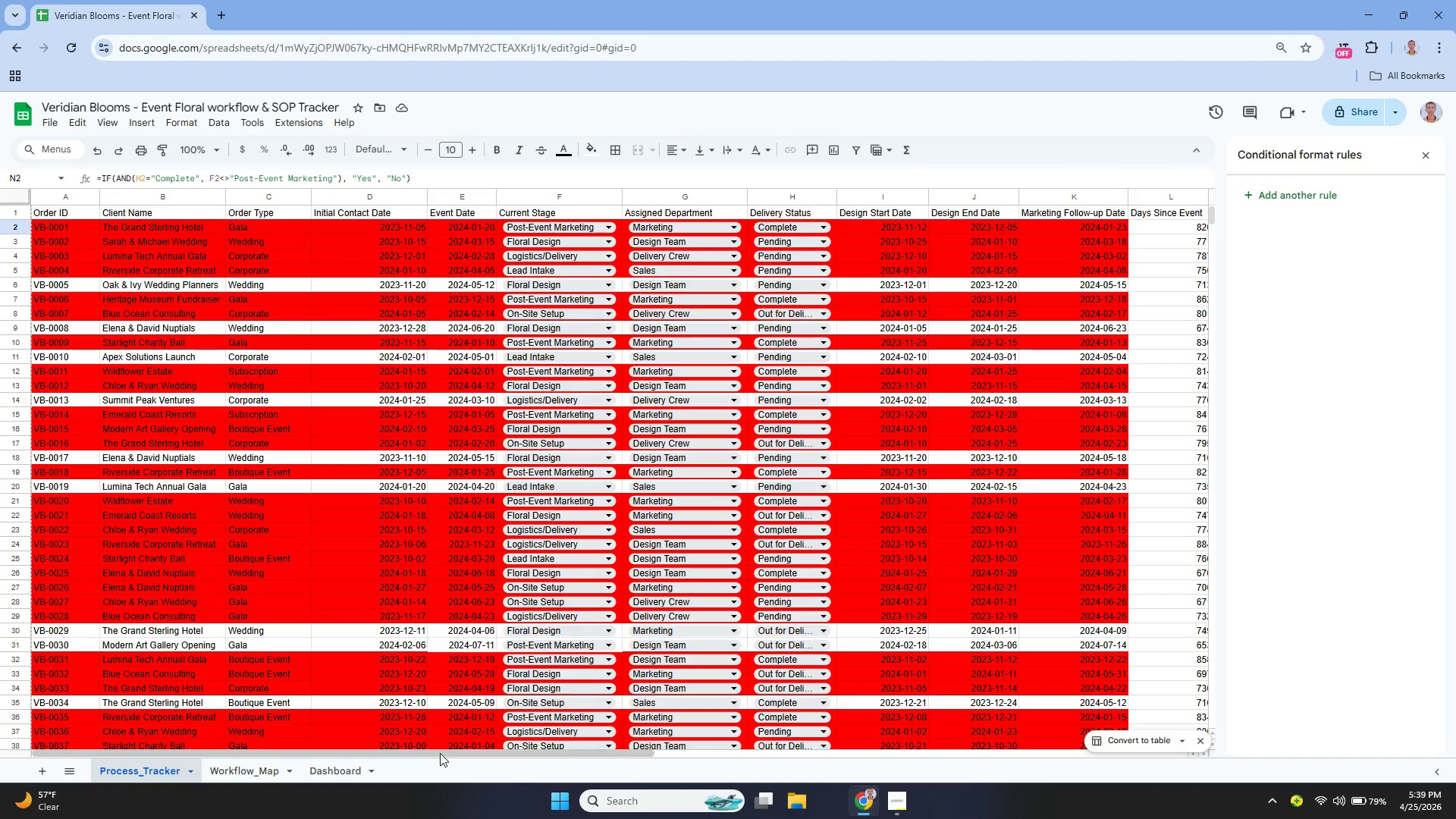 
left_click_drag(start_coordinate=[439, 751], to_coordinate=[368, 764])
 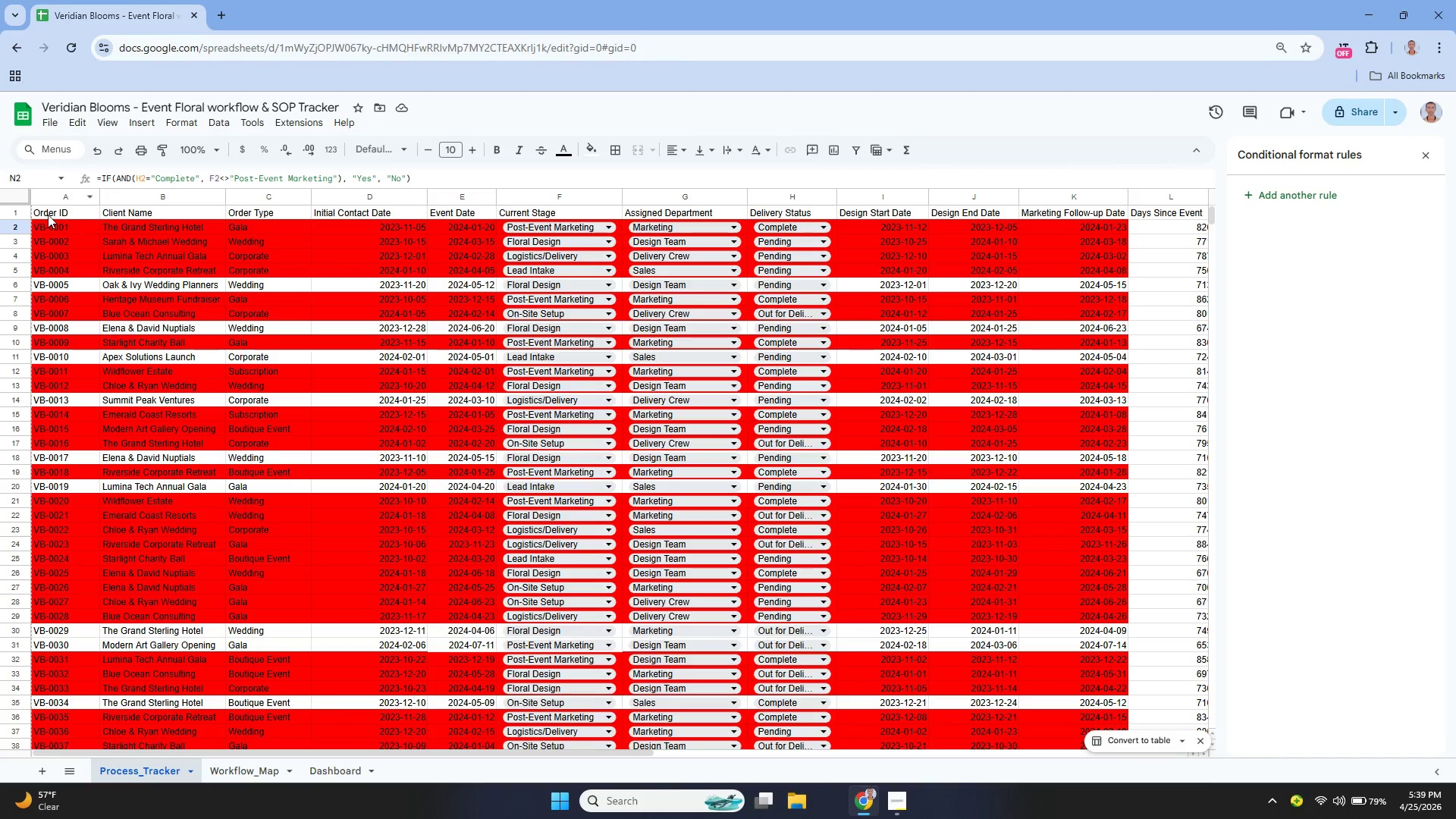 
left_click_drag(start_coordinate=[47, 212], to_coordinate=[1309, 438])
 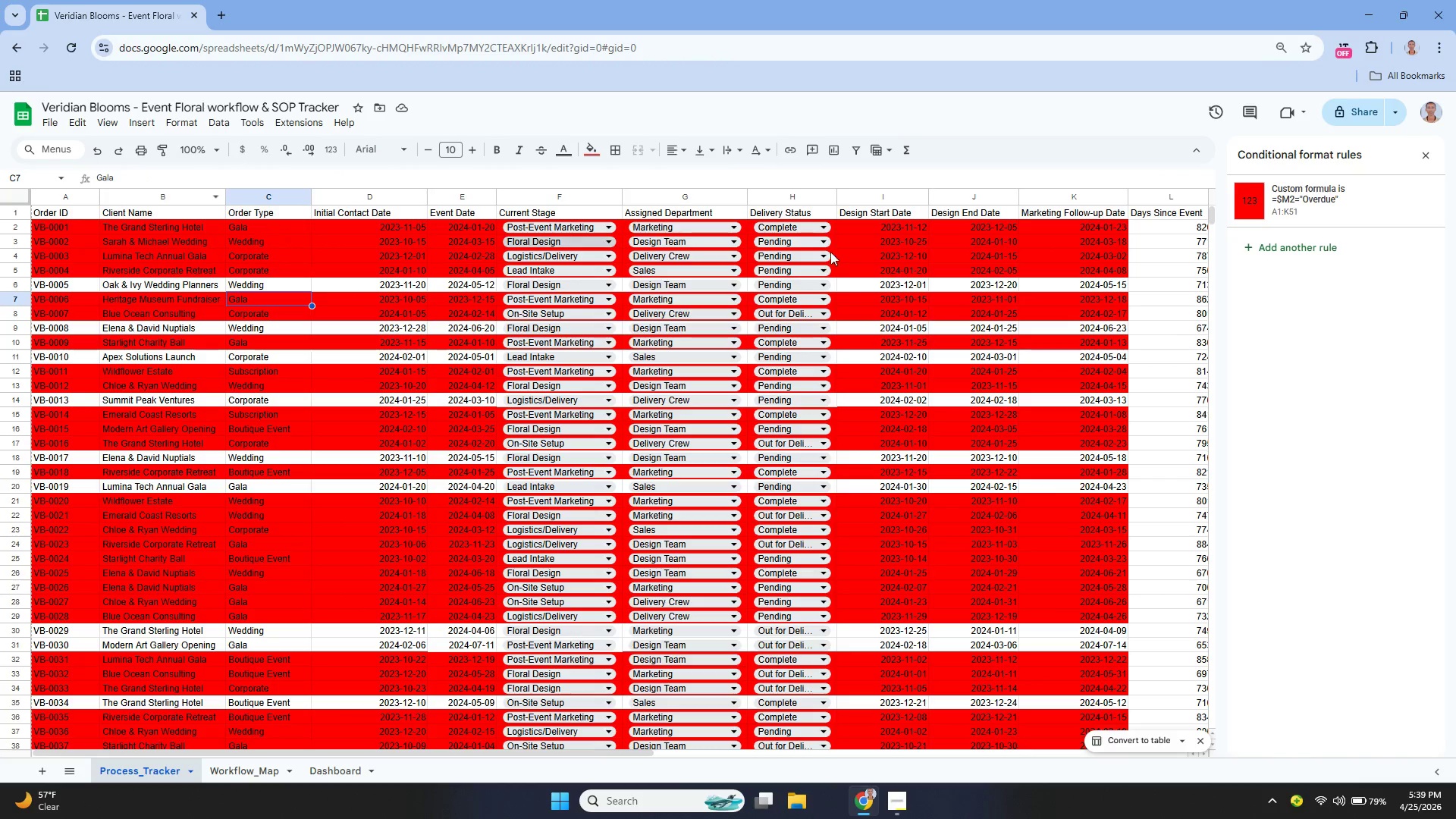 
left_click([52, 212])
 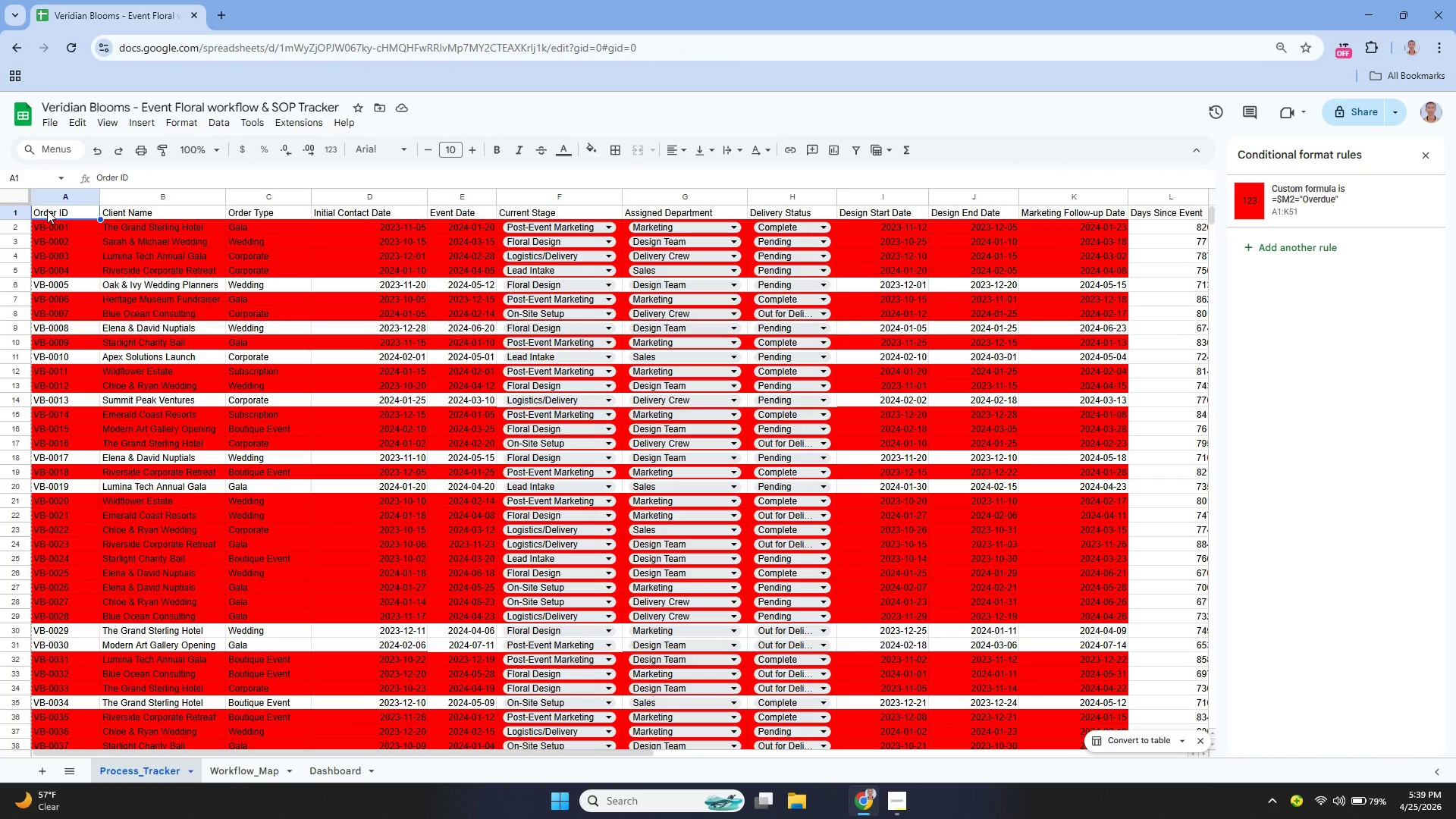 
left_click_drag(start_coordinate=[47, 210], to_coordinate=[604, 580])
 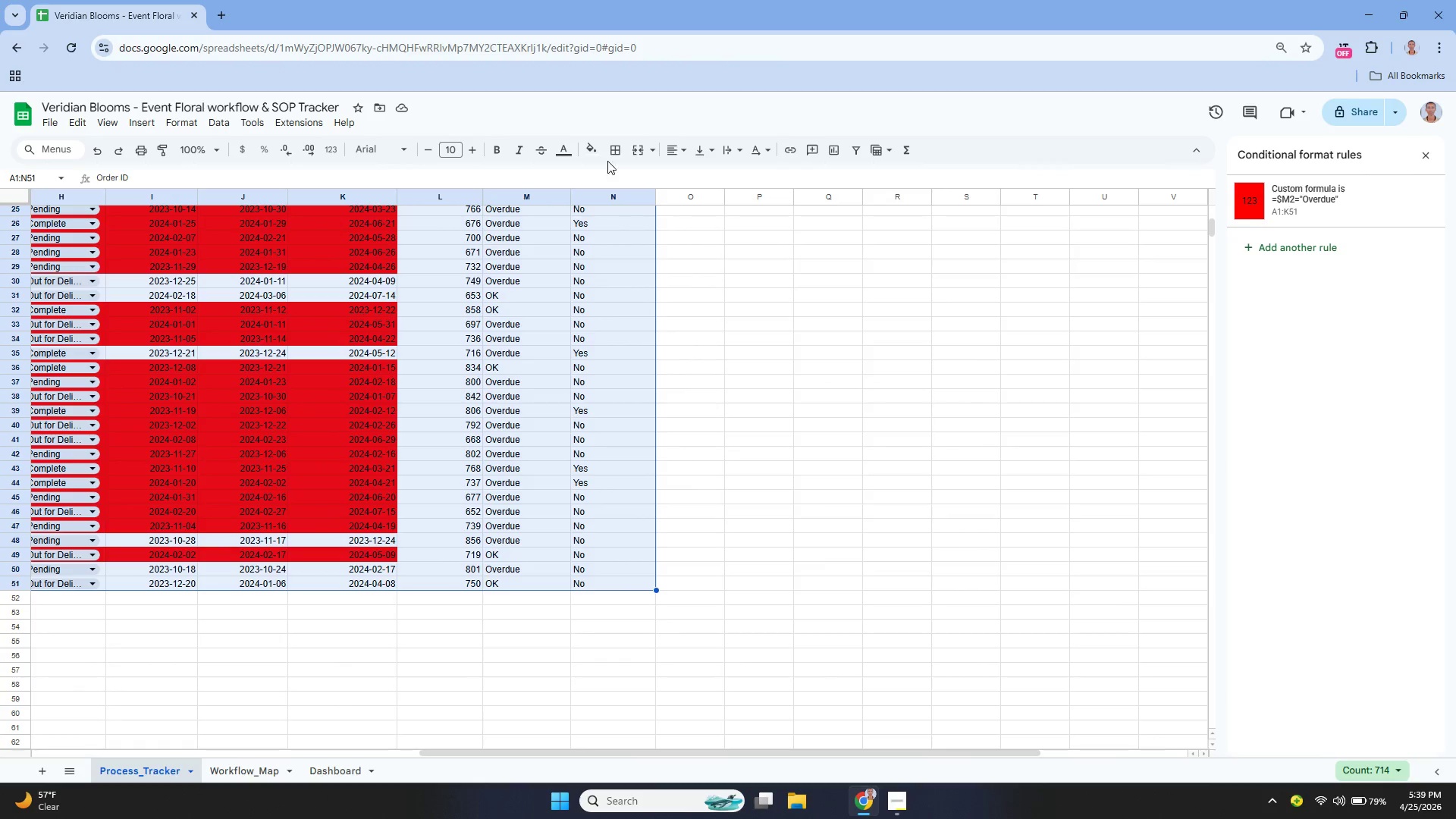 
left_click([603, 147])
 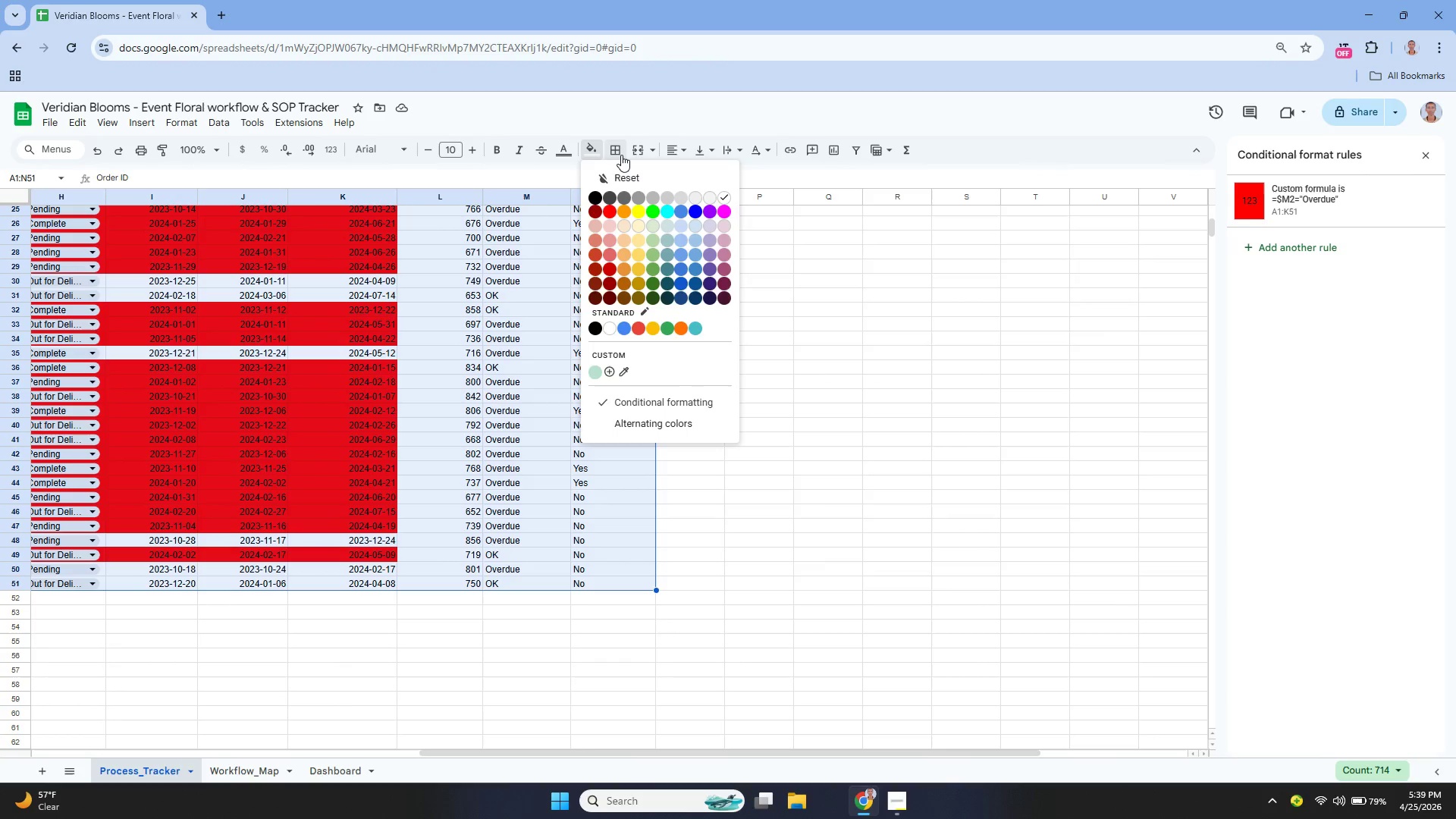 
left_click([621, 155])
 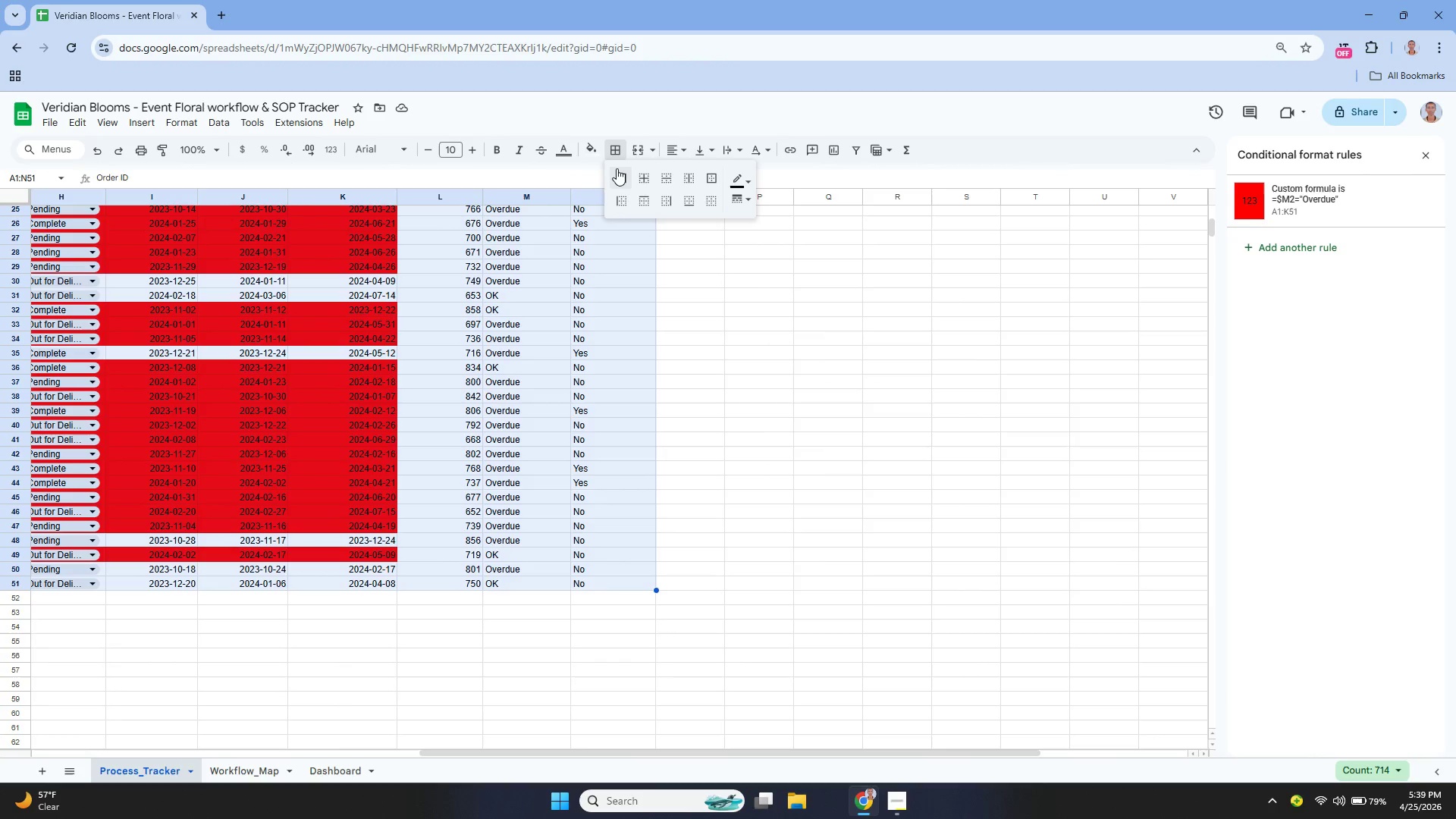 
left_click([617, 168])
 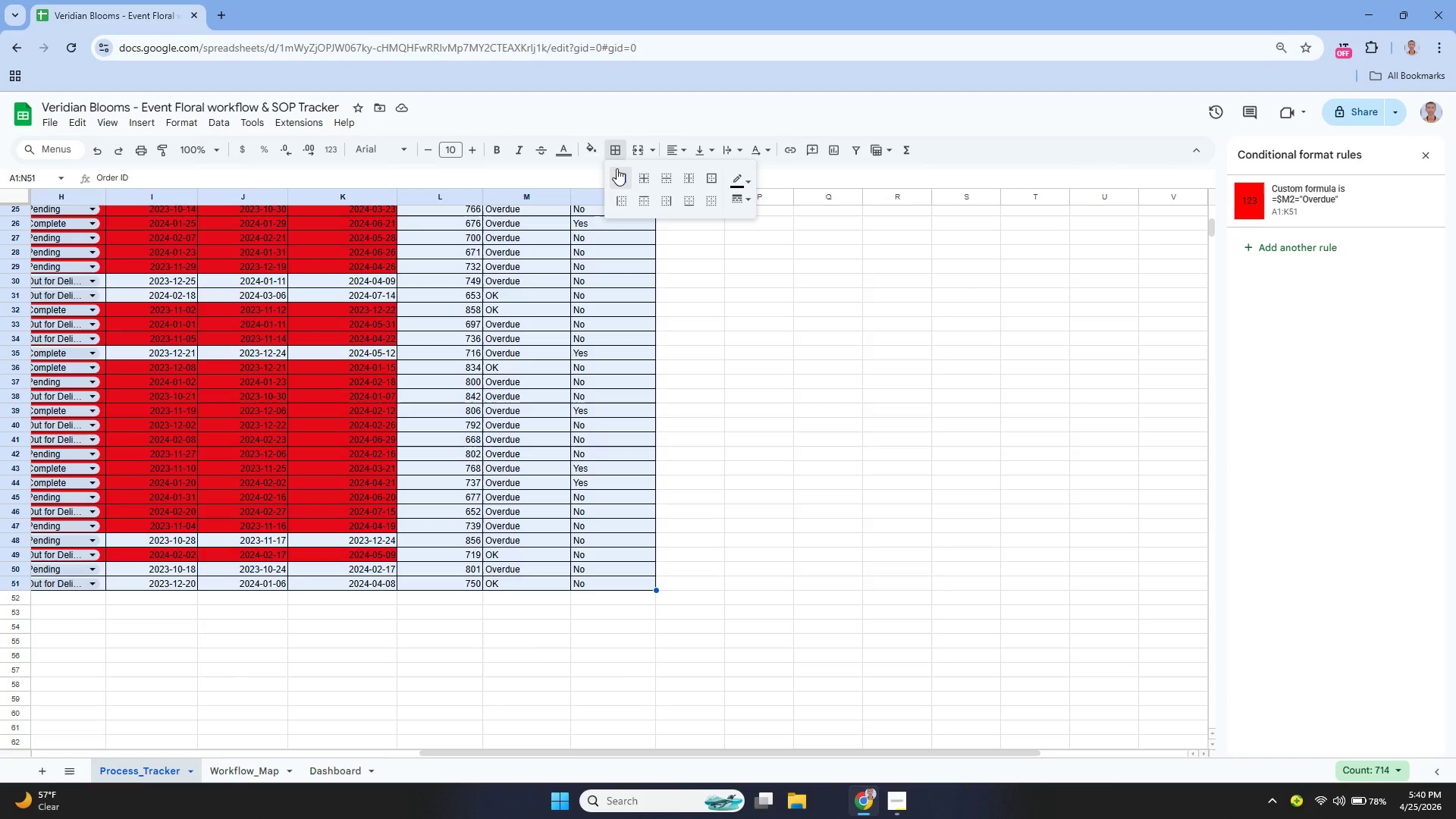 
wait(47.81)
 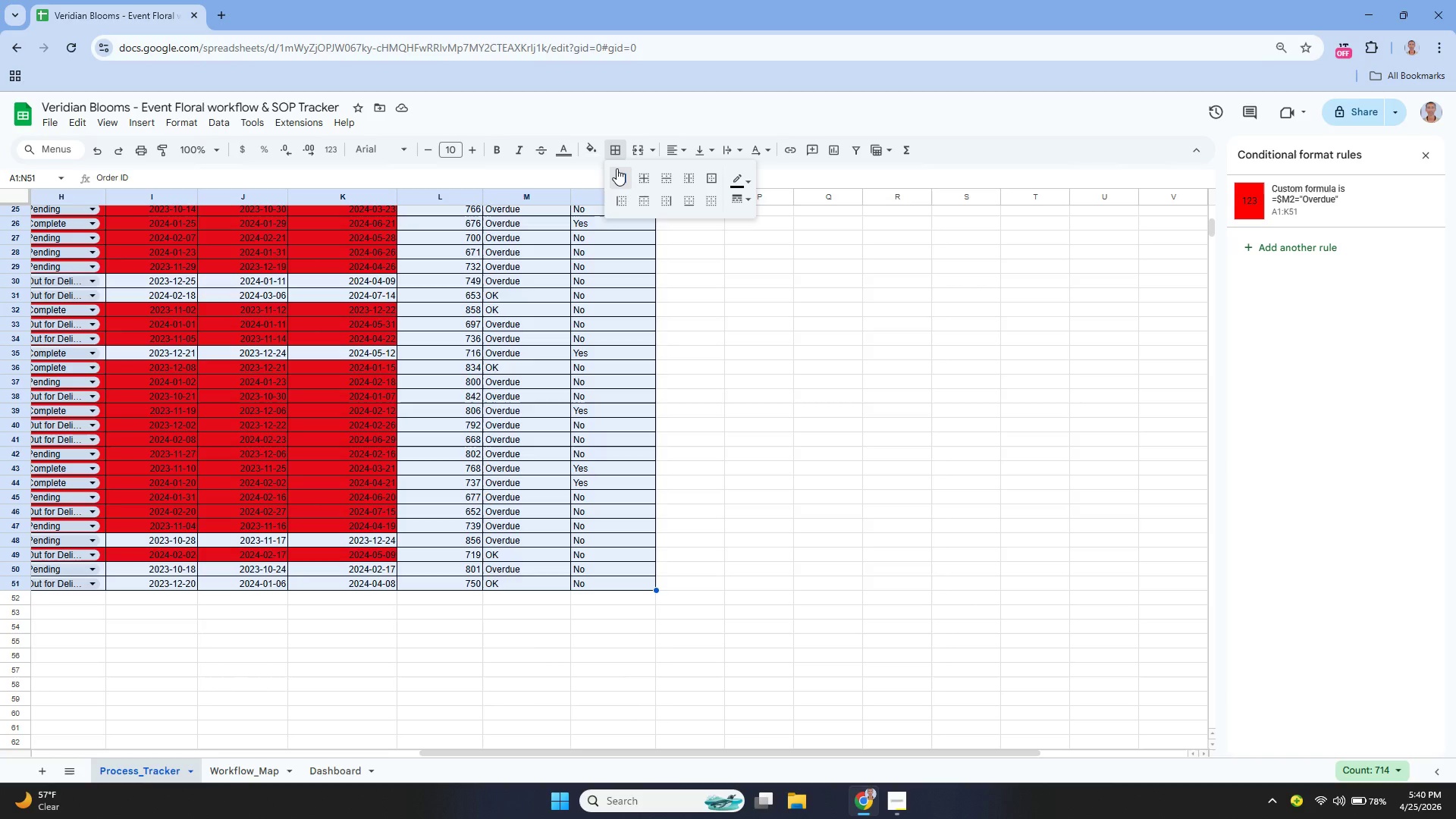 
scroll: coordinate [390, 386], scroll_direction: up, amount: 8.0
 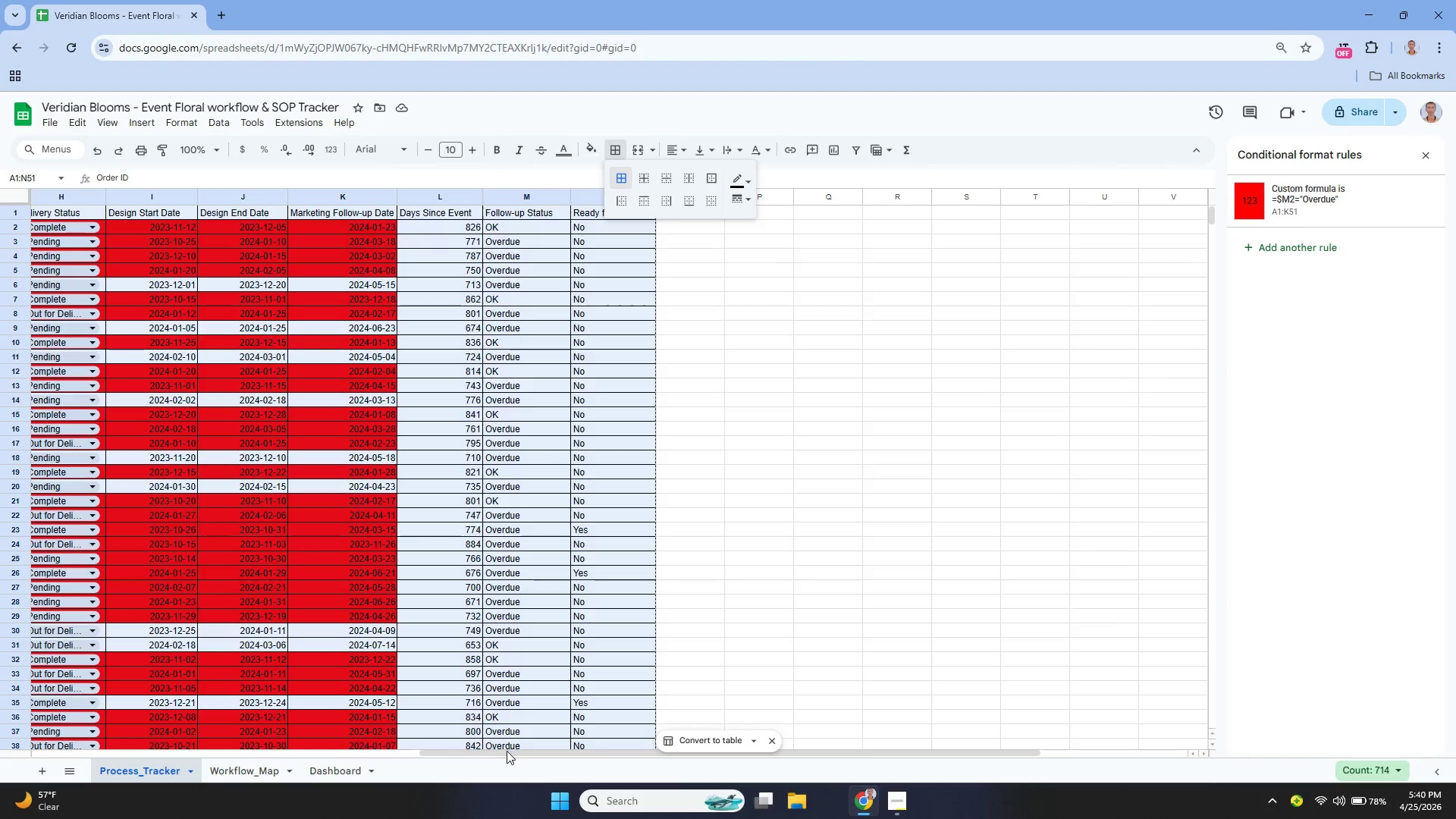 
left_click_drag(start_coordinate=[497, 757], to_coordinate=[494, 755])
 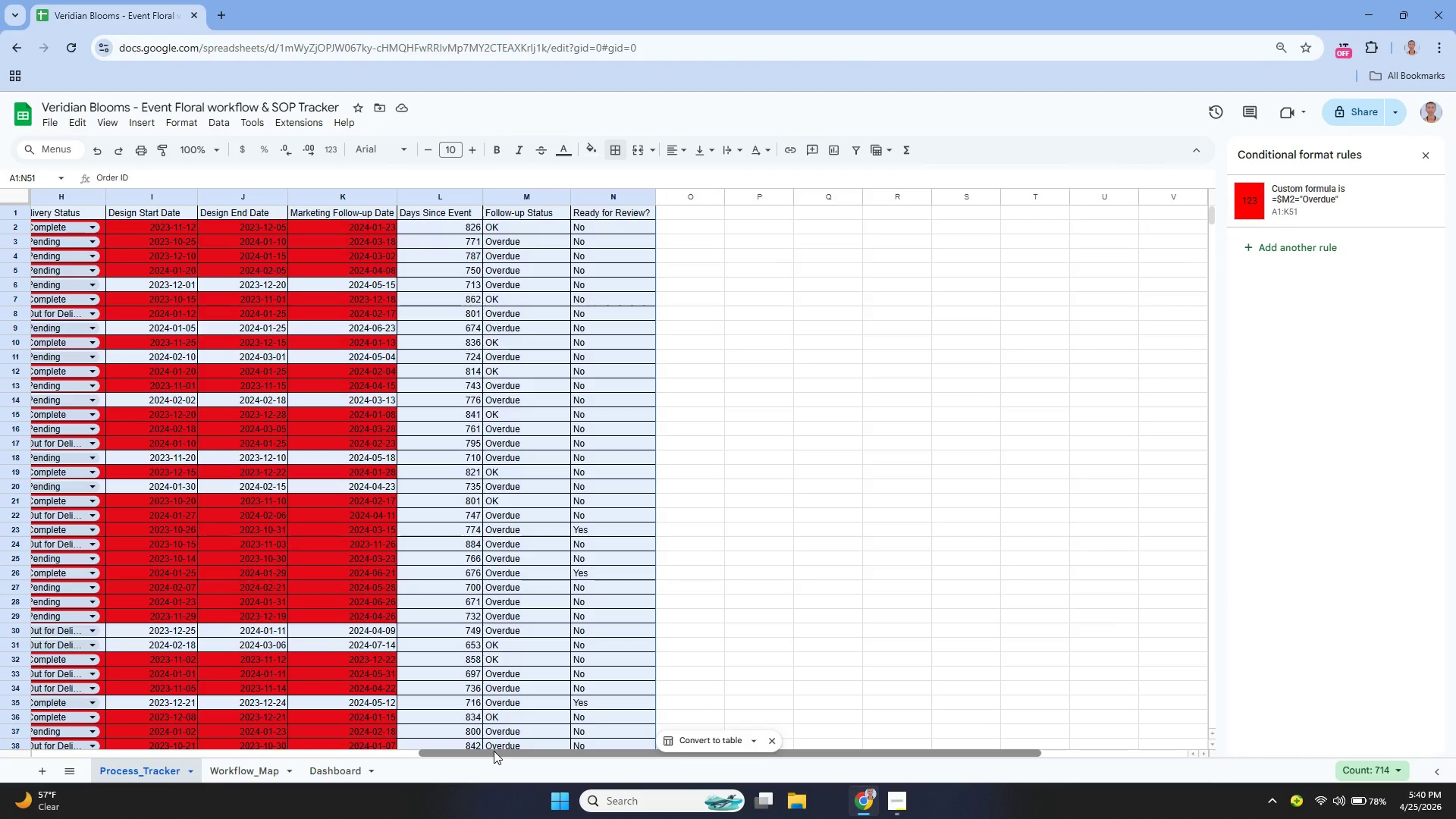 
left_click_drag(start_coordinate=[494, 751], to_coordinate=[190, 710])
 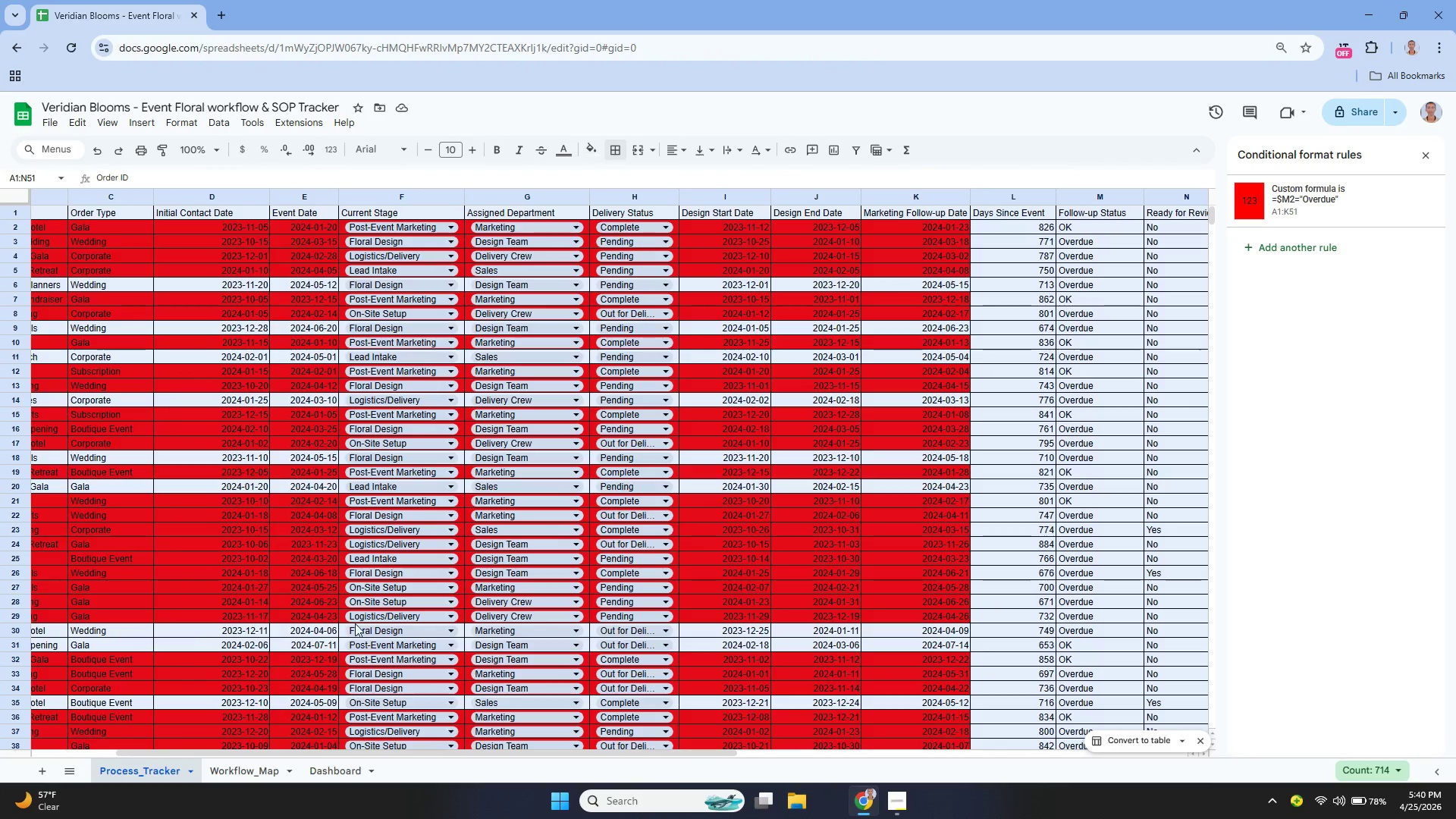 
scroll: coordinate [375, 601], scroll_direction: up, amount: 3.0
 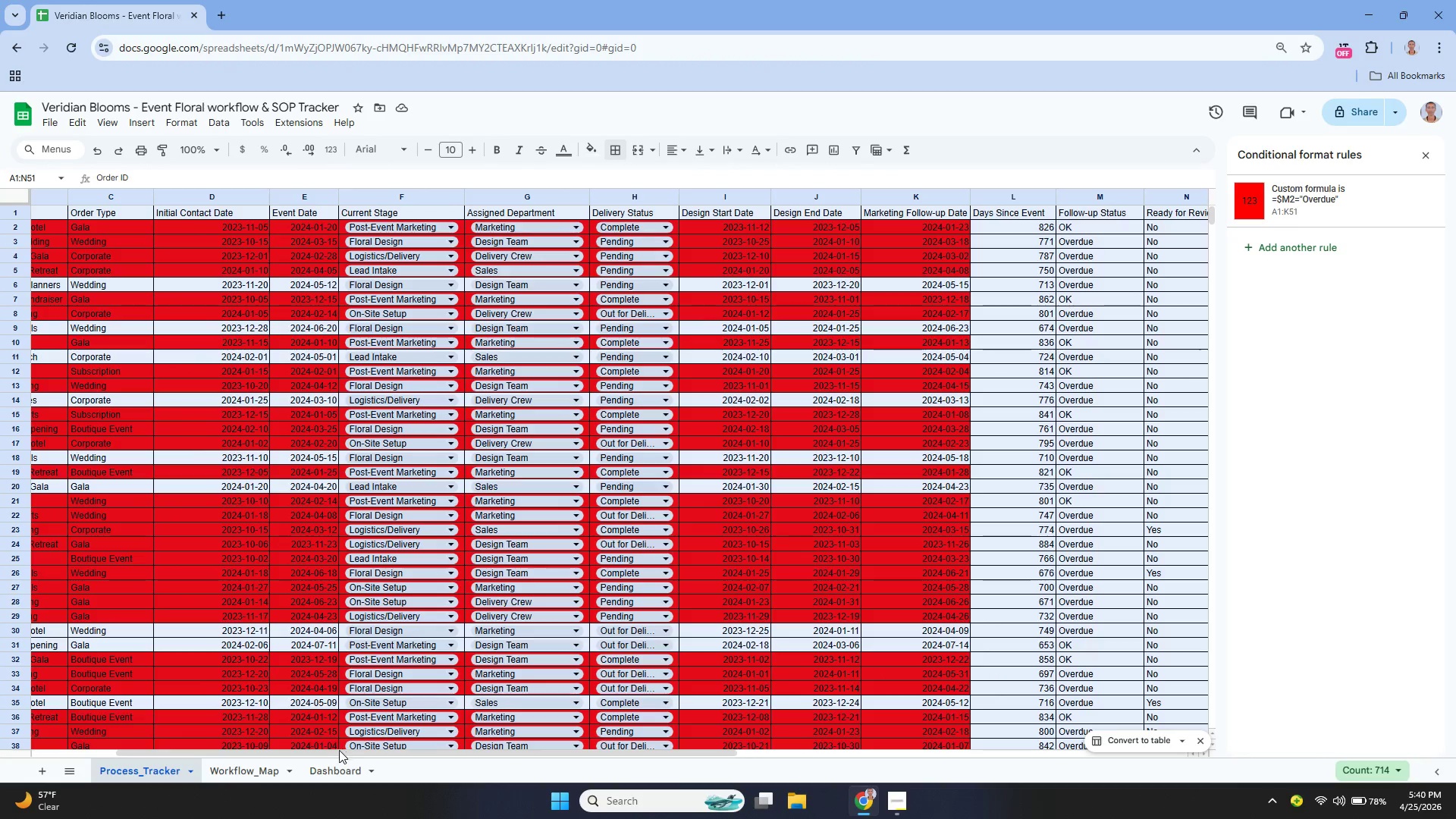 
left_click_drag(start_coordinate=[337, 751], to_coordinate=[256, 737])
 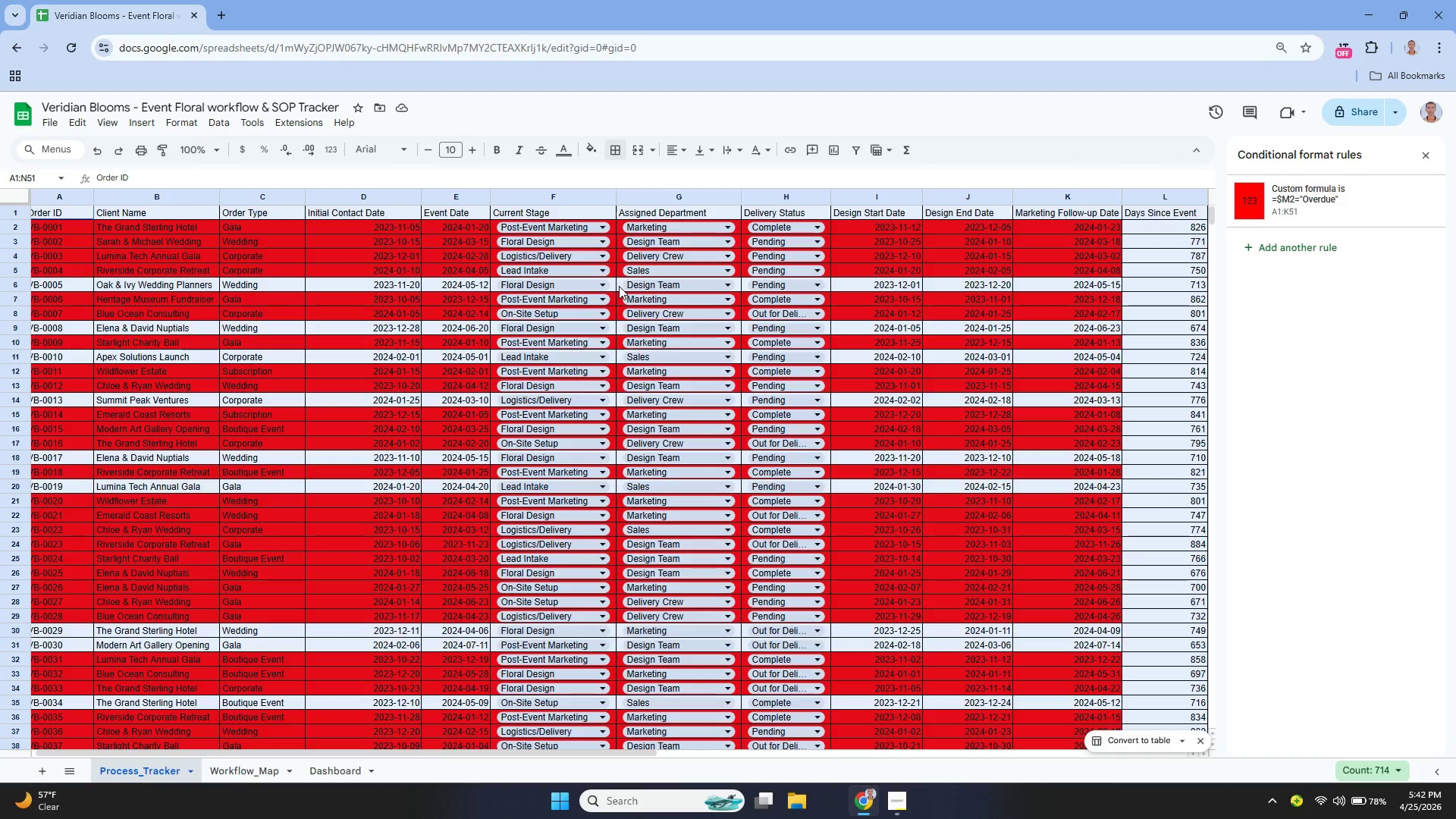 
wait(86.39)
 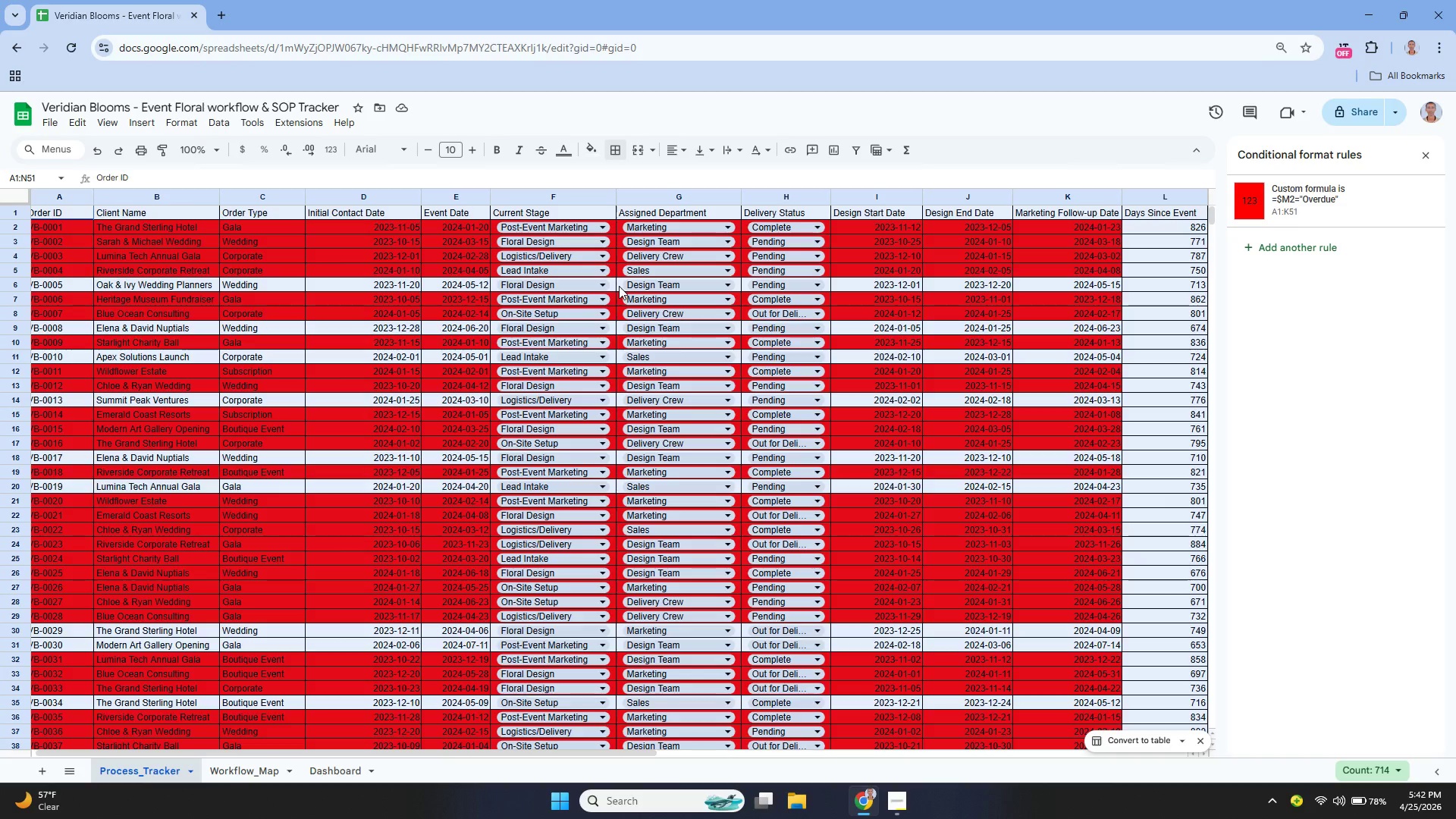 
scroll: coordinate [890, 565], scroll_direction: up, amount: 3.0
 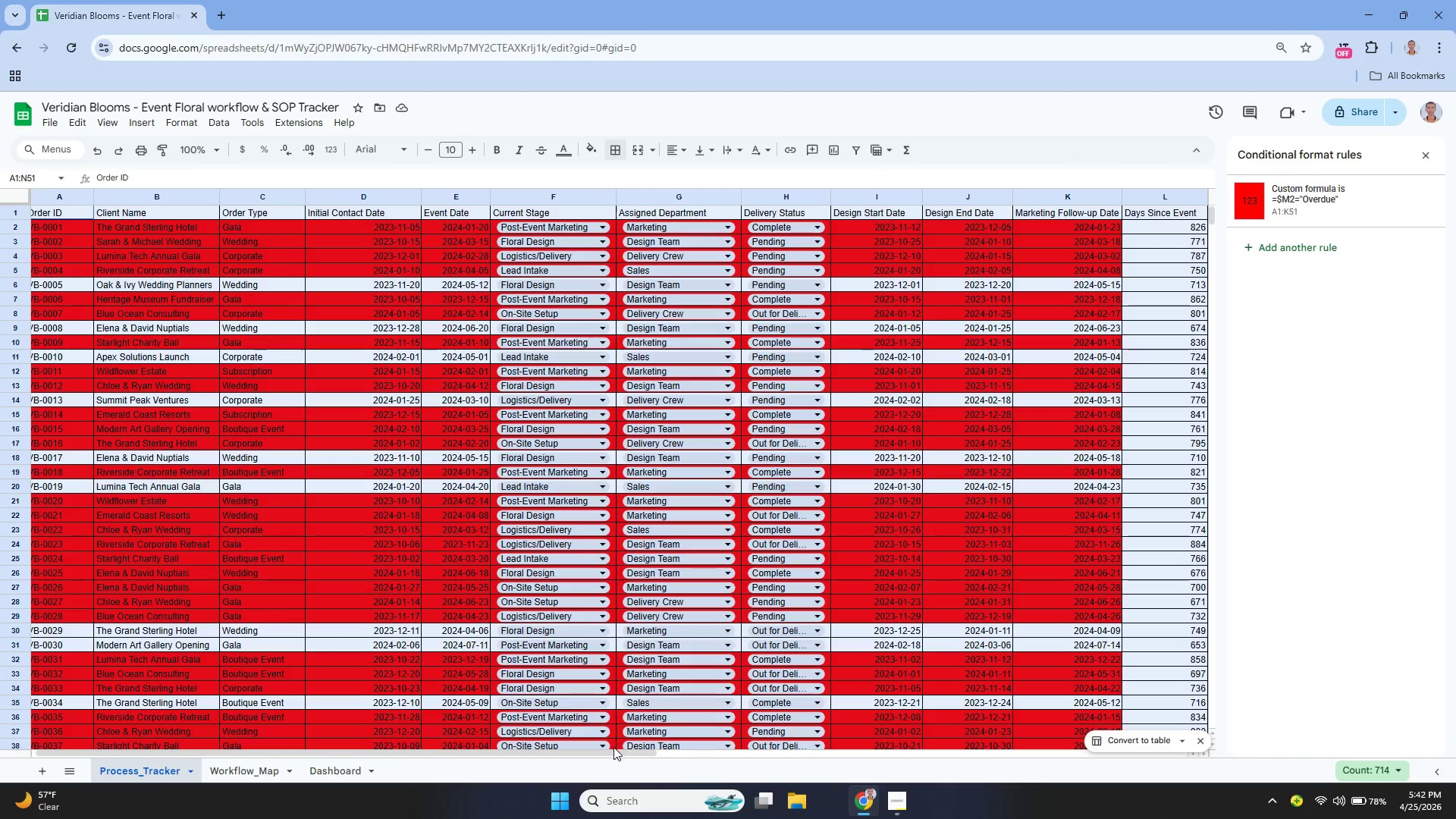 
left_click([613, 750])
 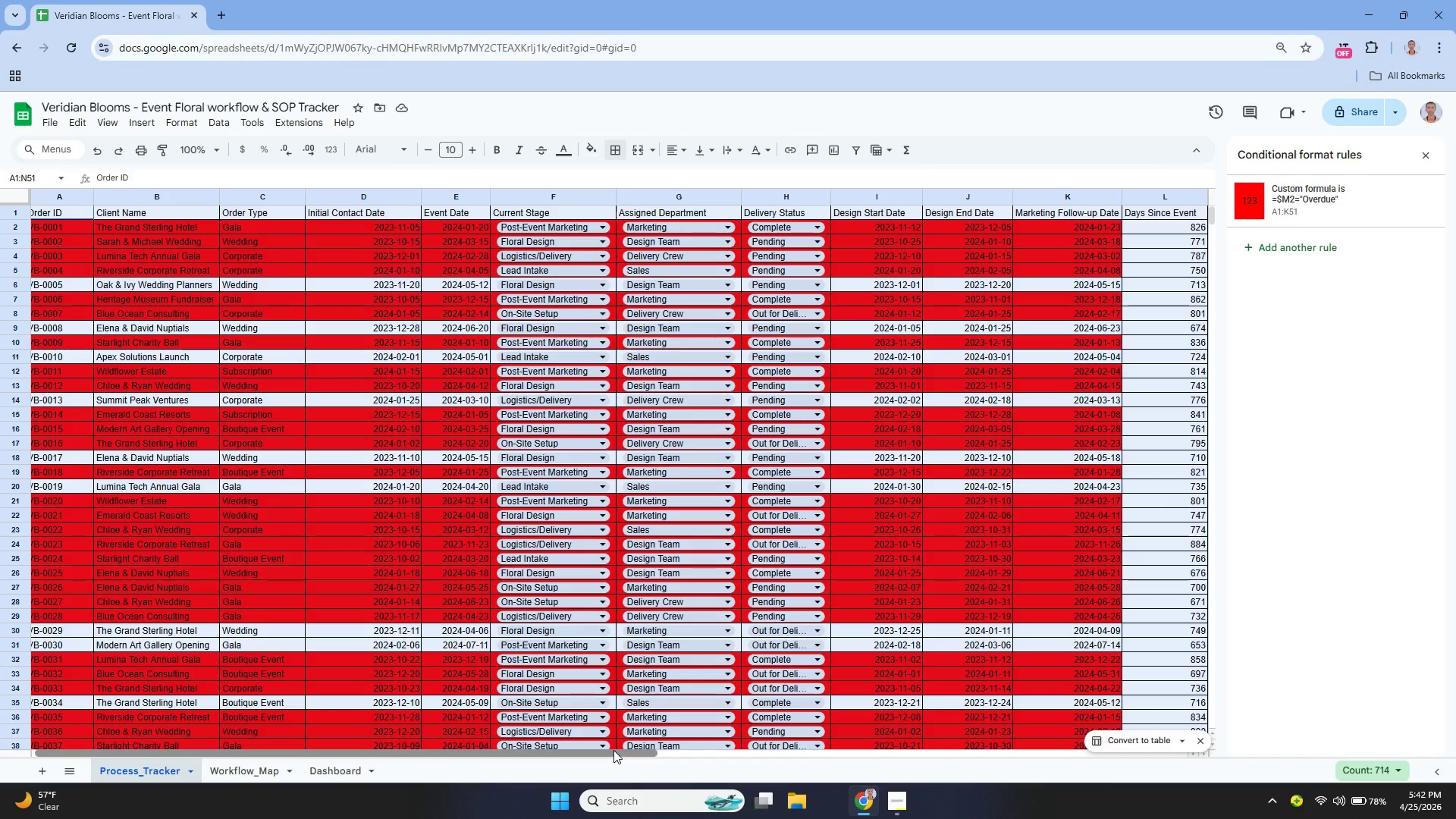 
left_click_drag(start_coordinate=[613, 750], to_coordinate=[811, 782])
 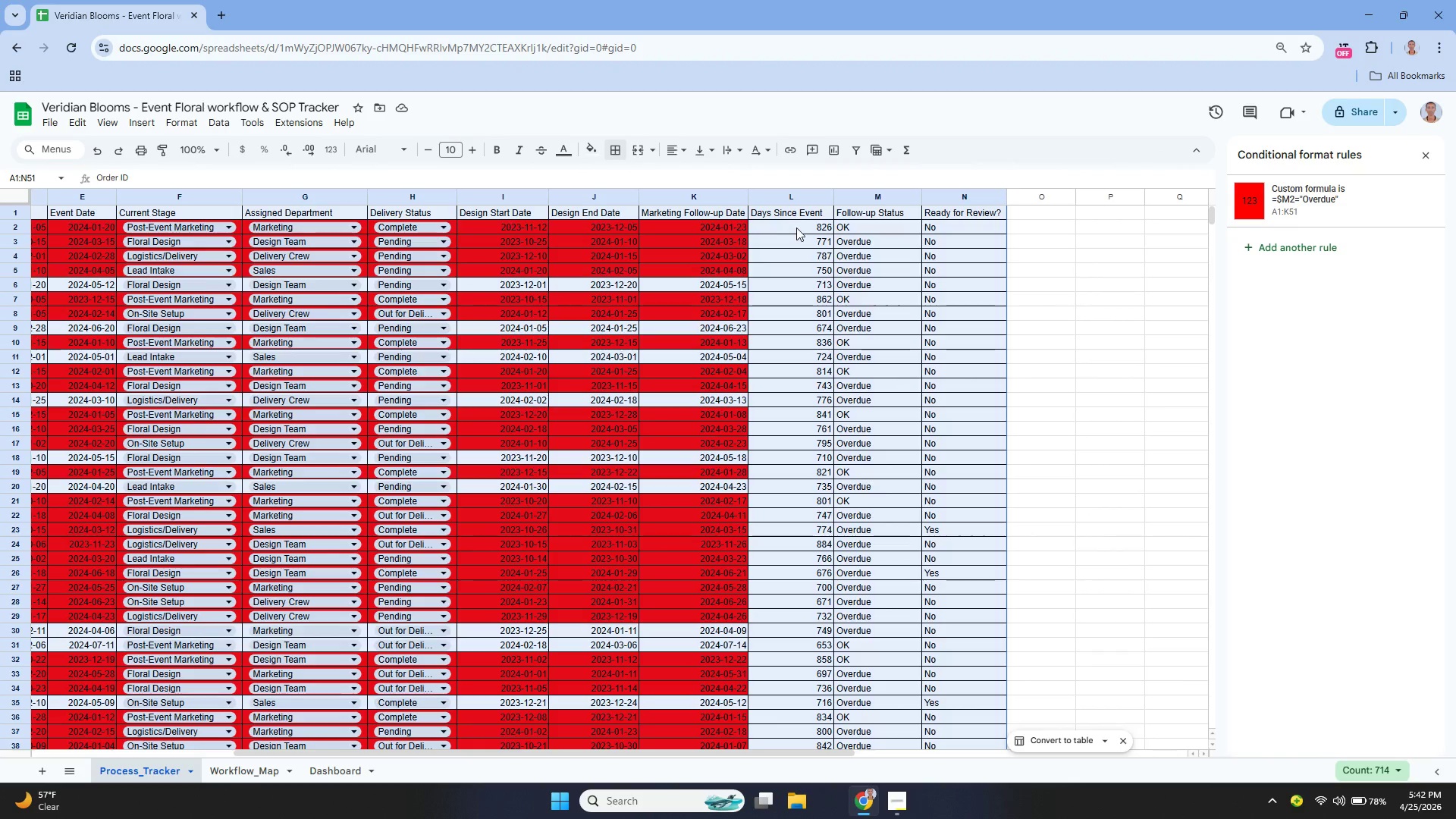 
wait(6.14)
 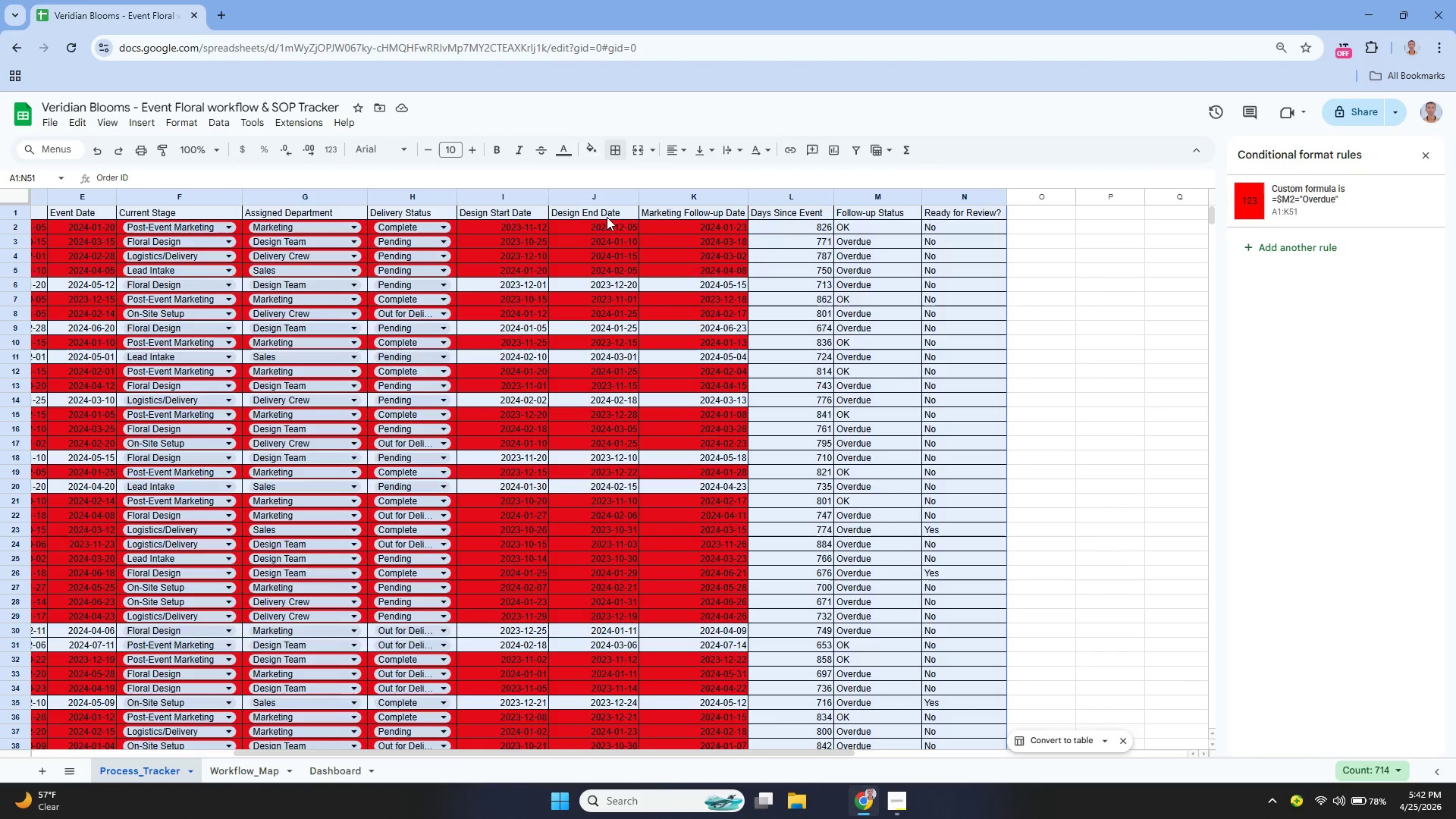 
double_click([901, 227])
 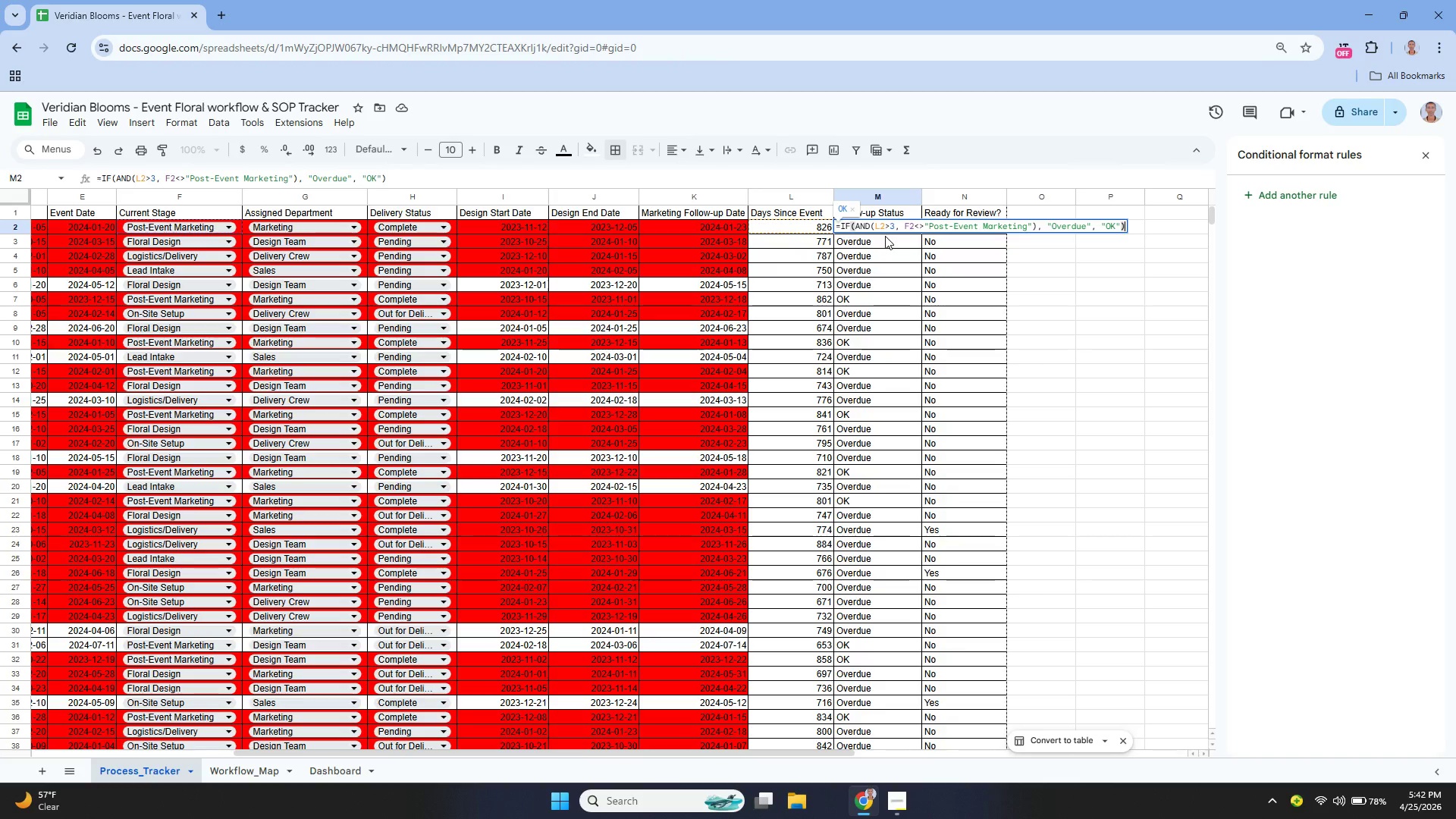 
wait(11.62)
 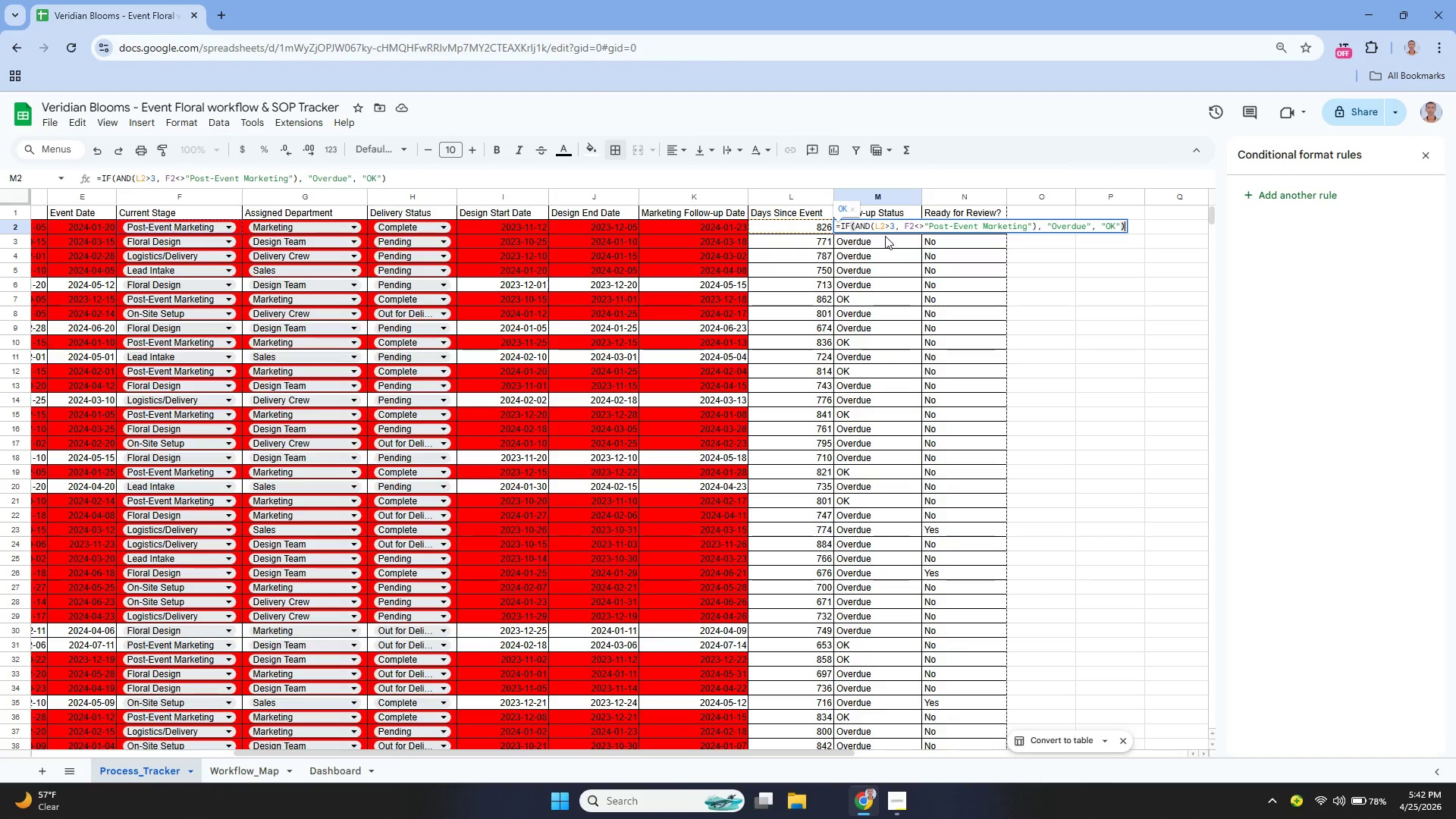 
double_click([882, 223])
 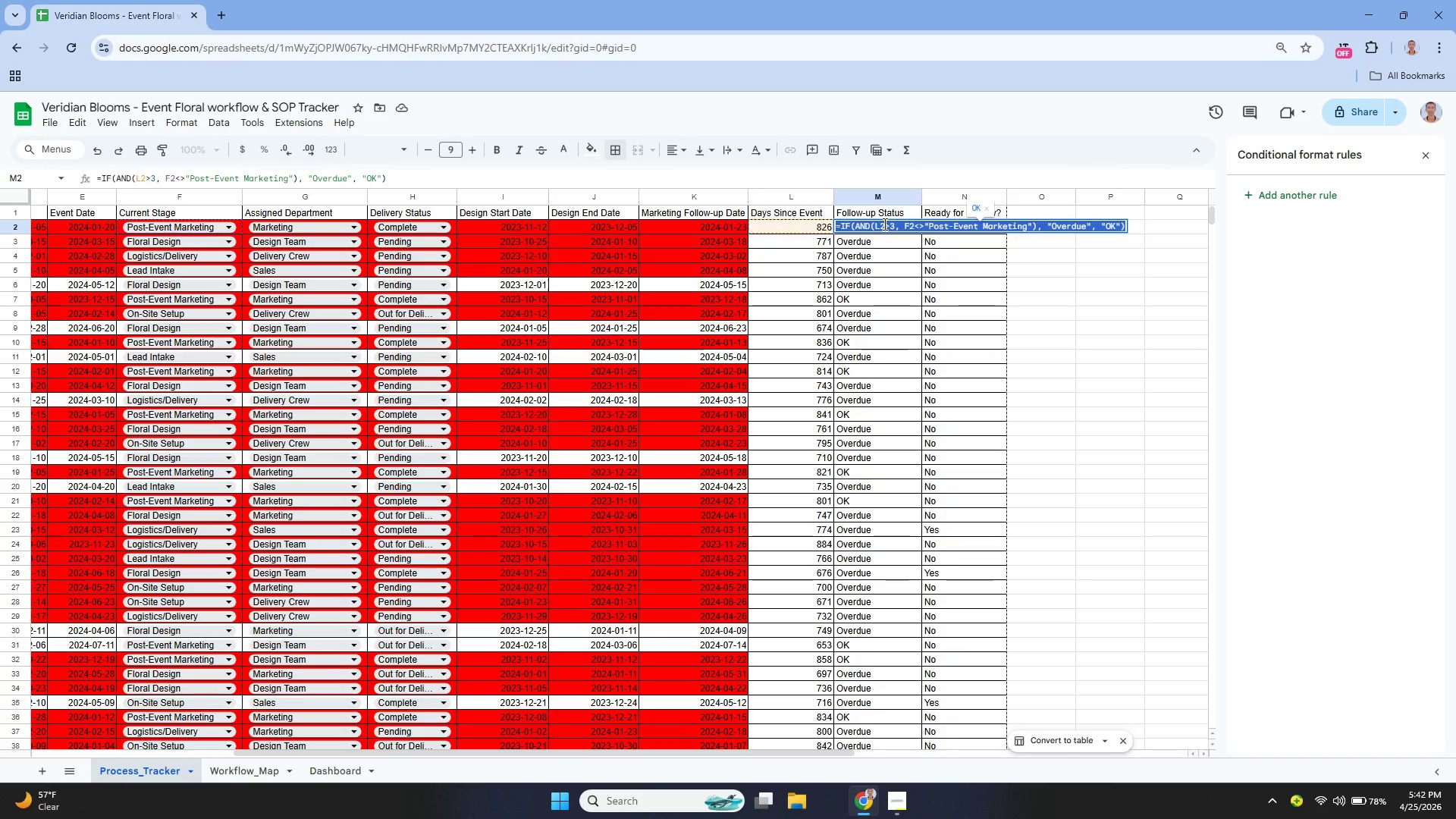 
key(Control+C)
 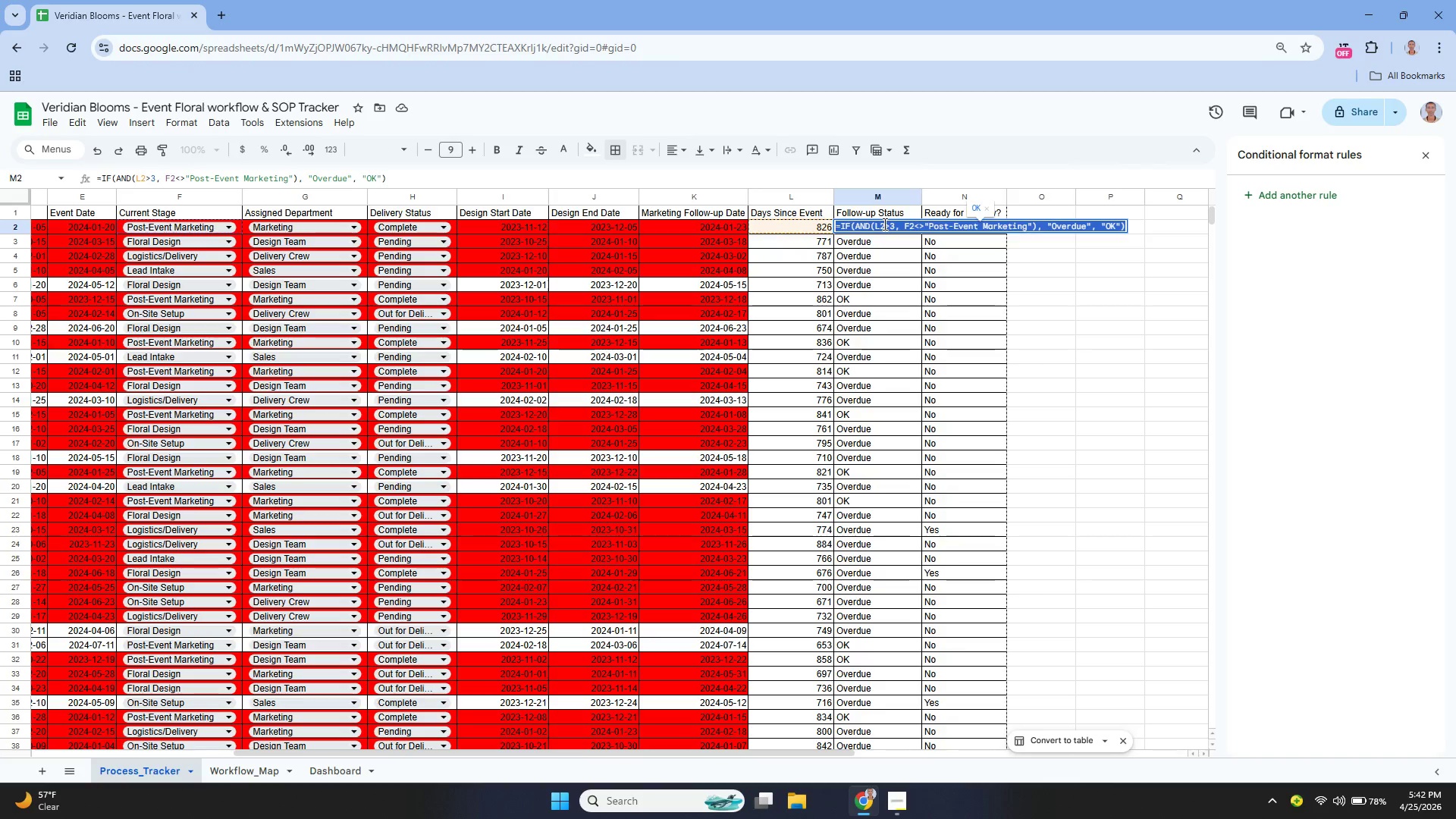 
key(Control+C)
 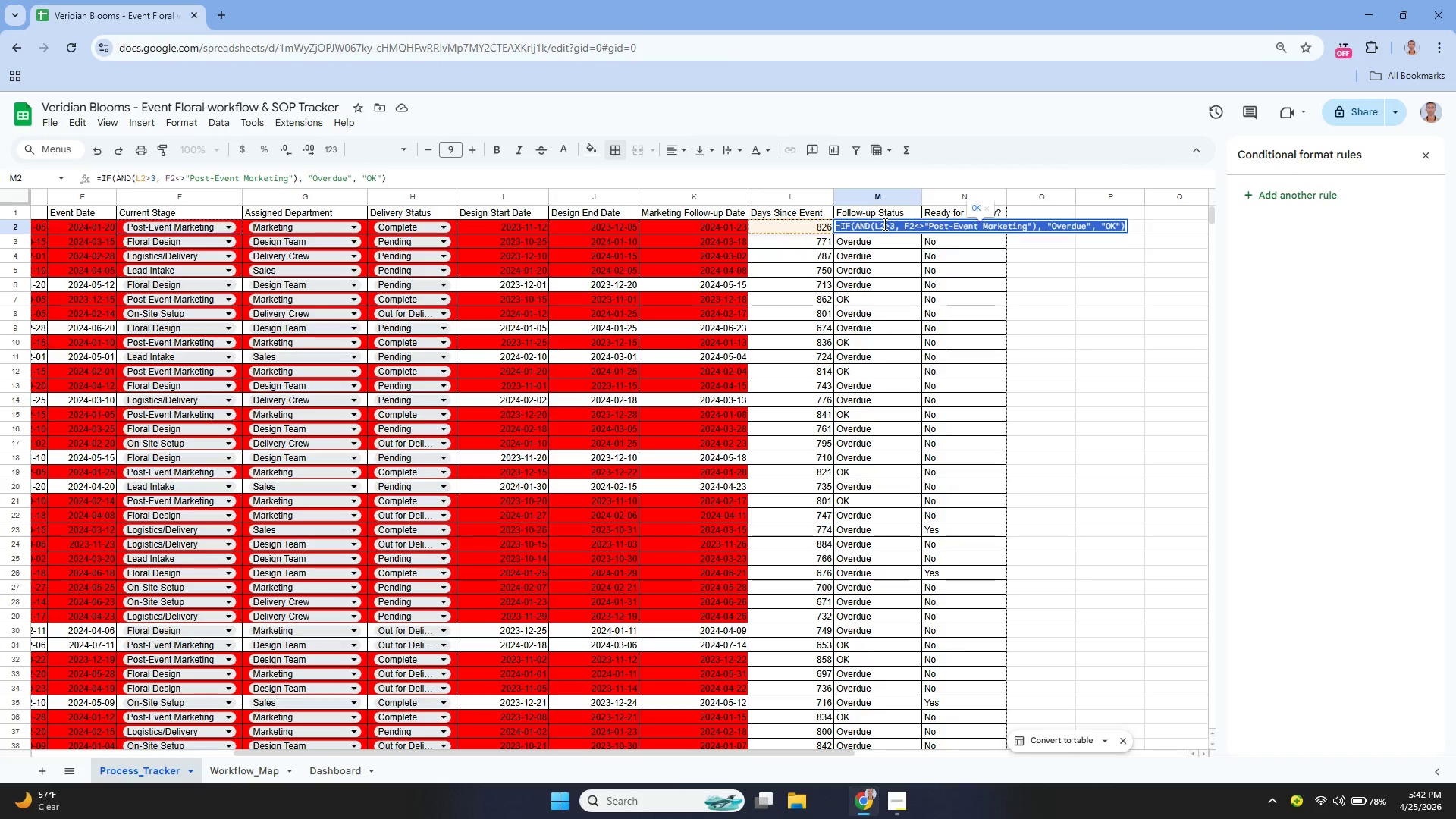 
key(Control+X)
 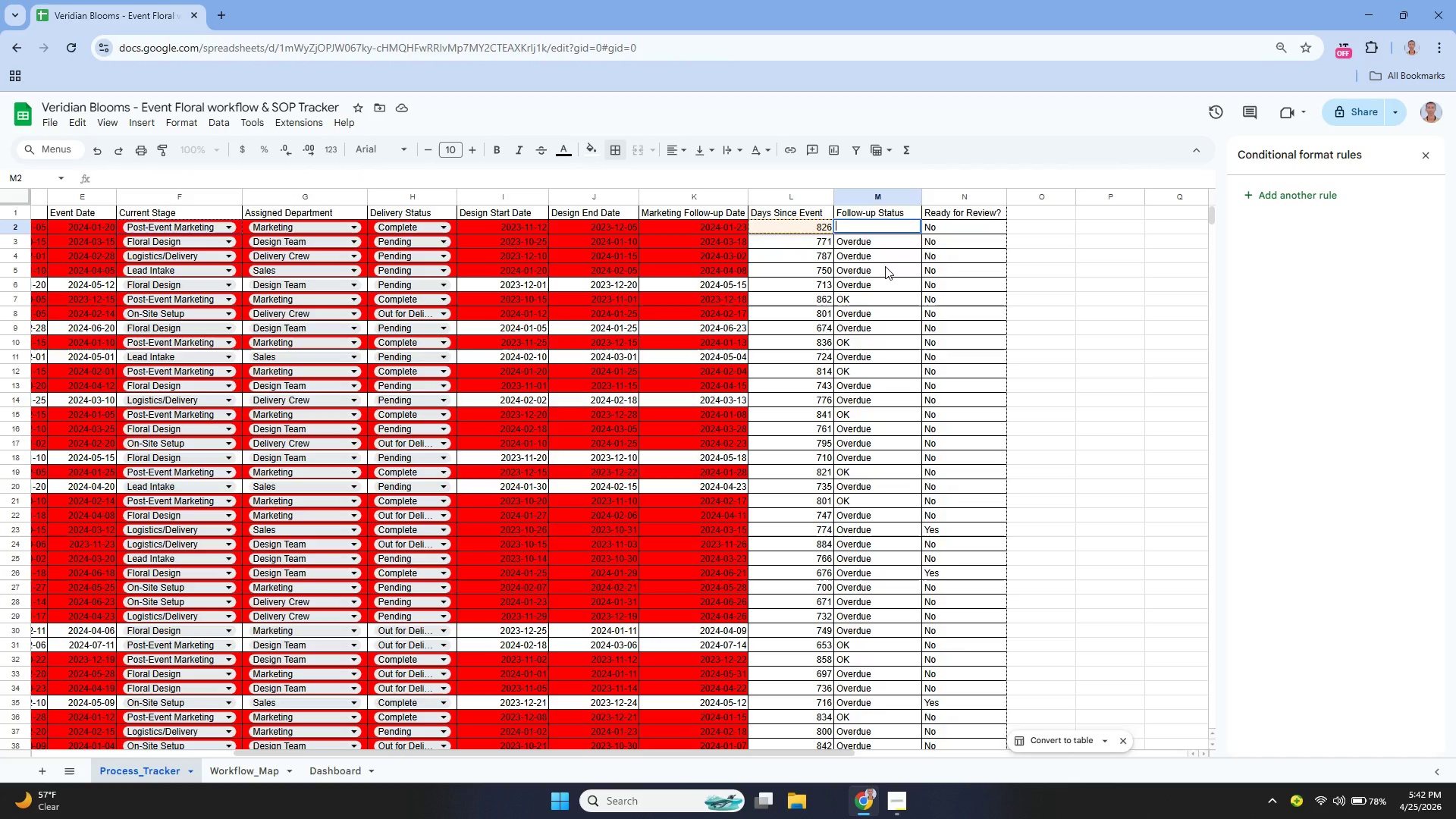 
type(=if)
 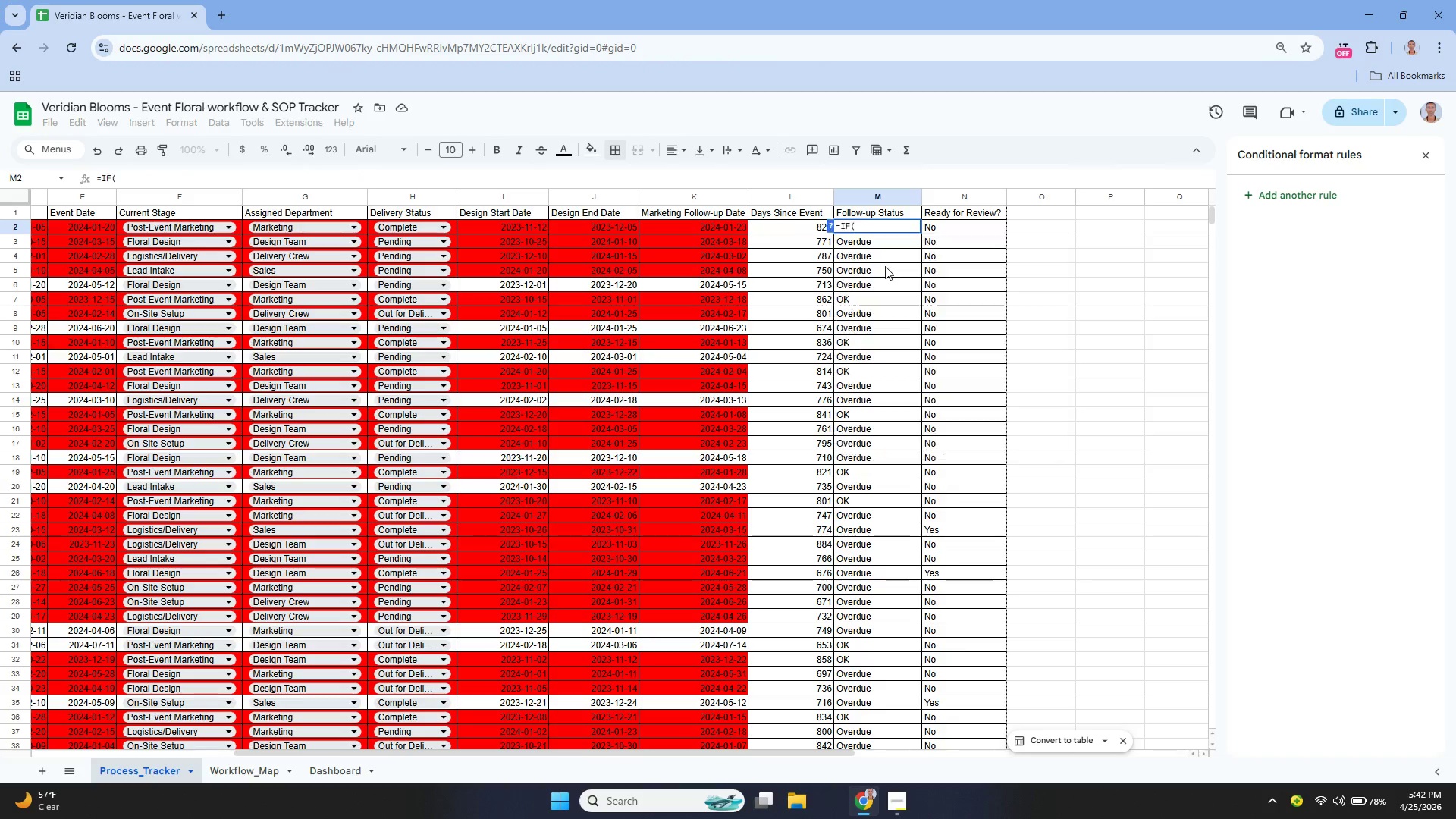 
key(Enter)
 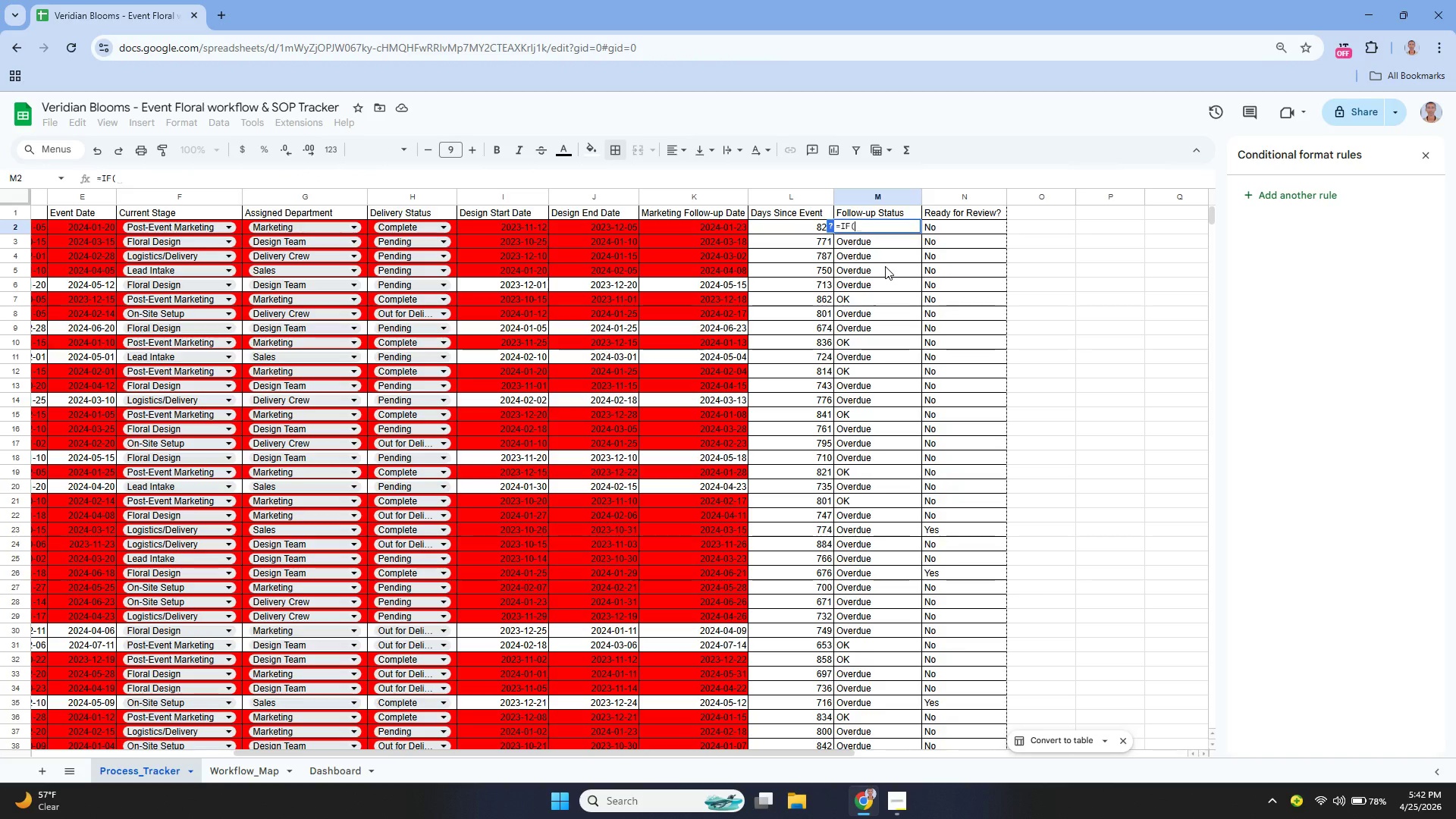 
type(l2>3, "")
 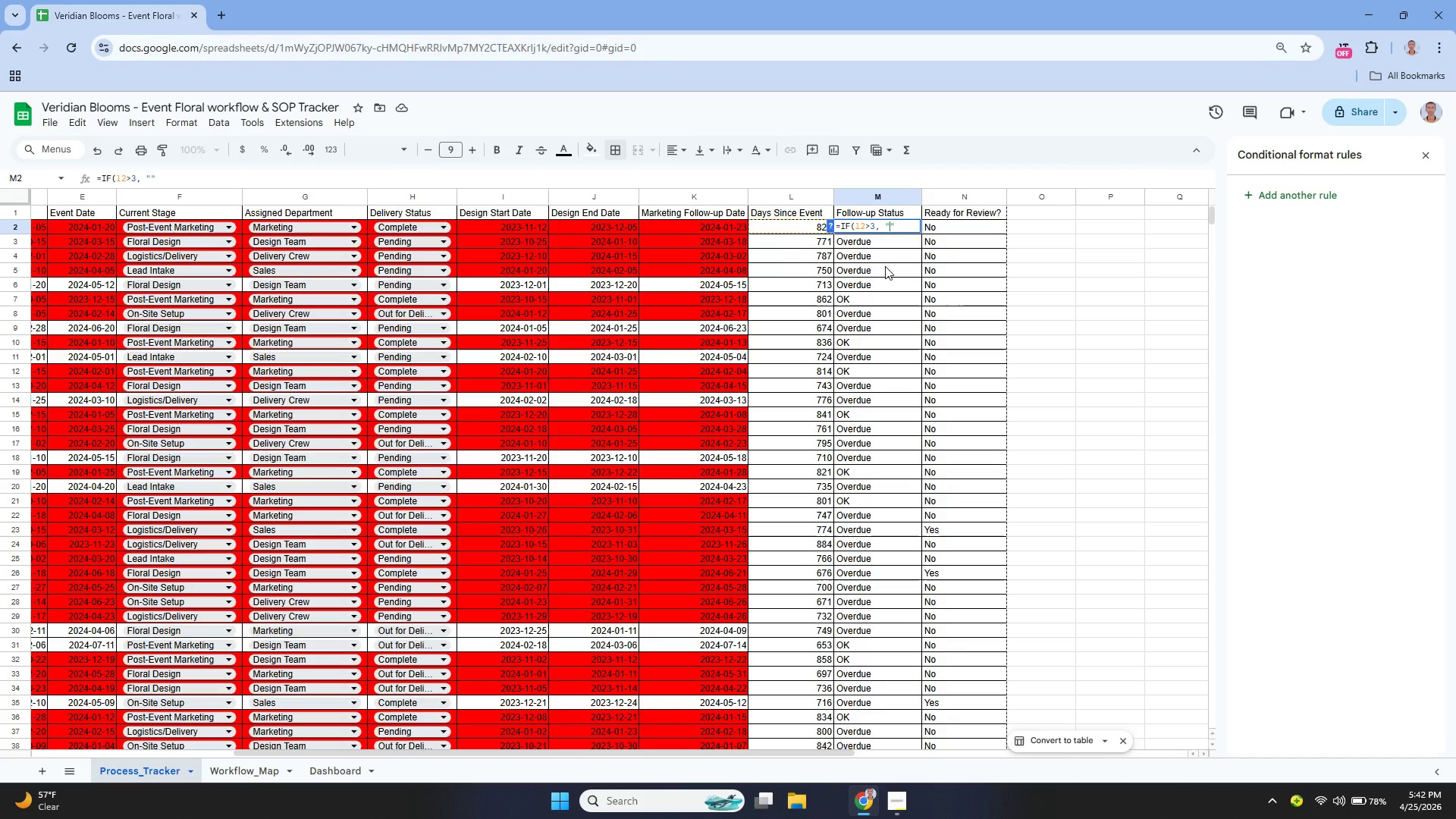 
 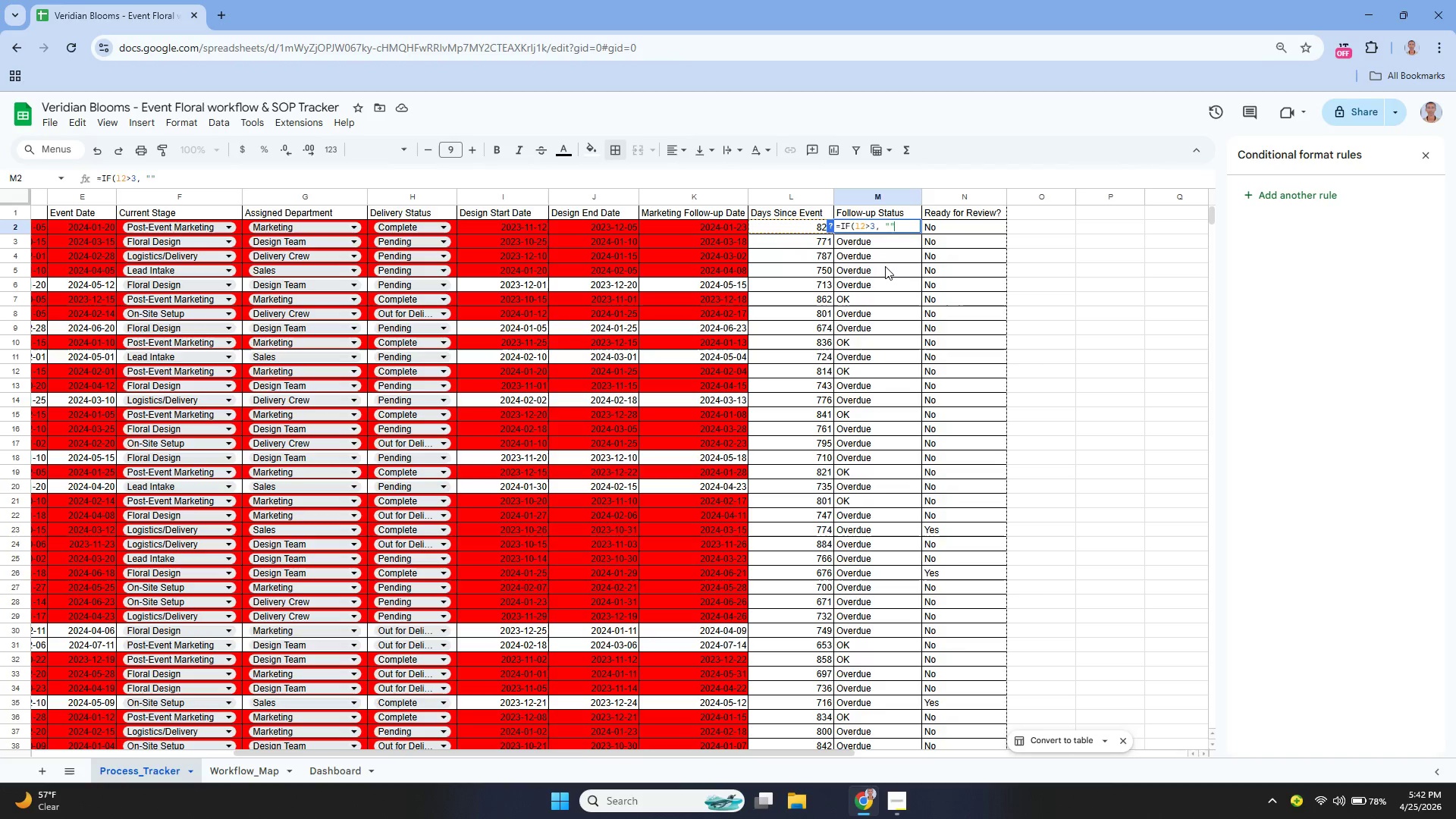 
key(ArrowLeft)
 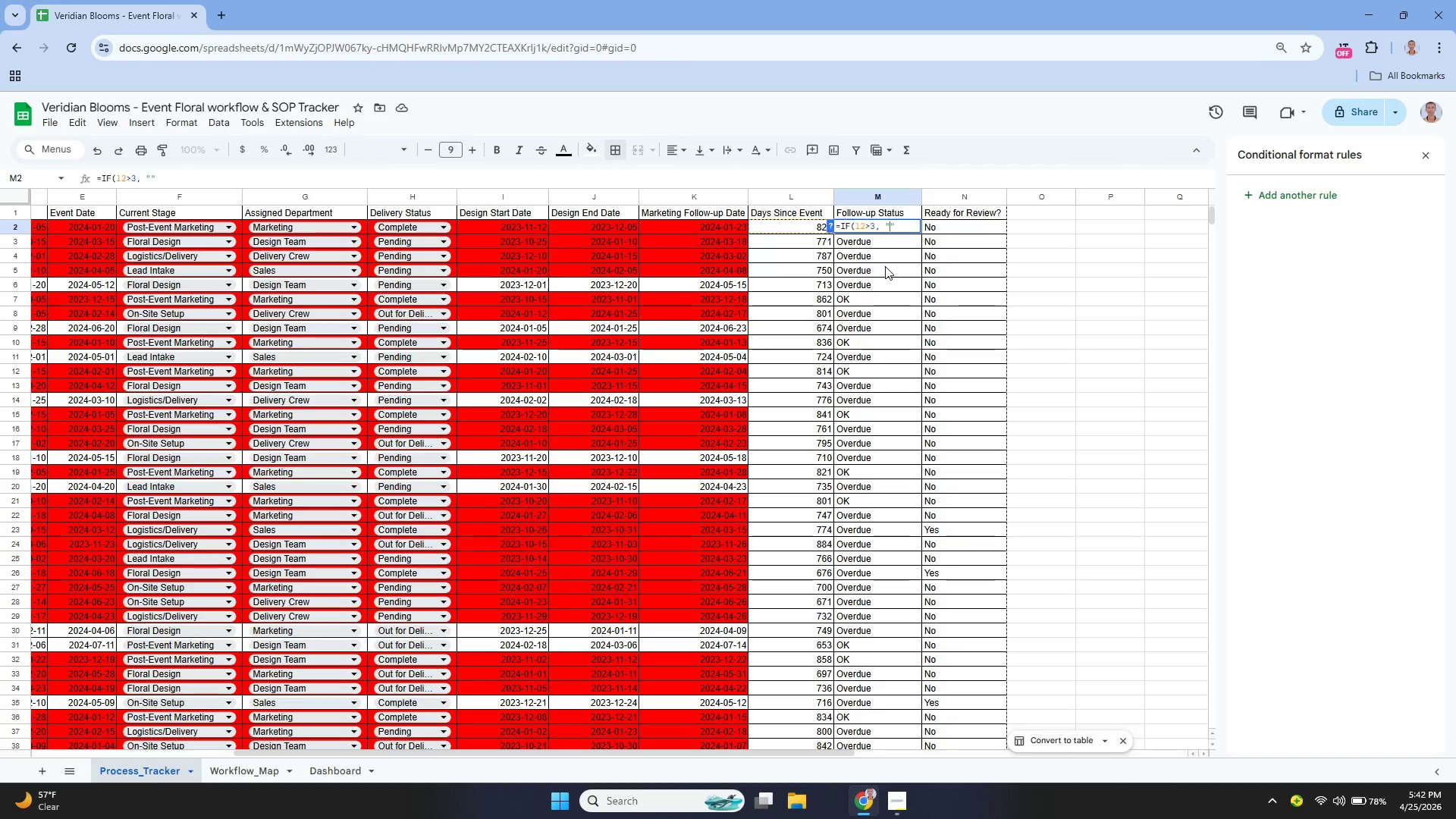 
type(Overdue)
 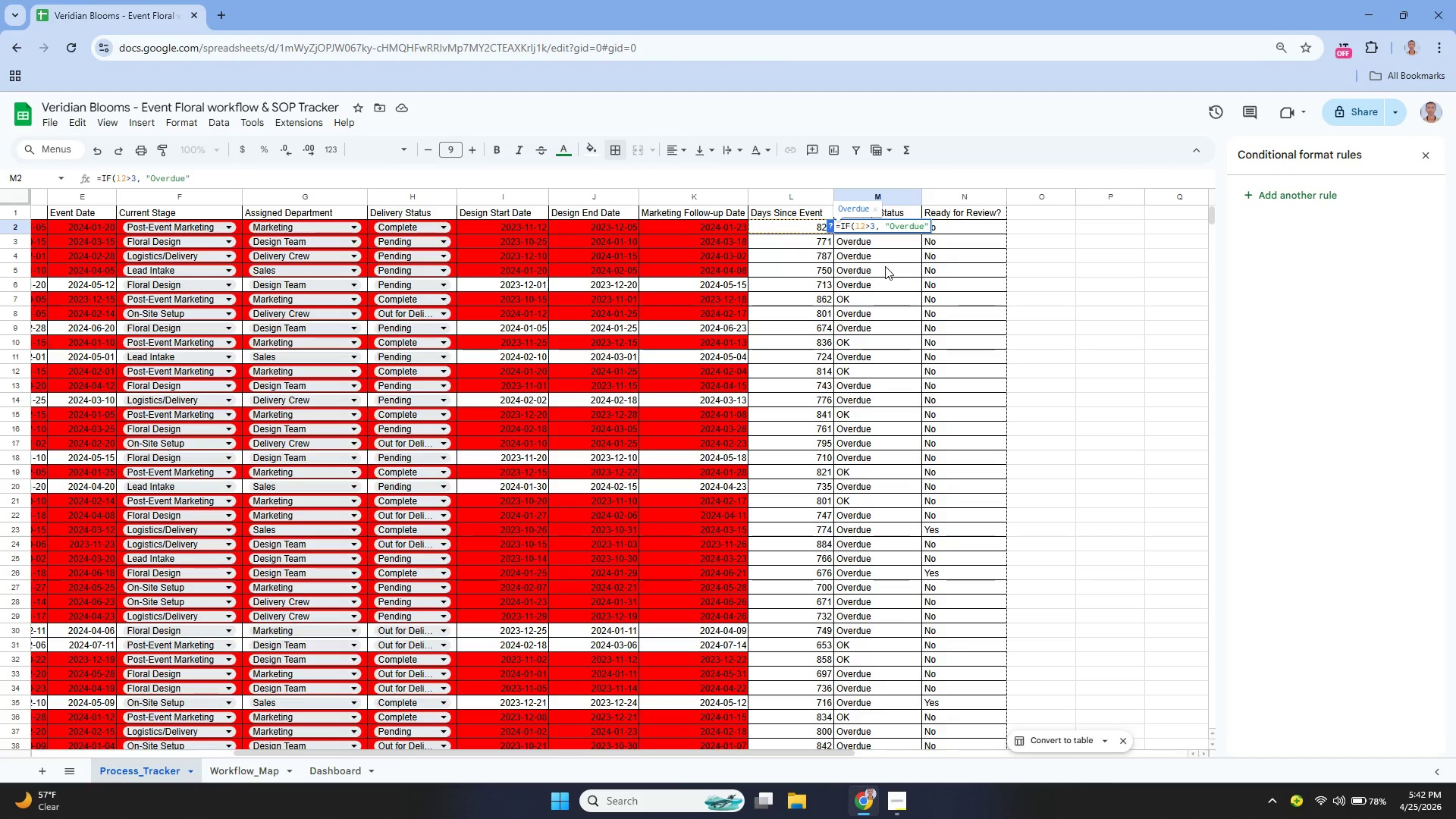 
key(ArrowRight)
 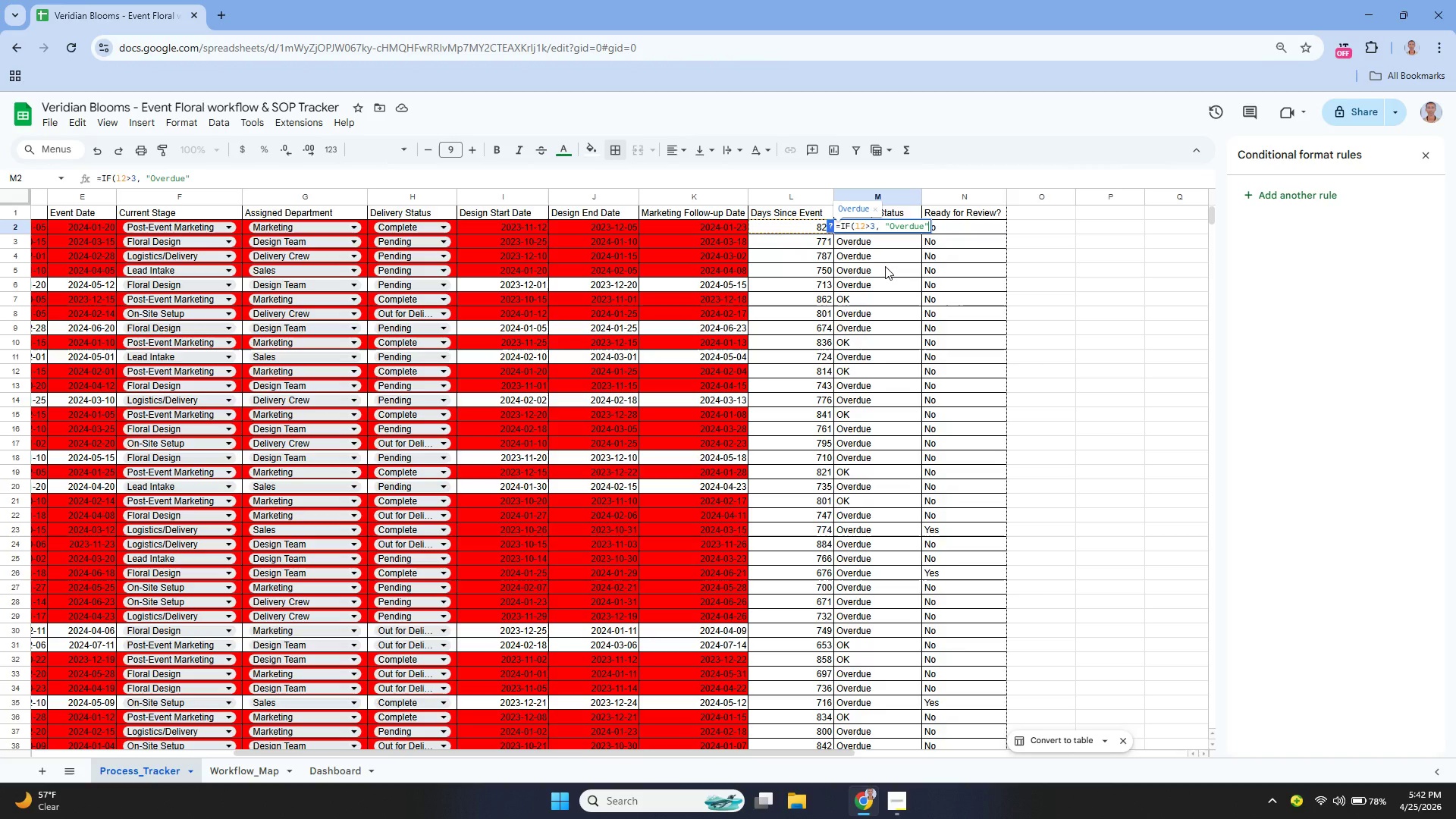 
key(Comma)
 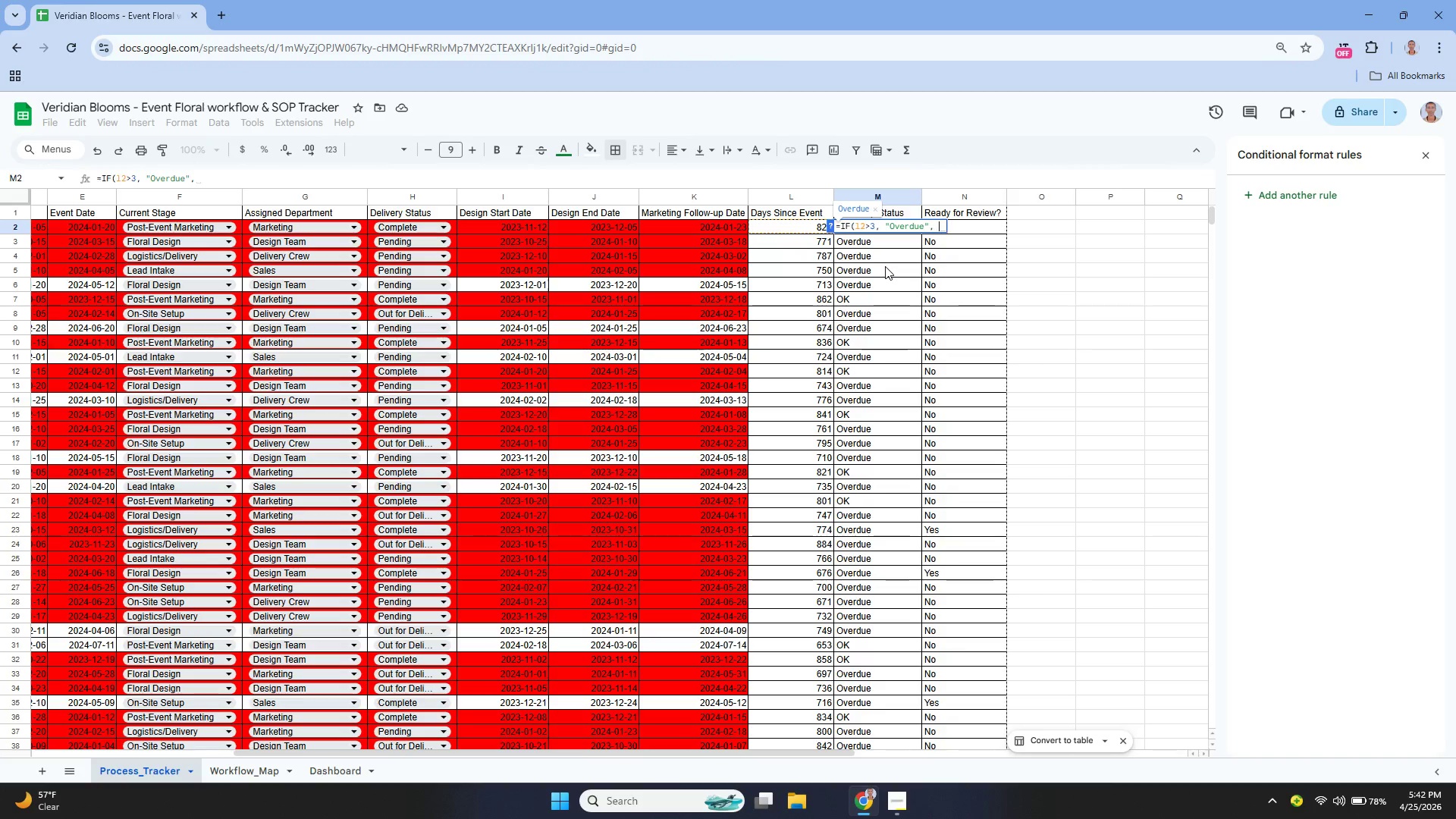 
key(Space)
 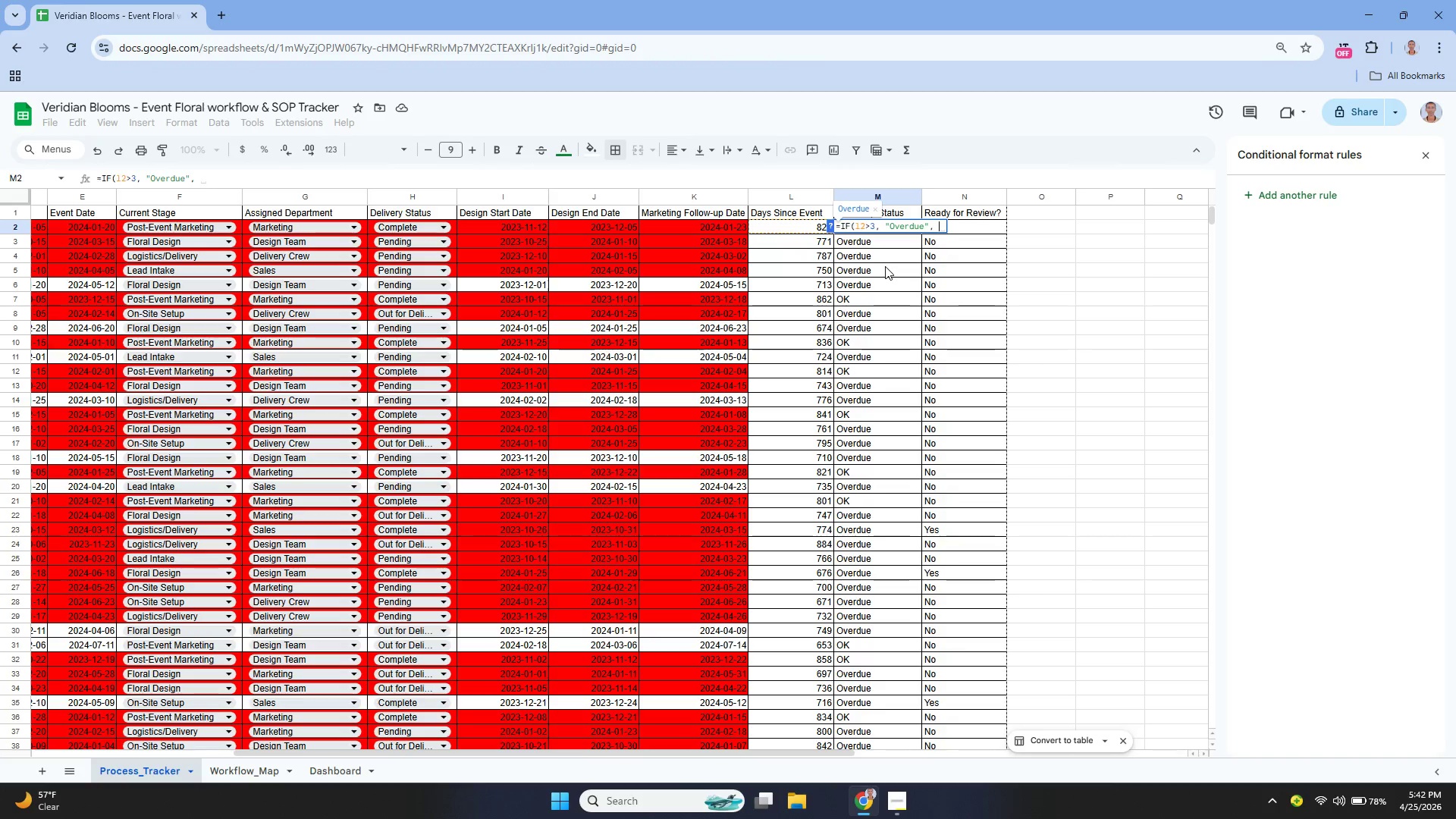 
key(Shift+Quote)
 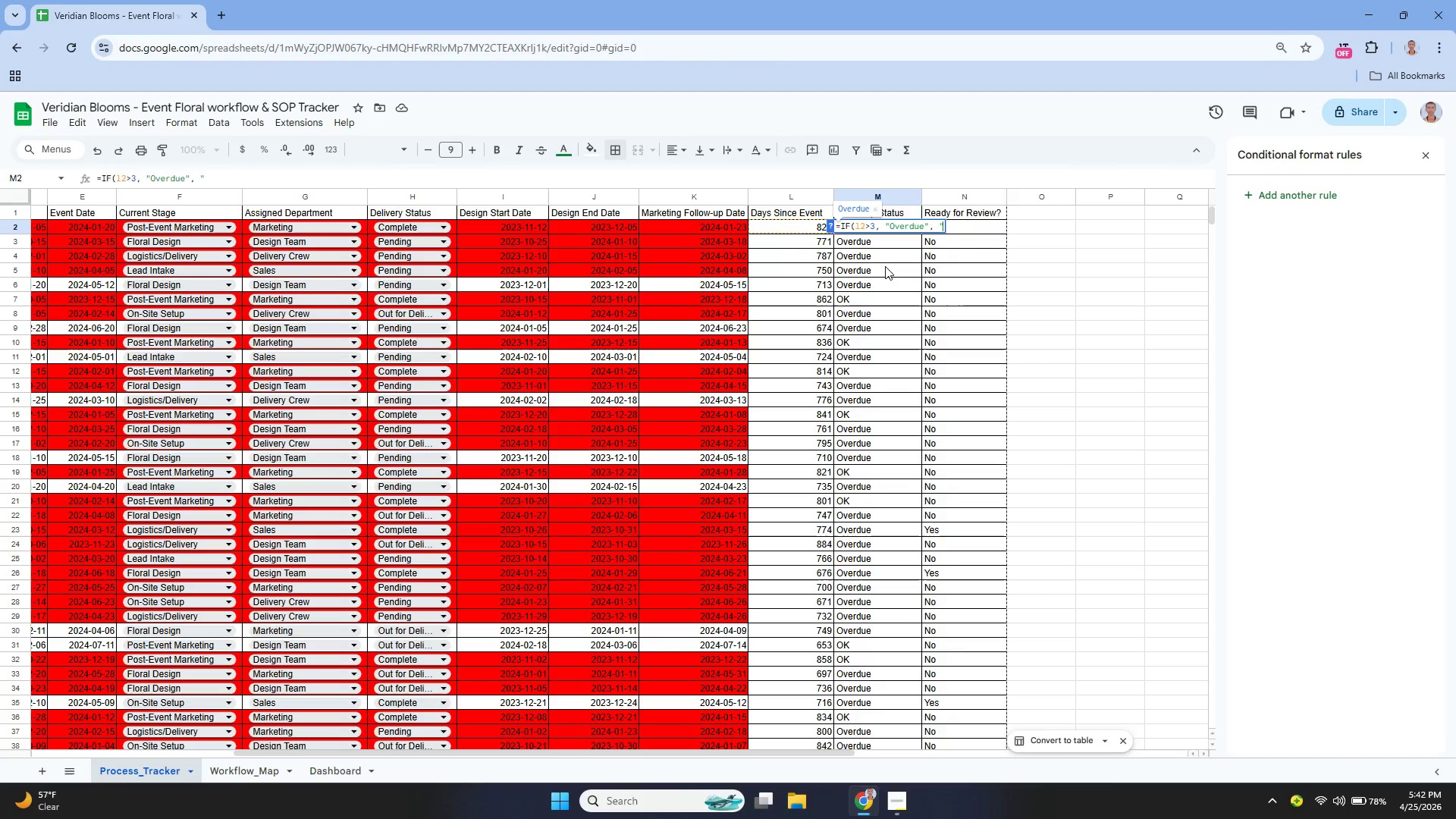 
key(Shift+Quote)
 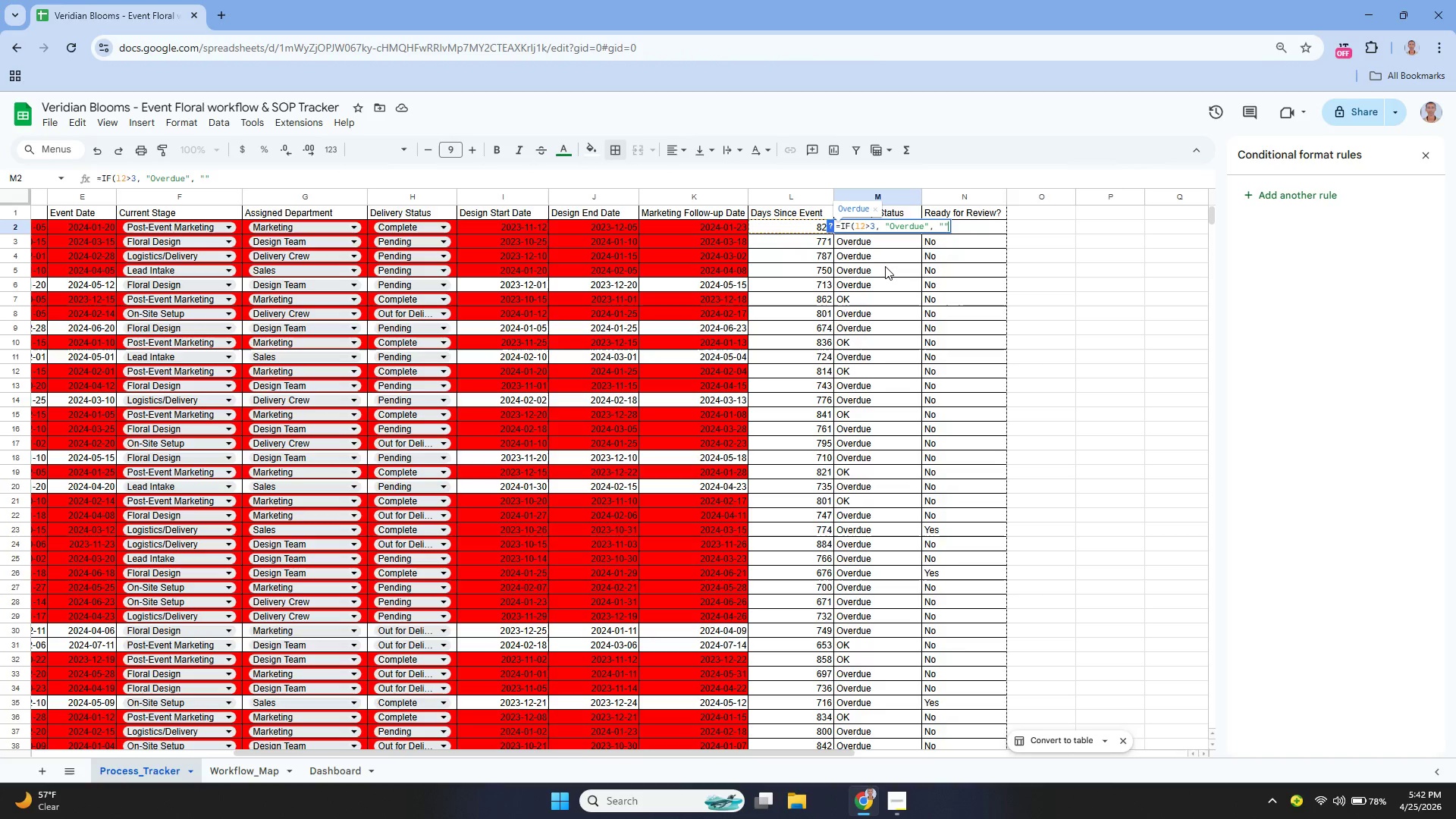 
key(ArrowLeft)
 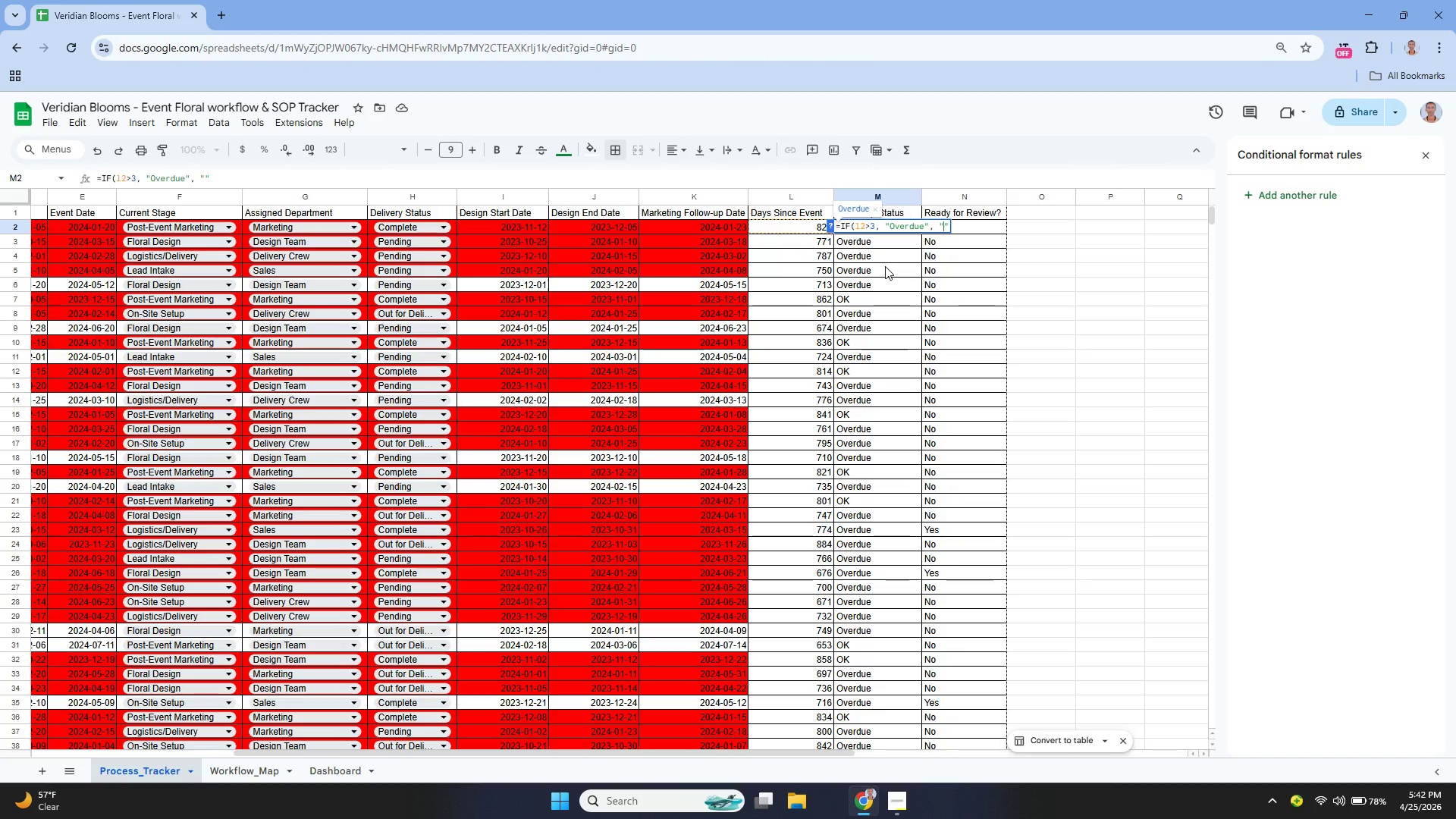 
type(OK)
 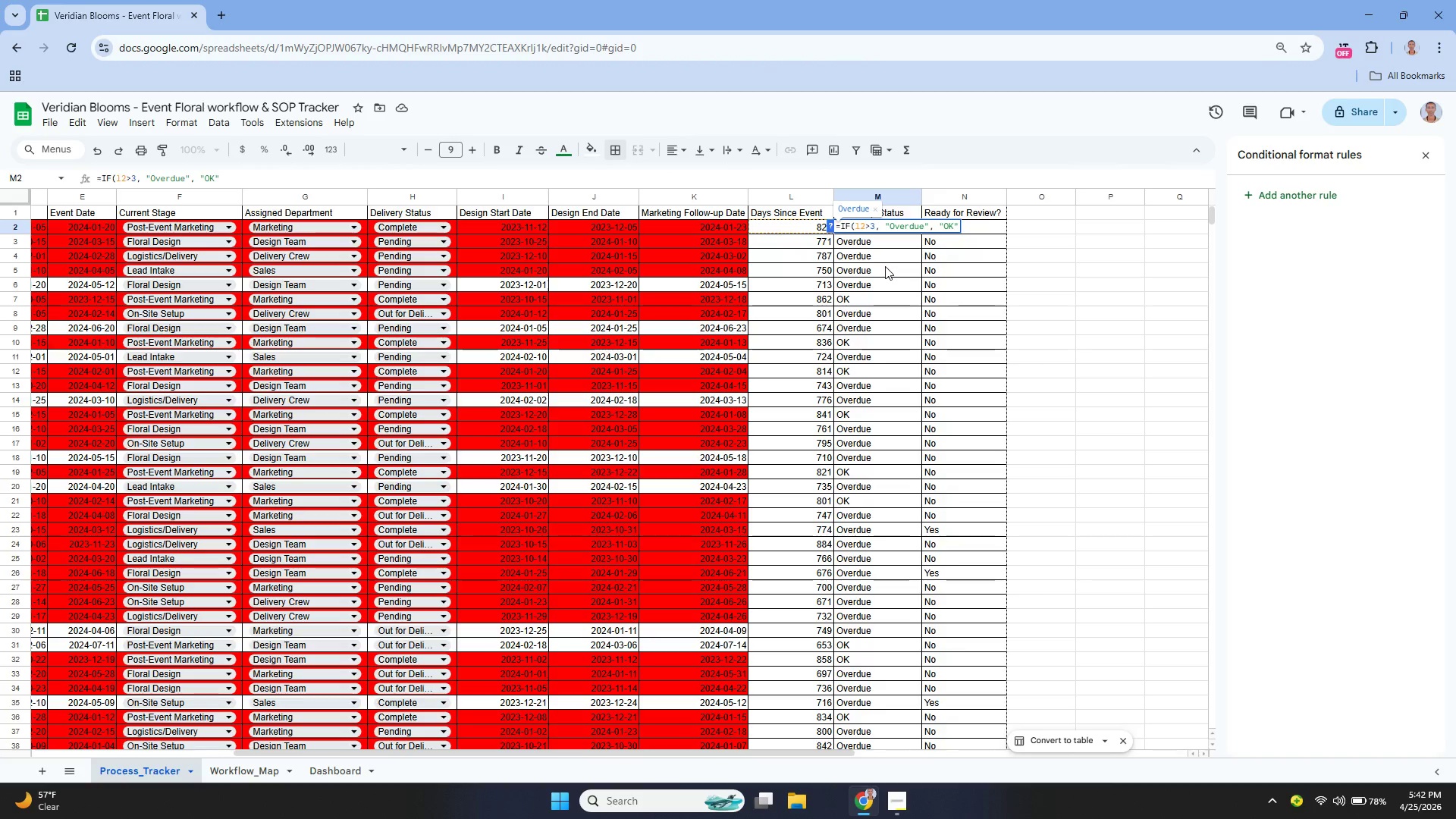 
key(Enter)
 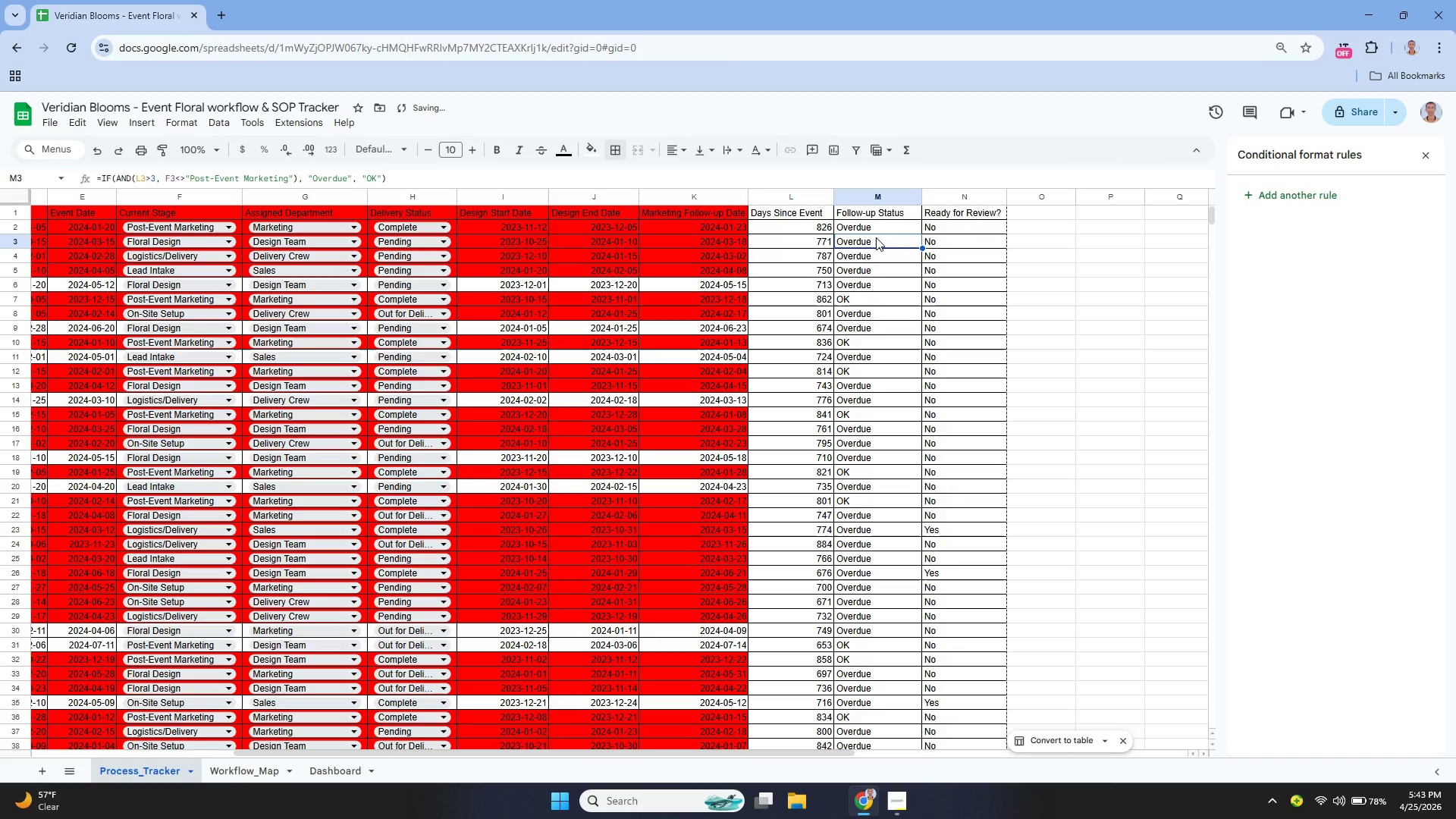 
left_click([870, 227])
 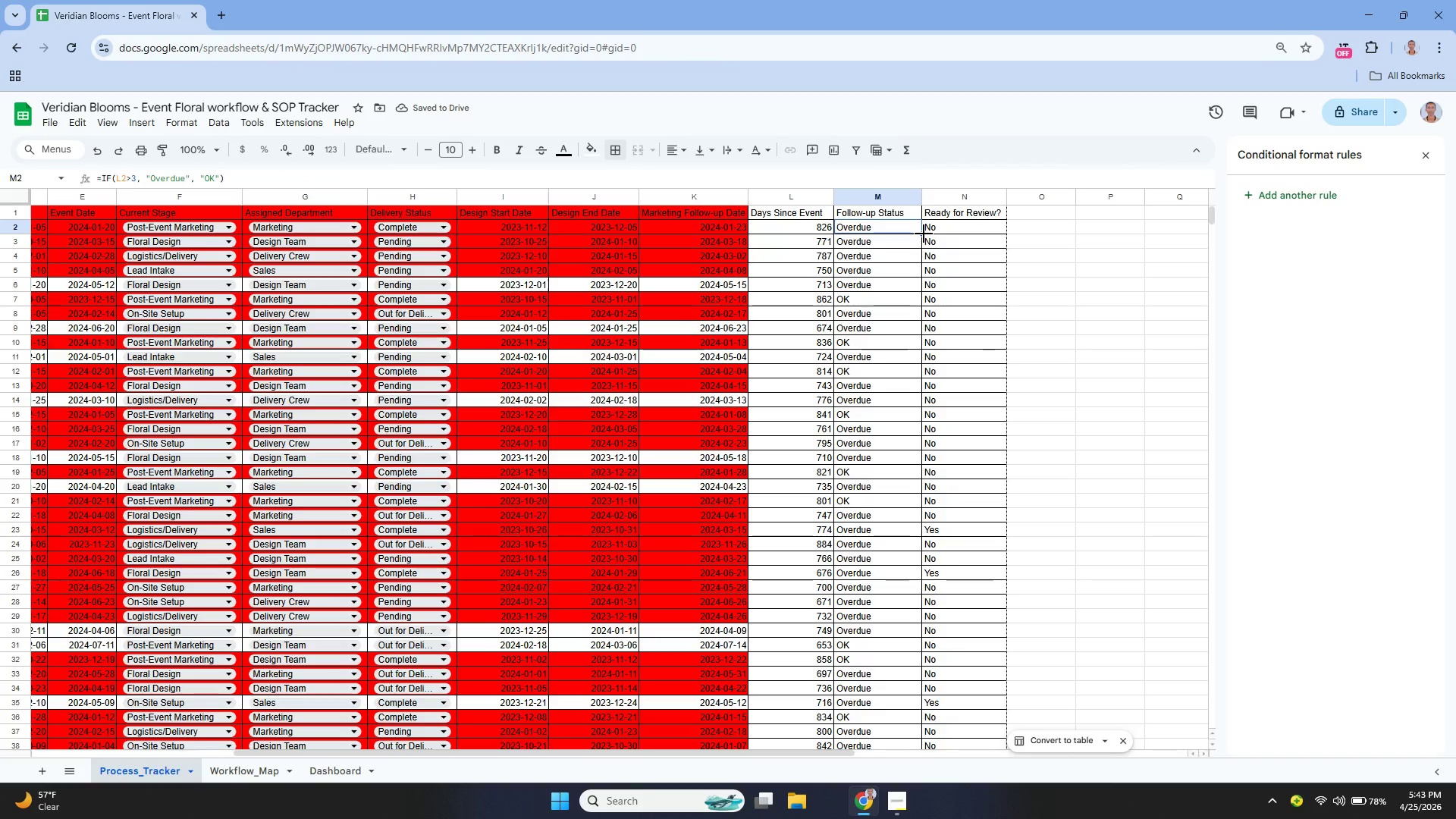 
left_click_drag(start_coordinate=[924, 234], to_coordinate=[854, 642])
 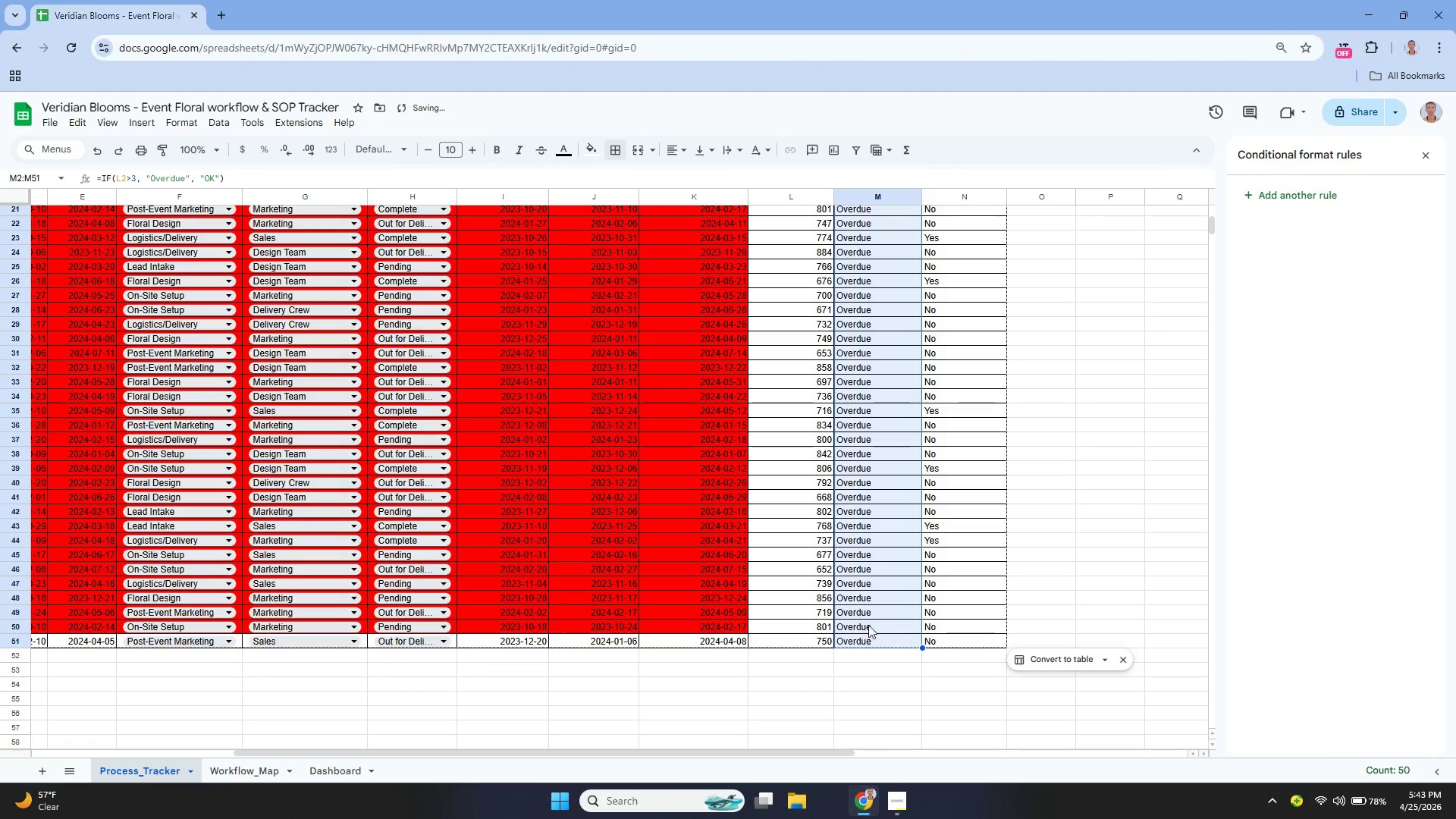 
scroll: coordinate [872, 603], scroll_direction: up, amount: 10.0
 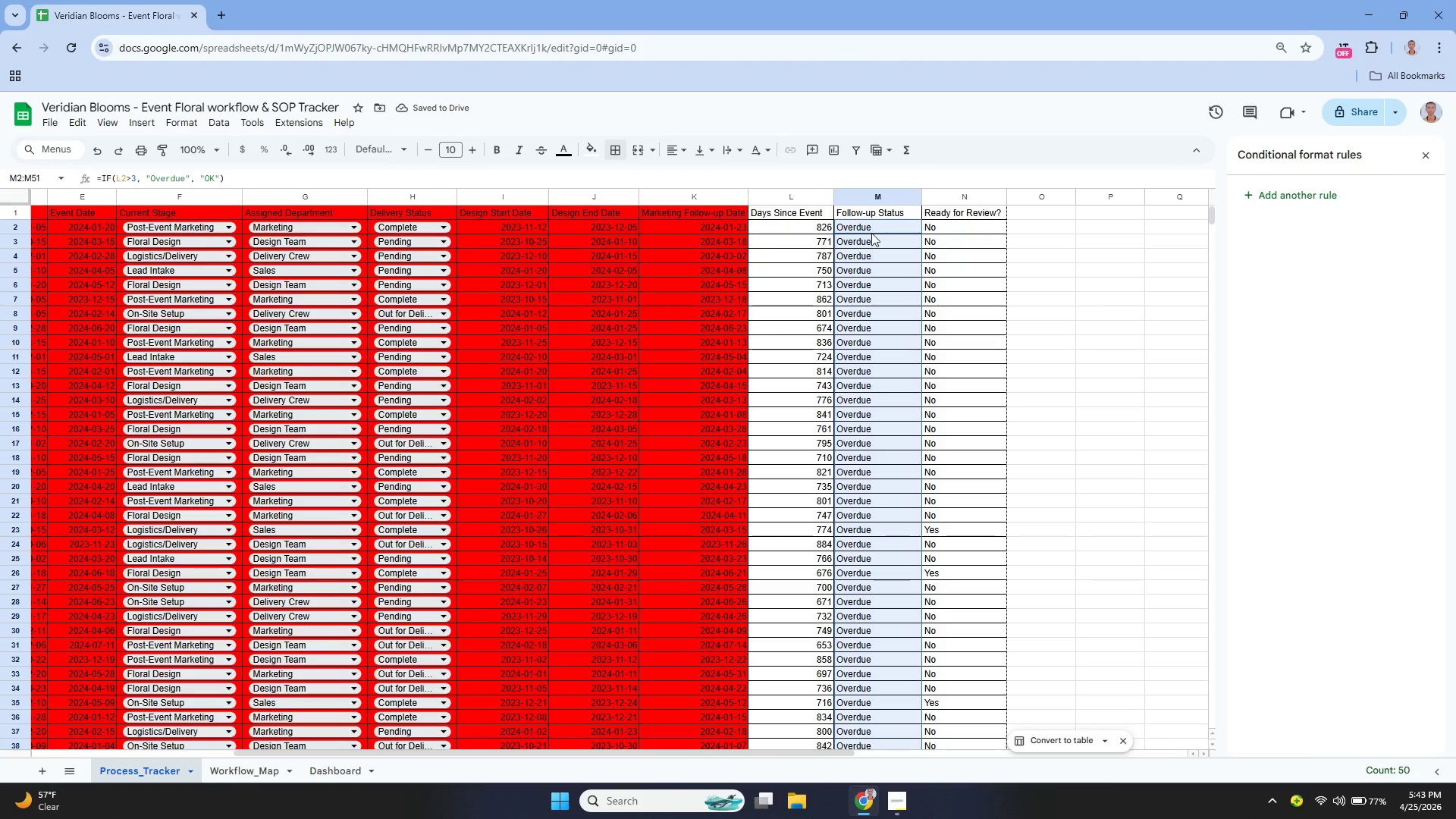 
left_click([871, 232])
 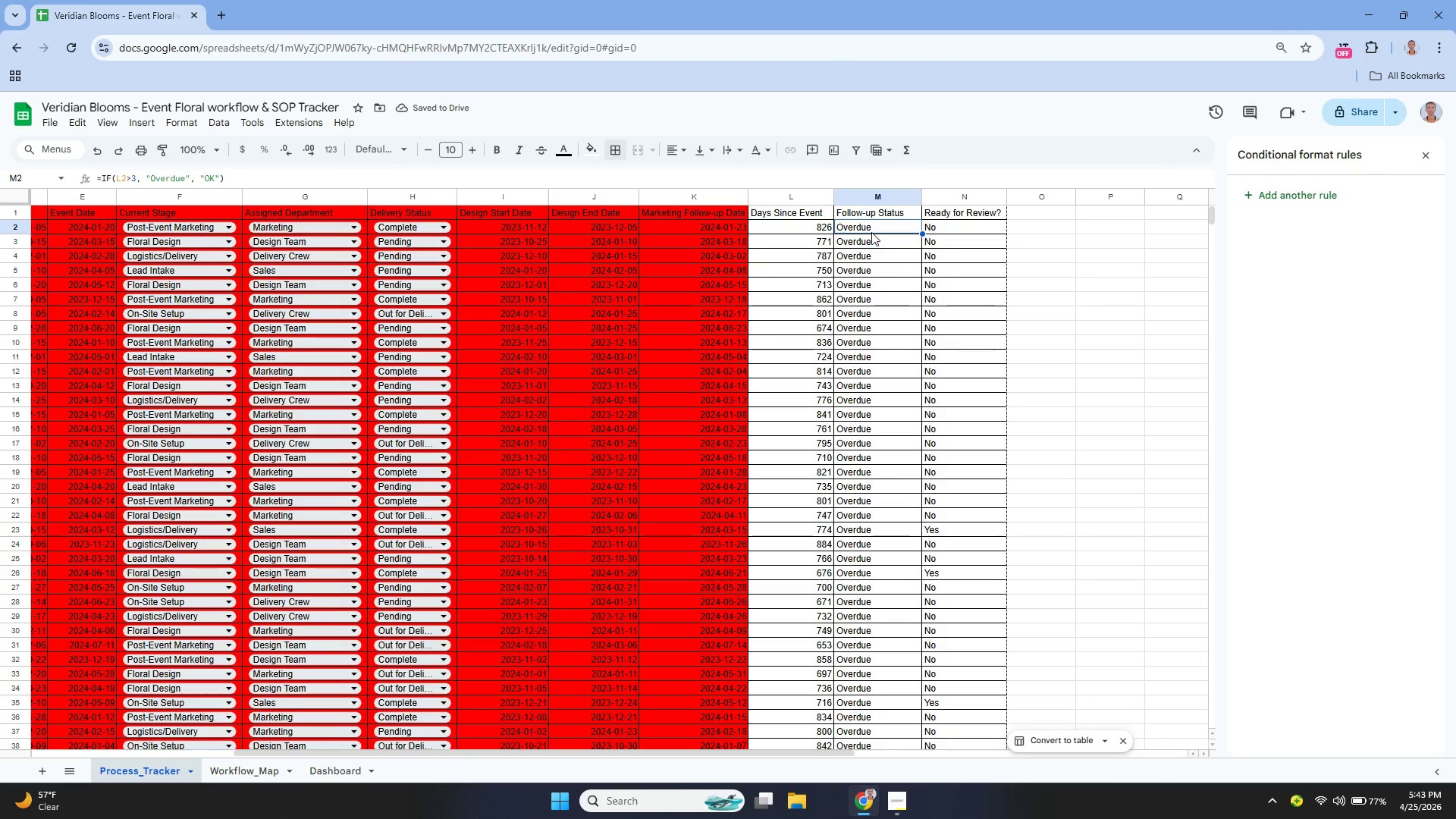 
key(Enter)
 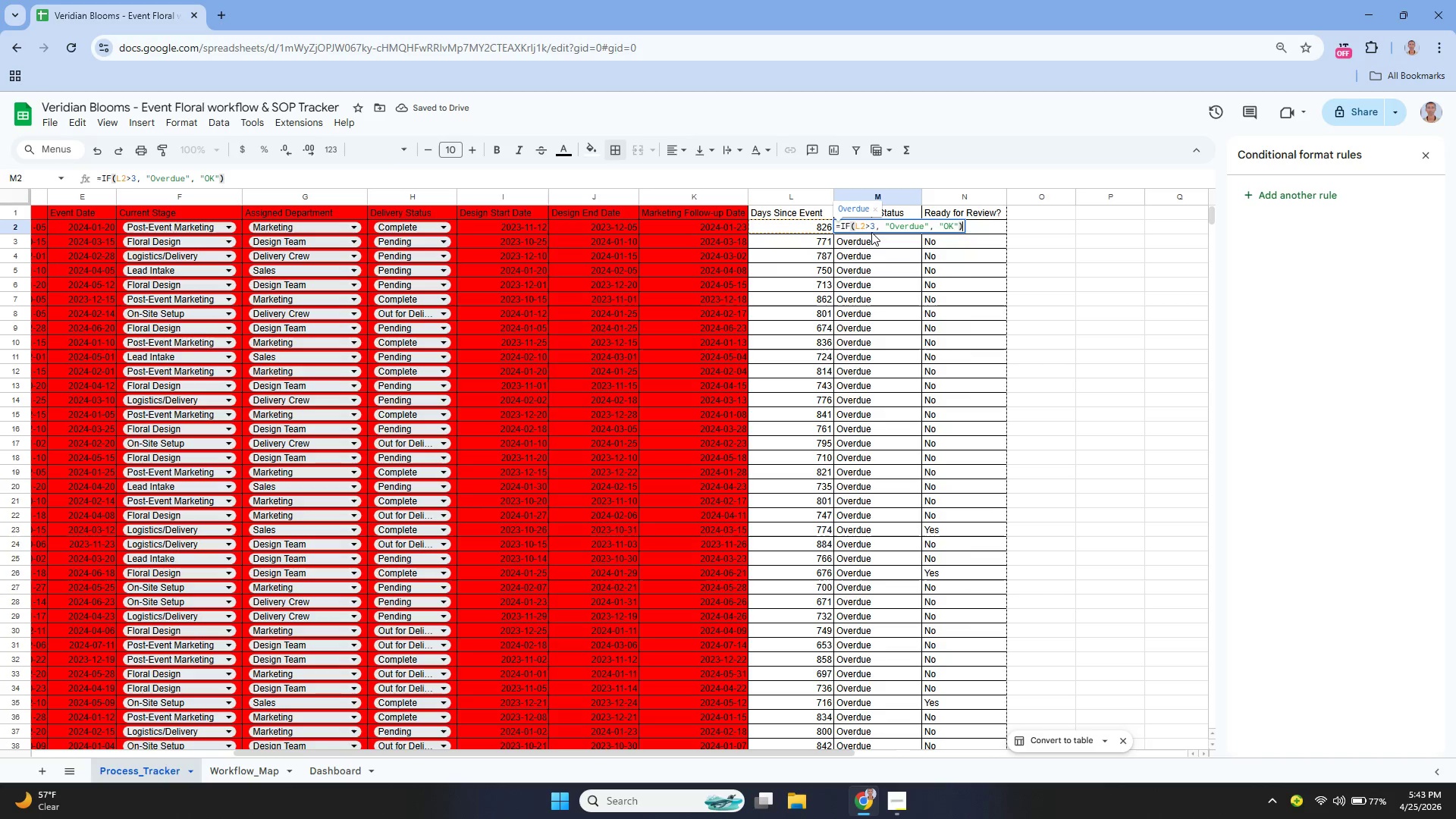 
key(Control+Z)
 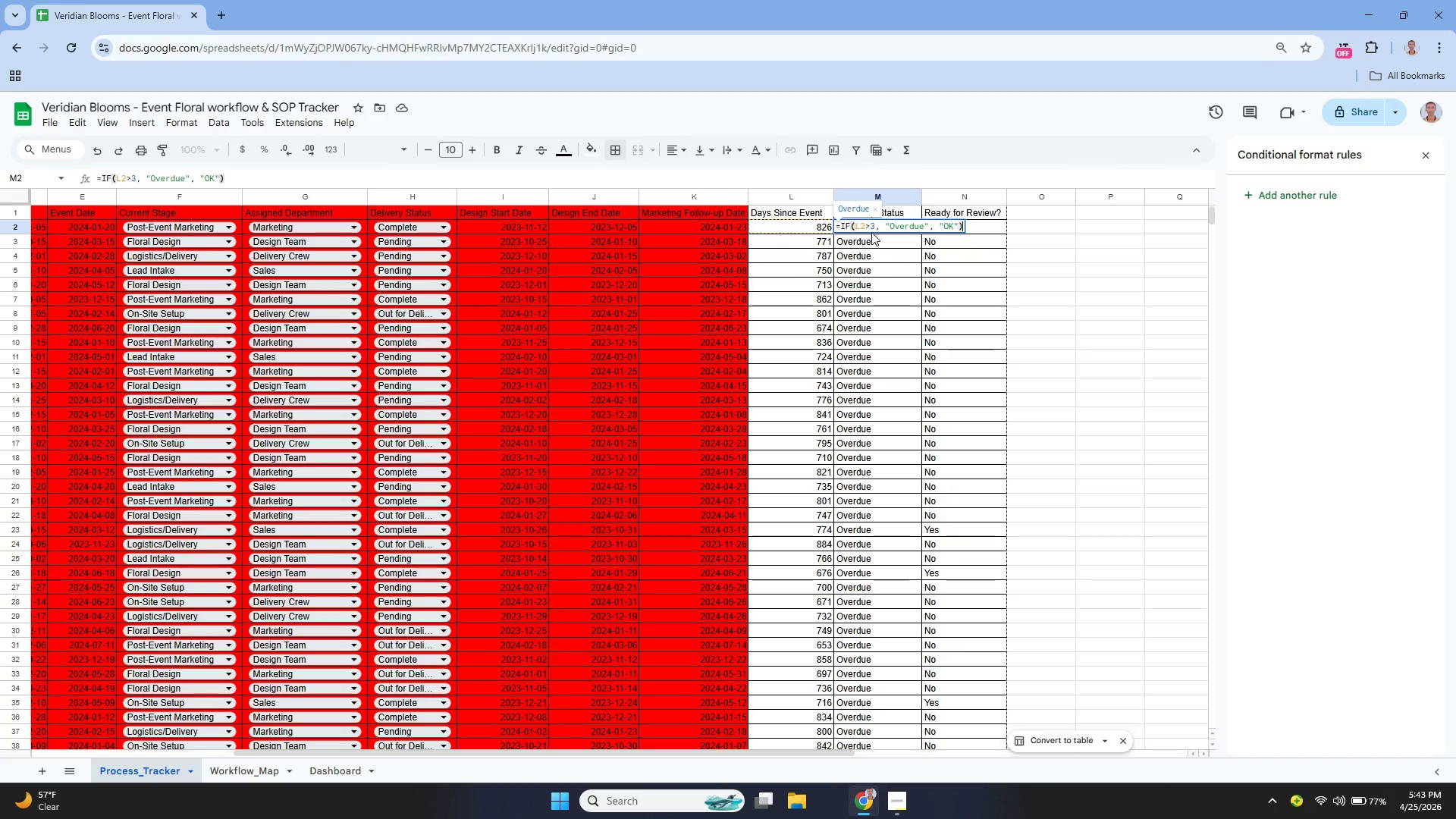 
key(Control+Z)
 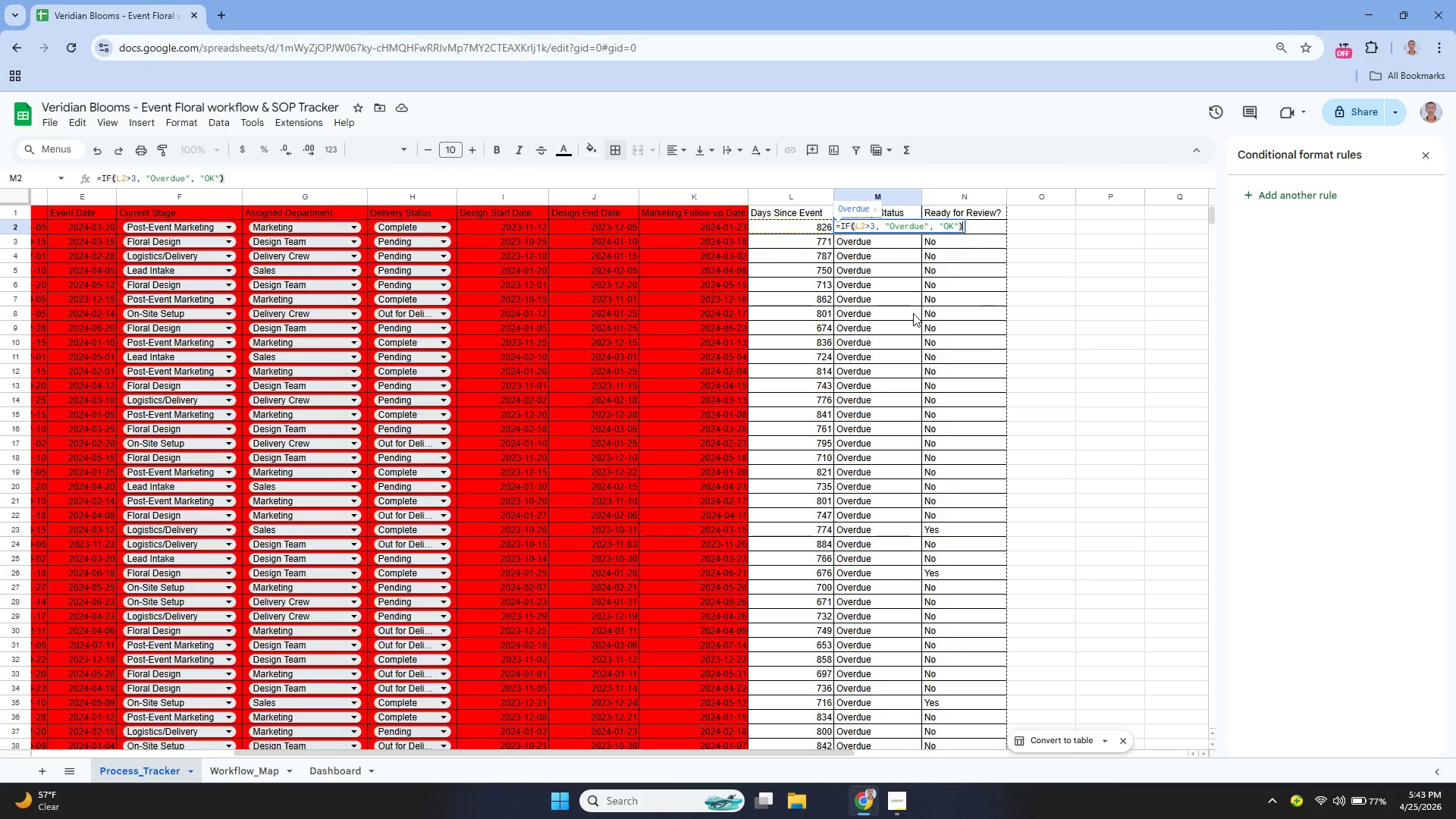 
left_click([913, 313])
 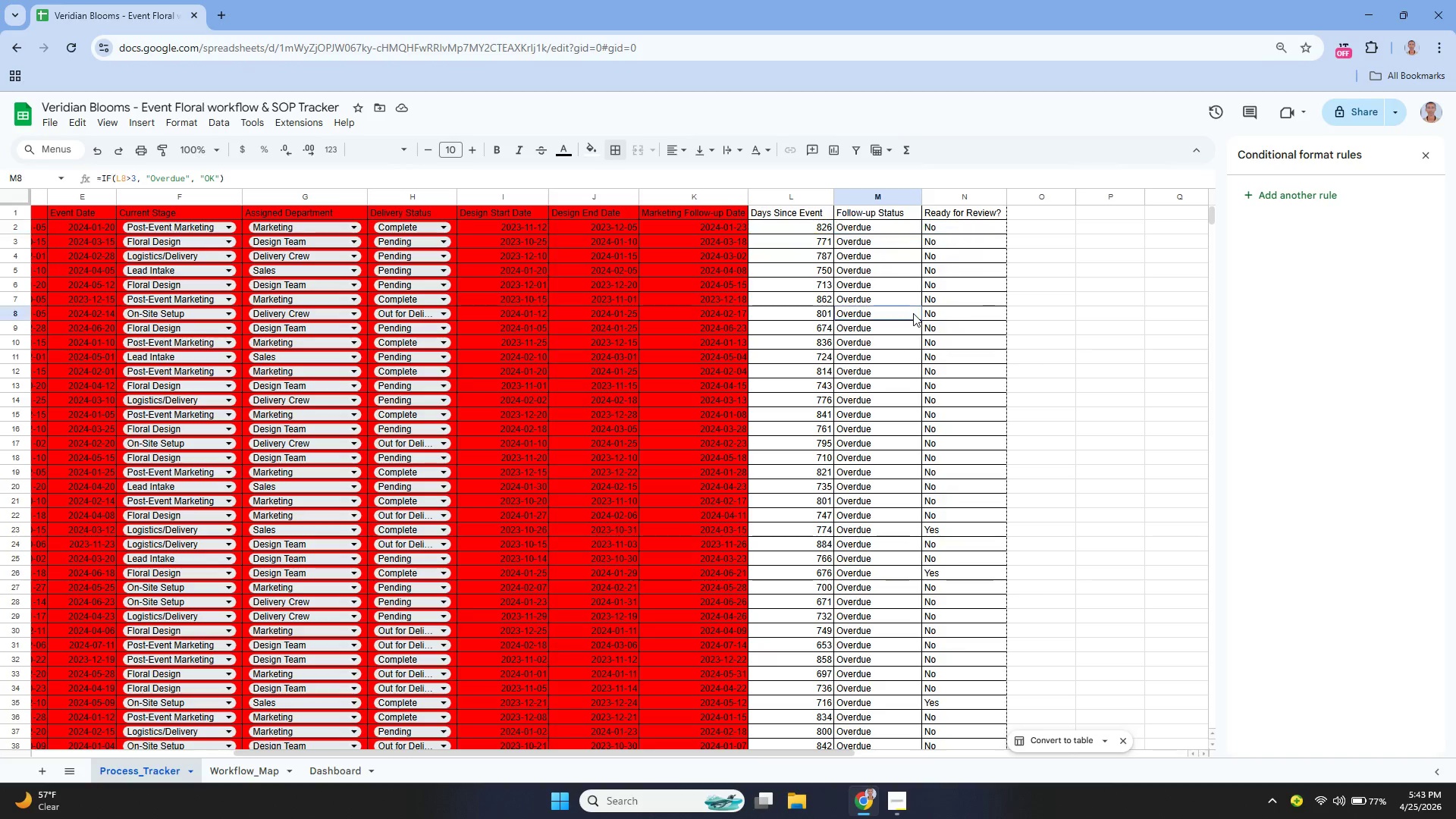 
key(Control+Z)
 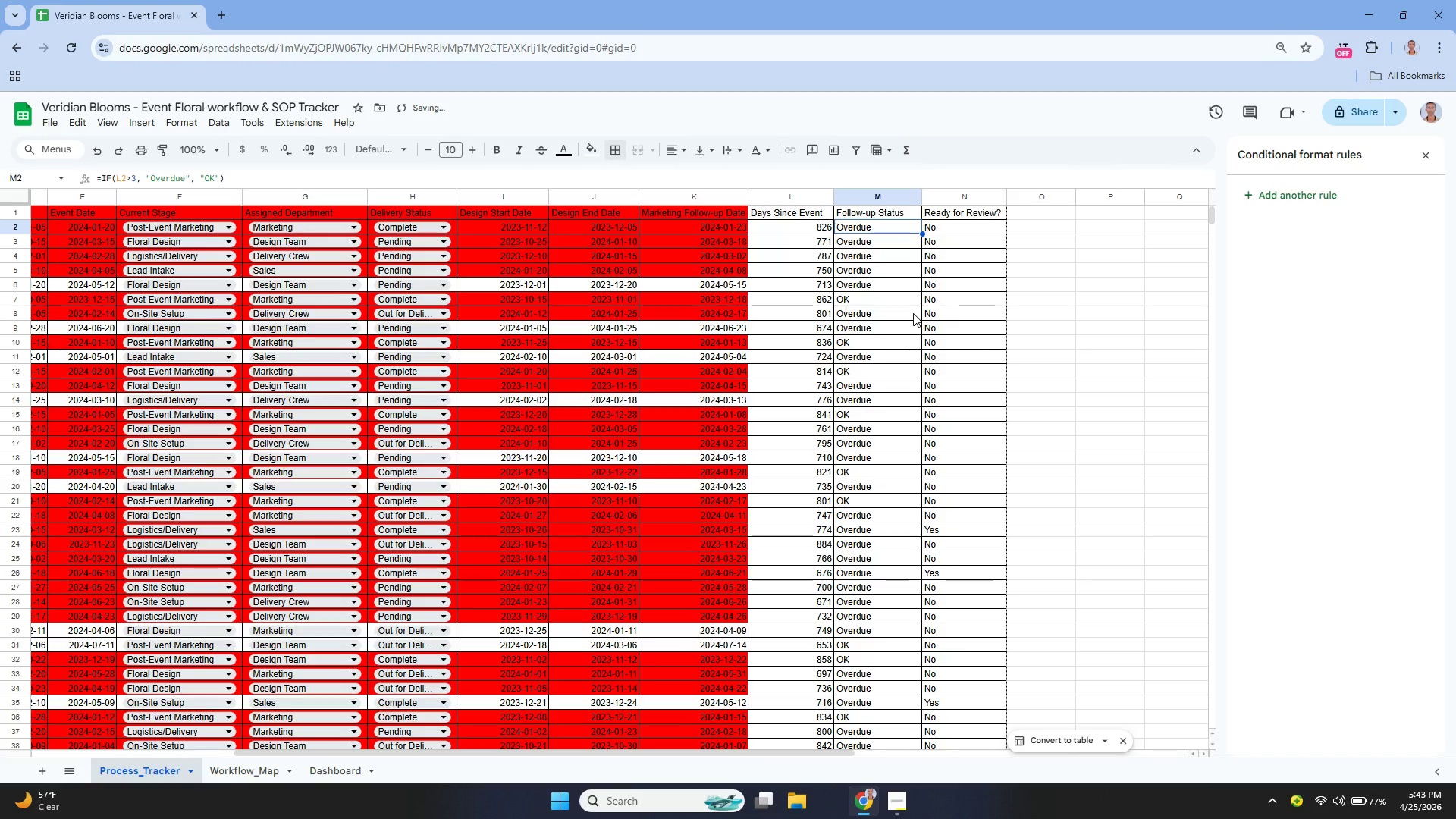 
key(Enter)
 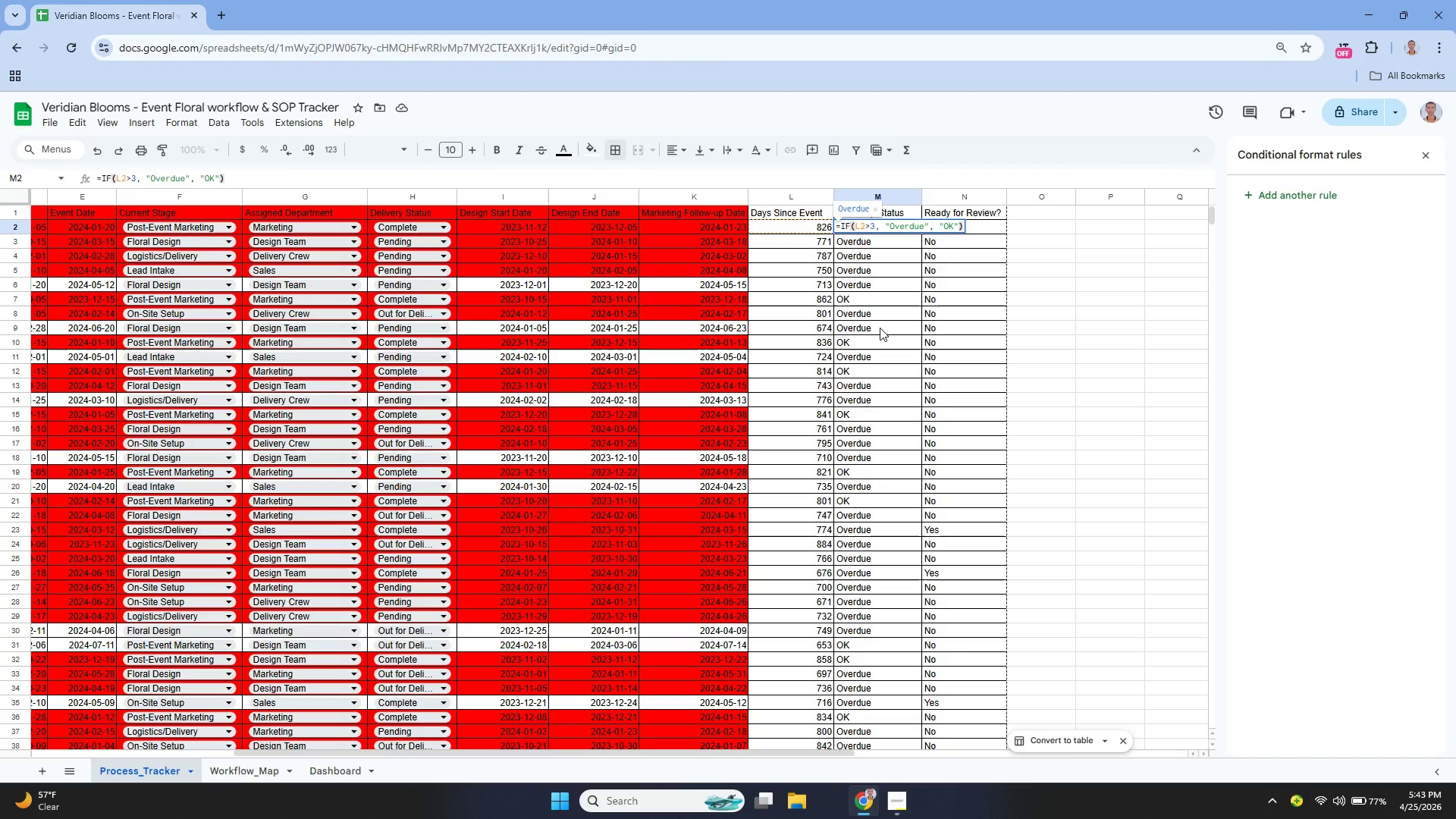 
wait(6.38)
 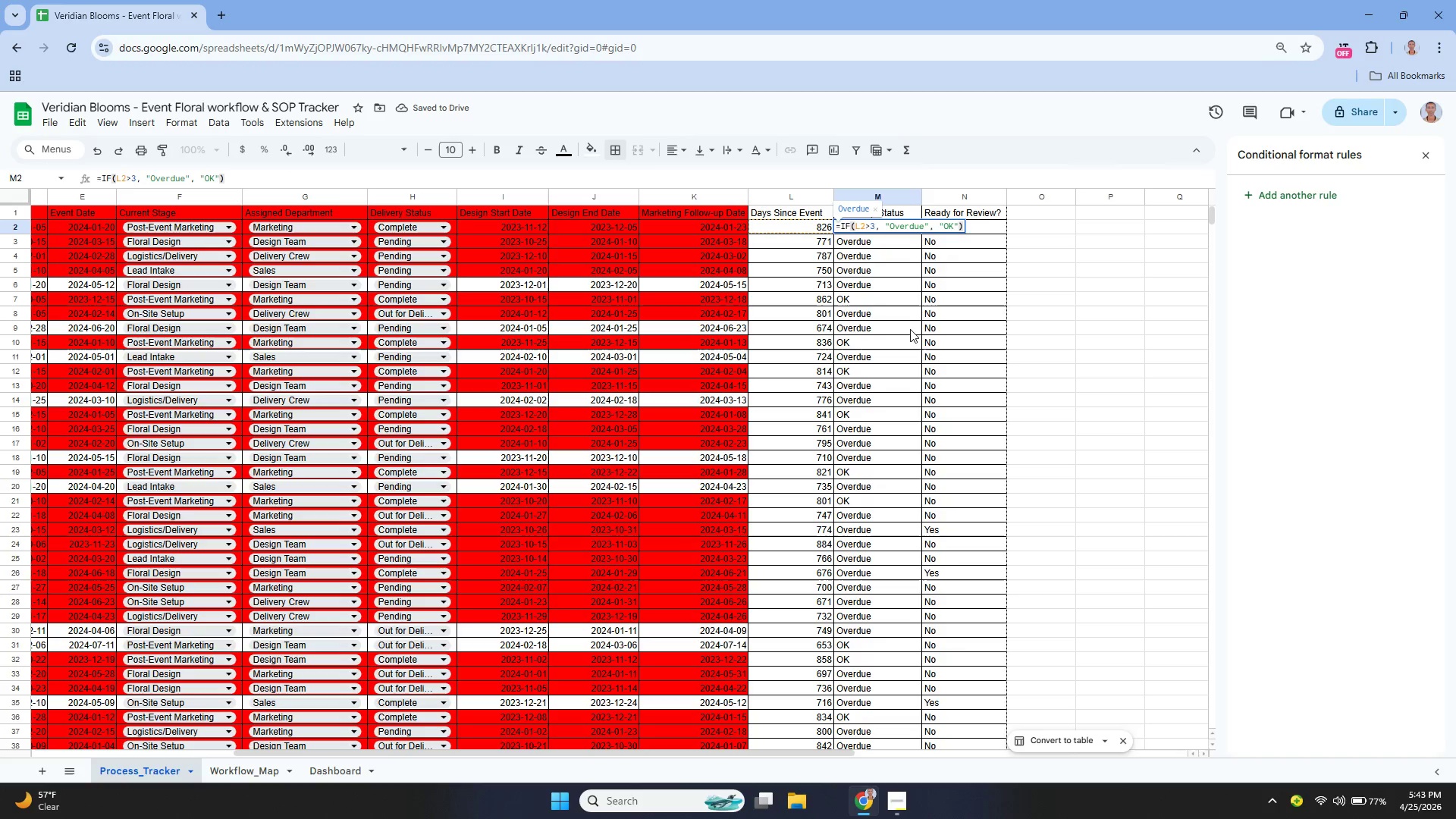 
left_click([874, 291])
 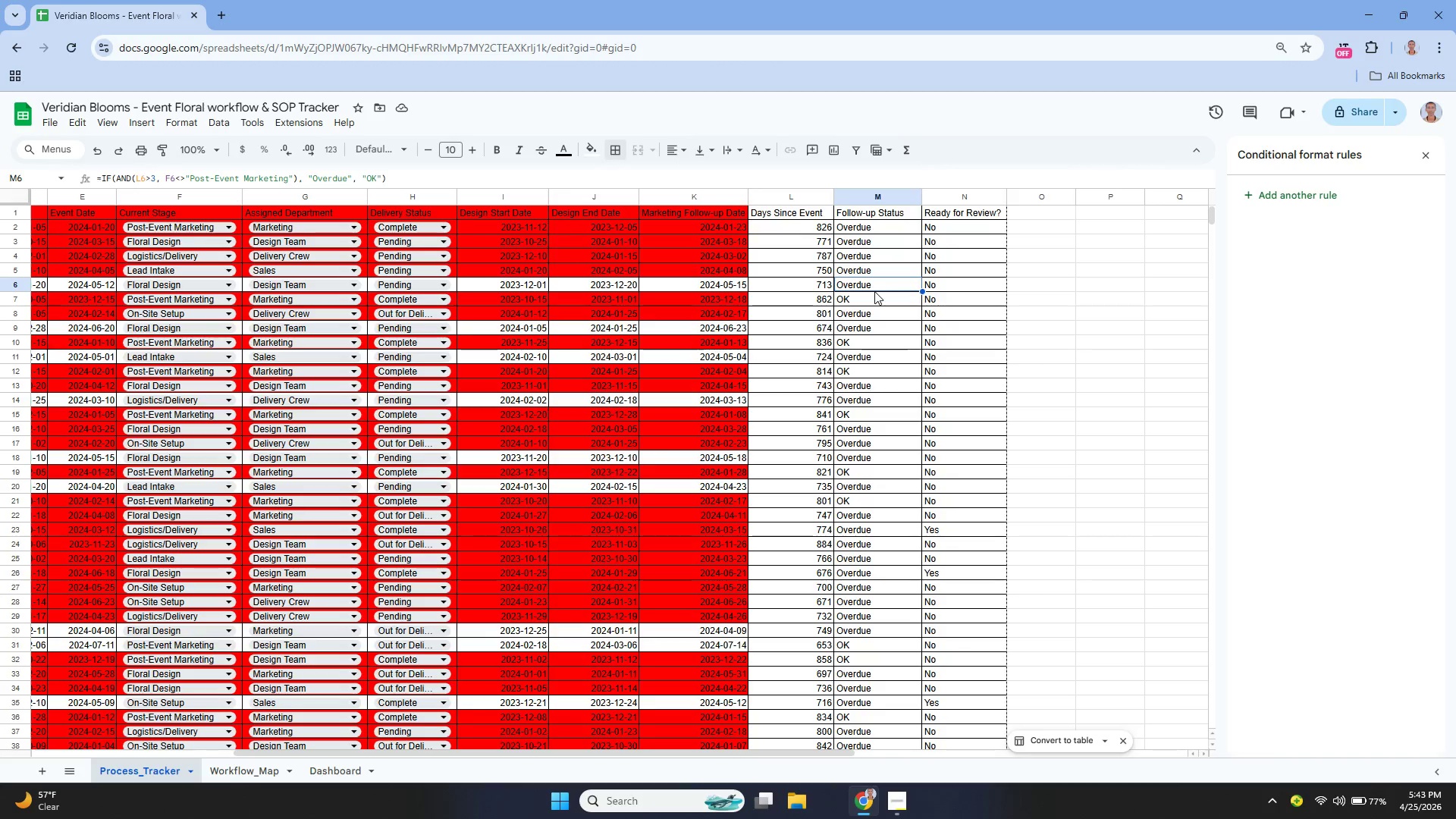 
key(Control+Z)
 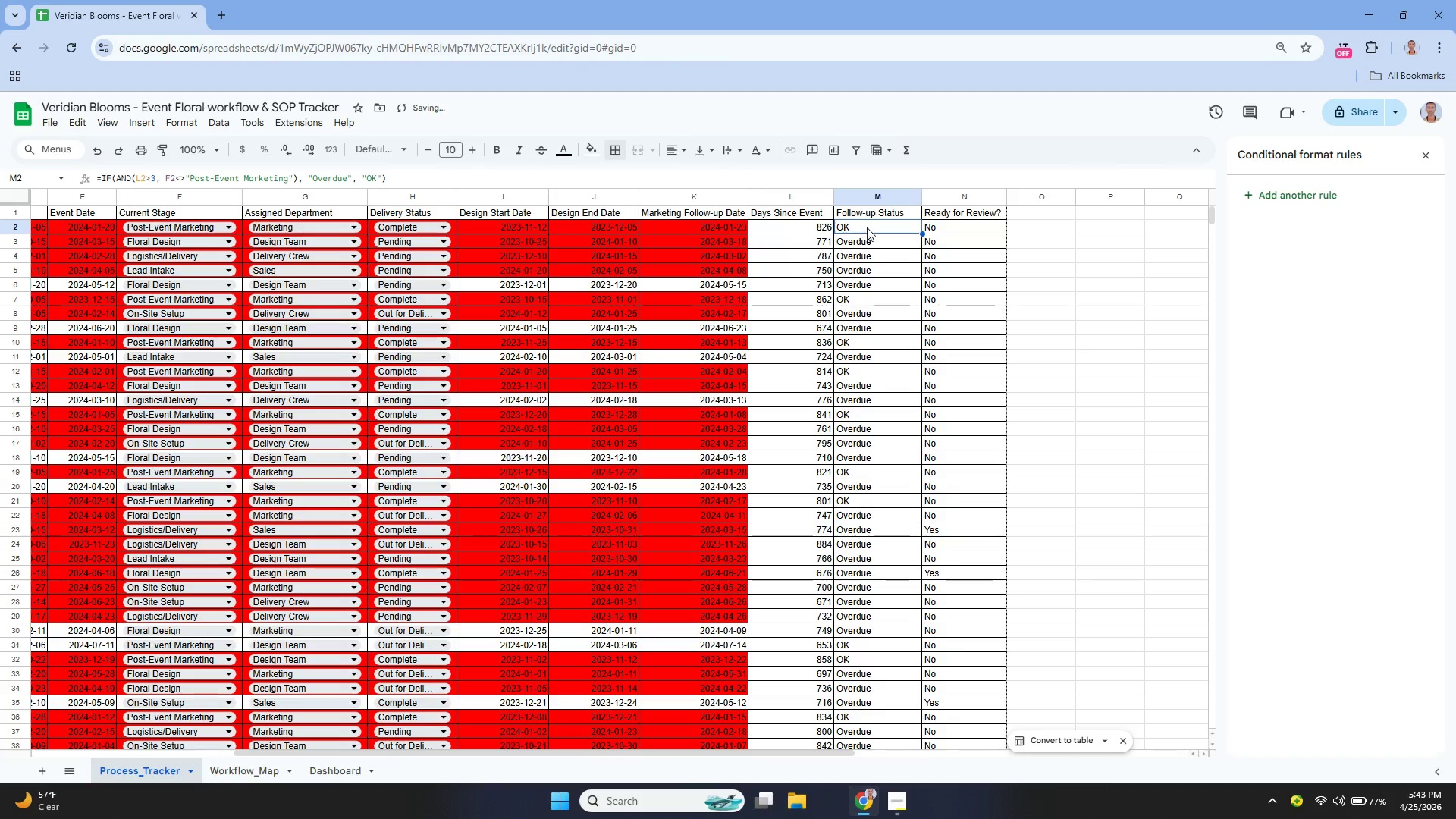 
left_click([868, 229])
 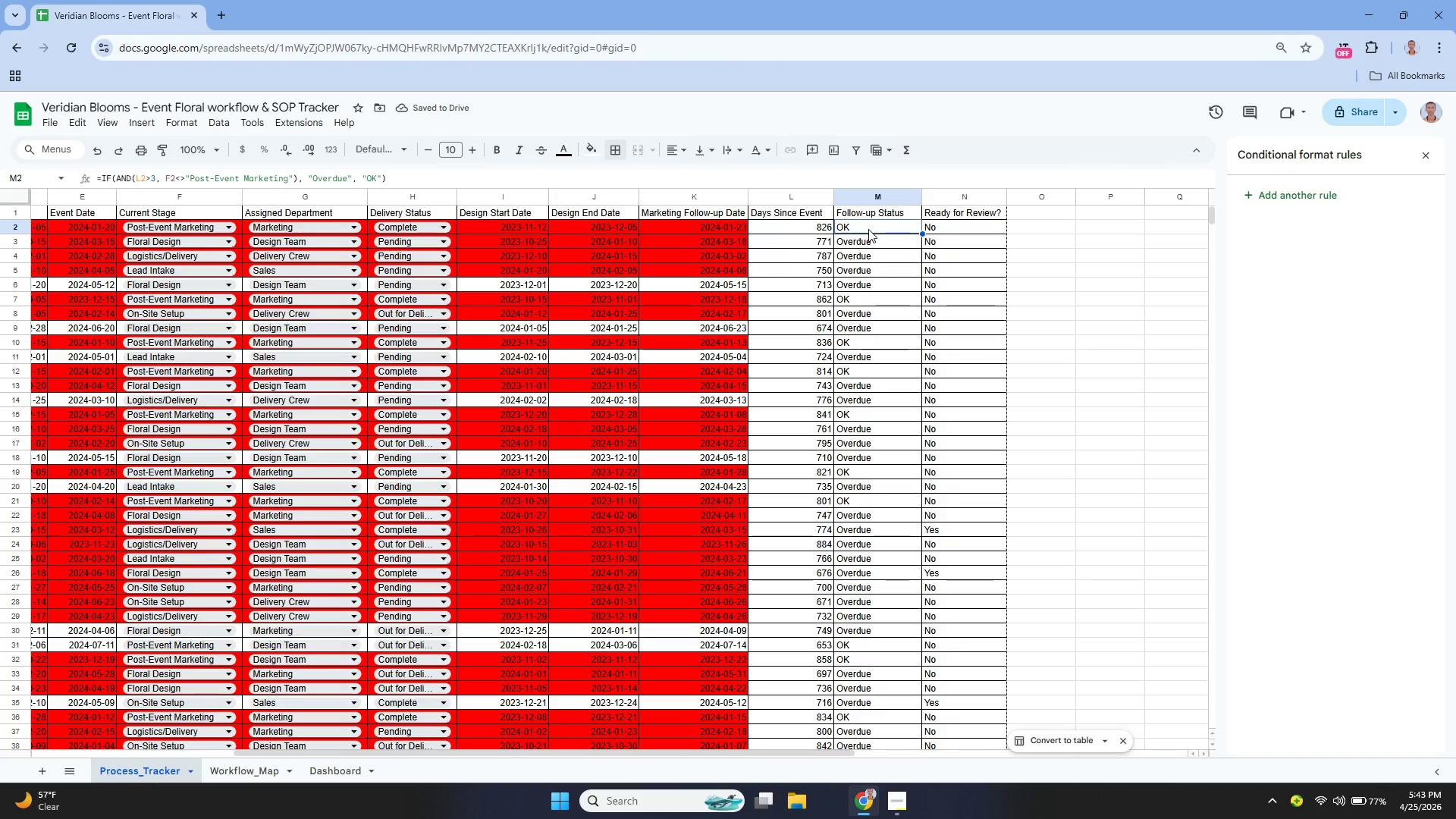 
key(Enter)
 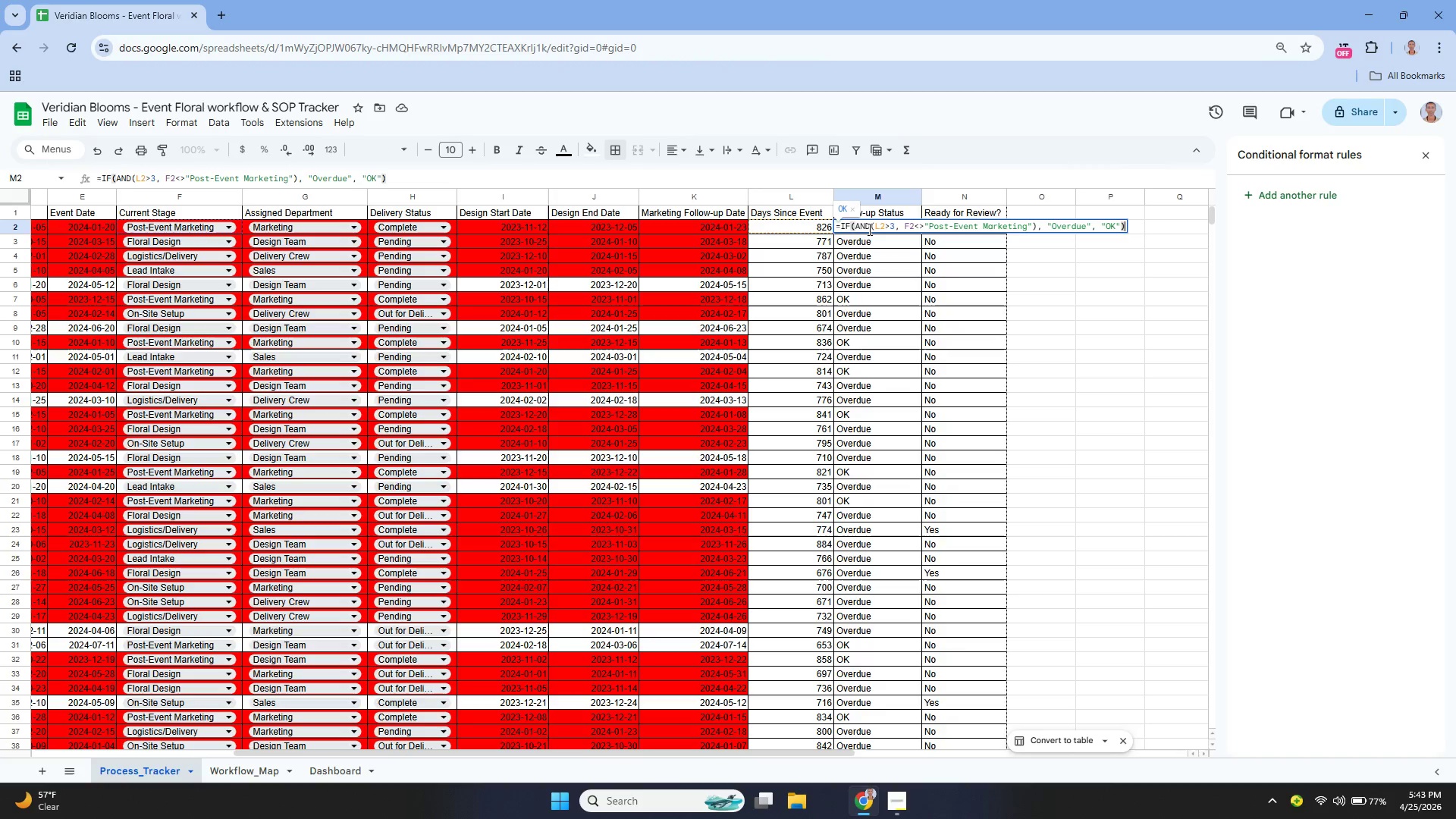 
key(Control+Y)
 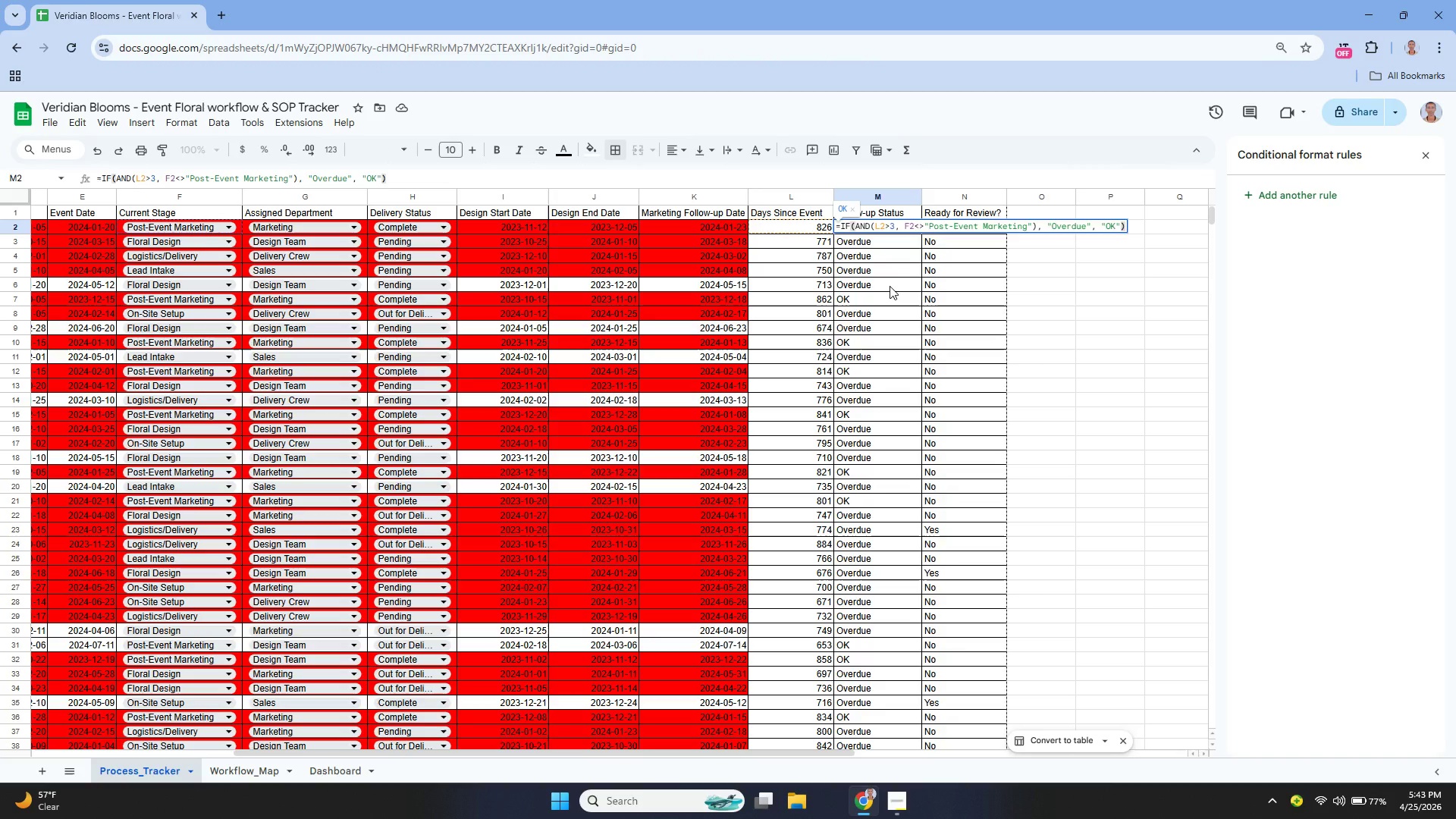 
left_click([890, 286])
 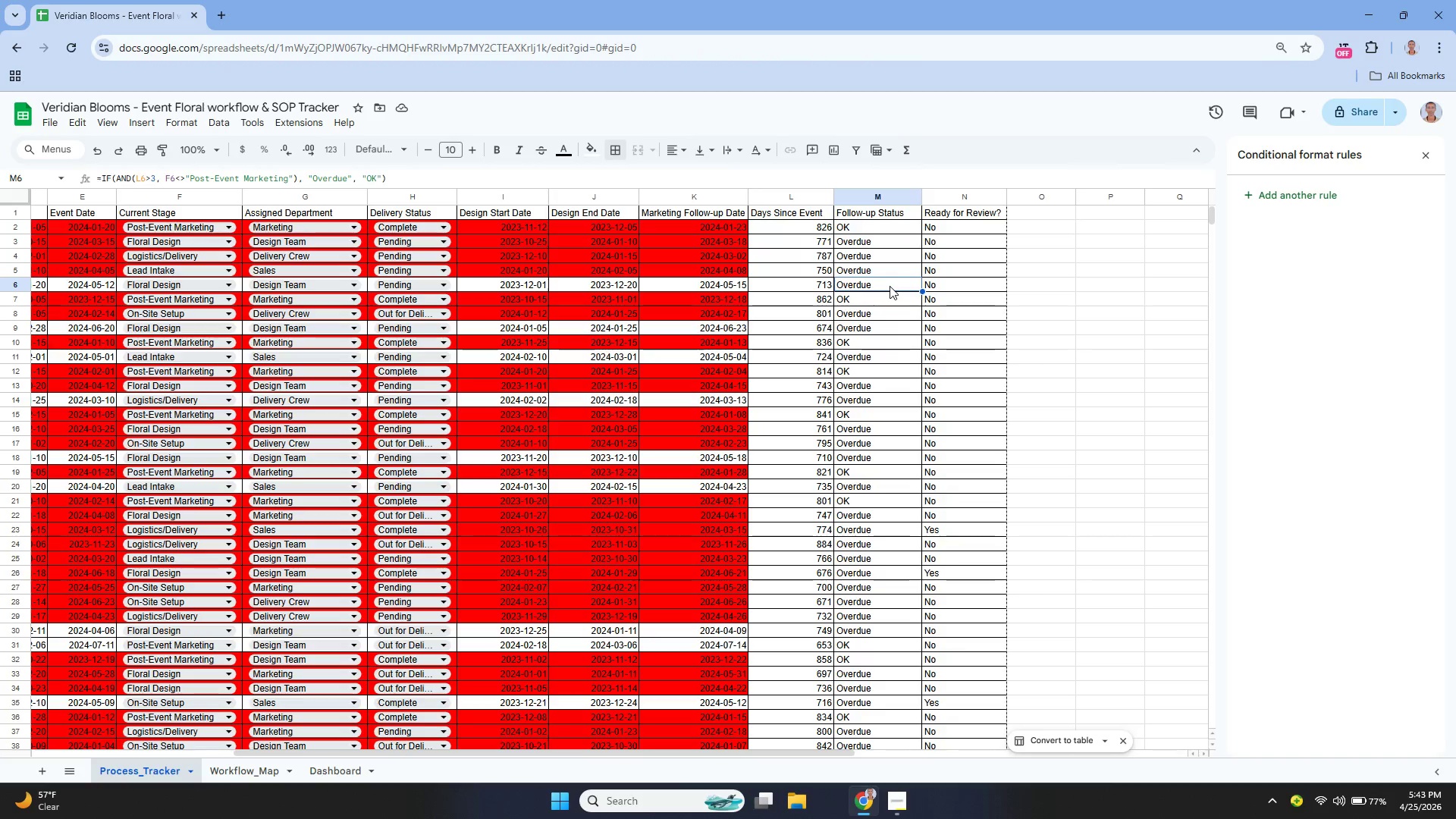 
key(Control+Y)
 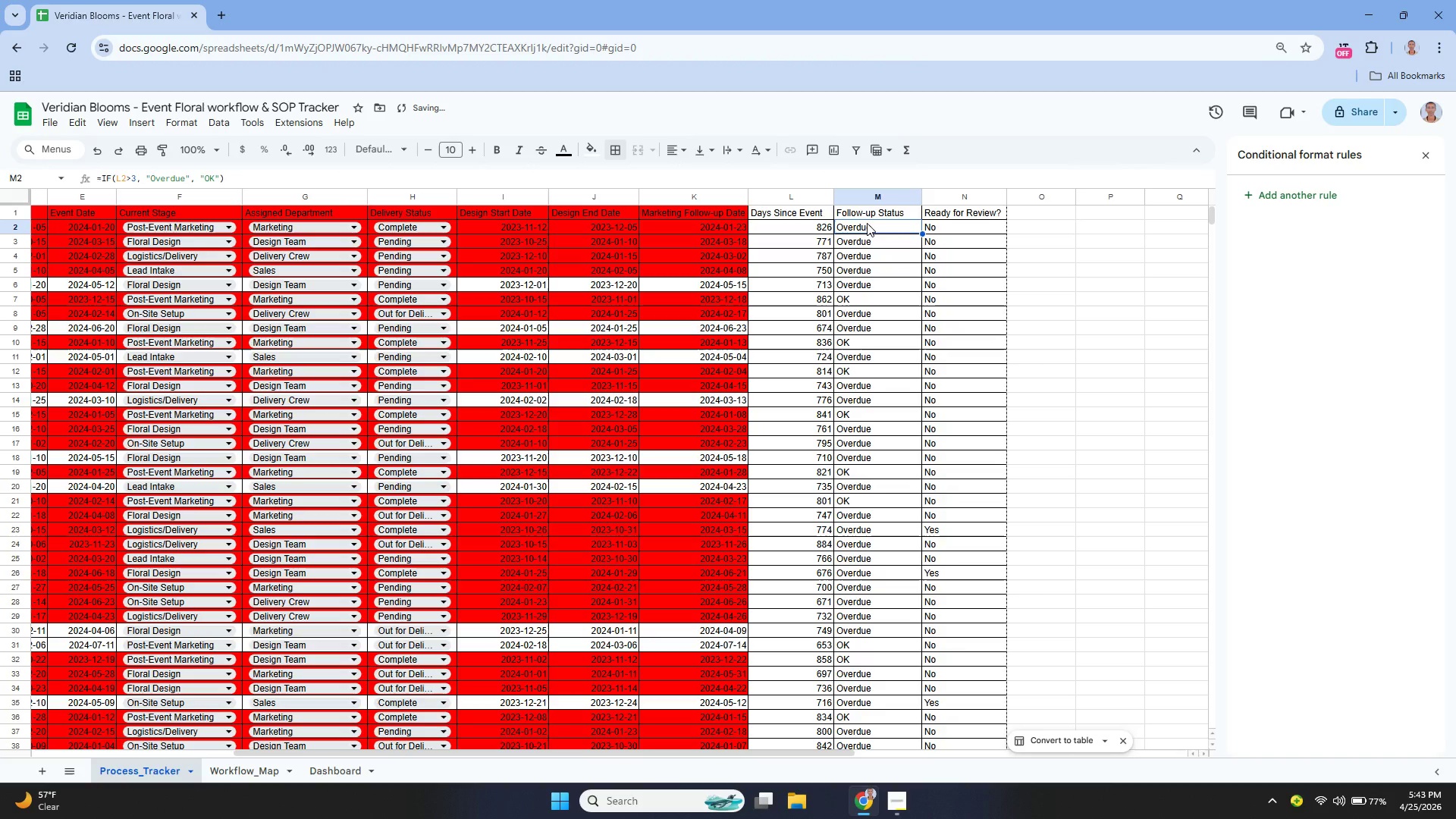 
hold_key(key=ControlLeft, duration=1.16)
 